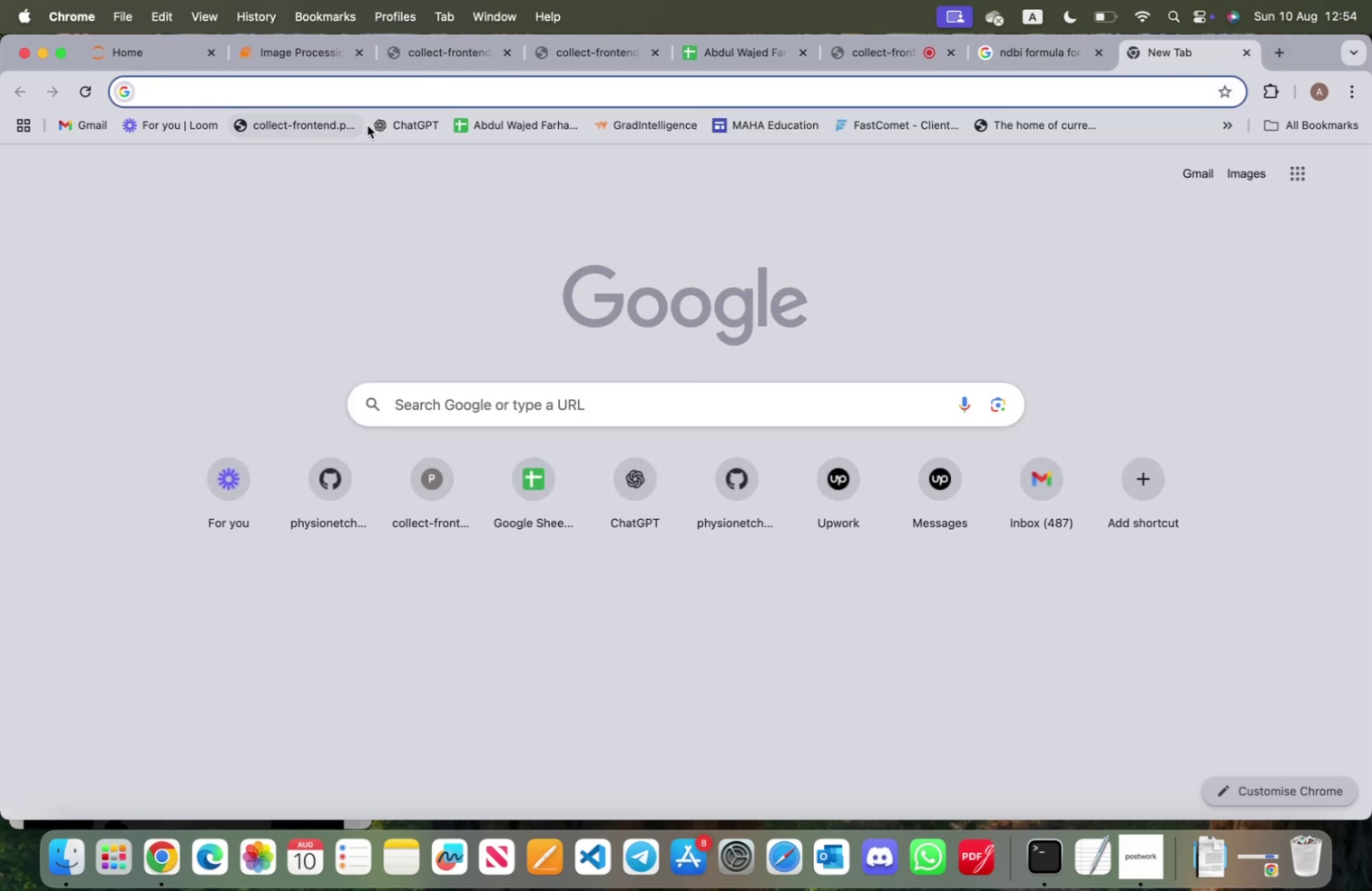 
left_click([412, 124])
 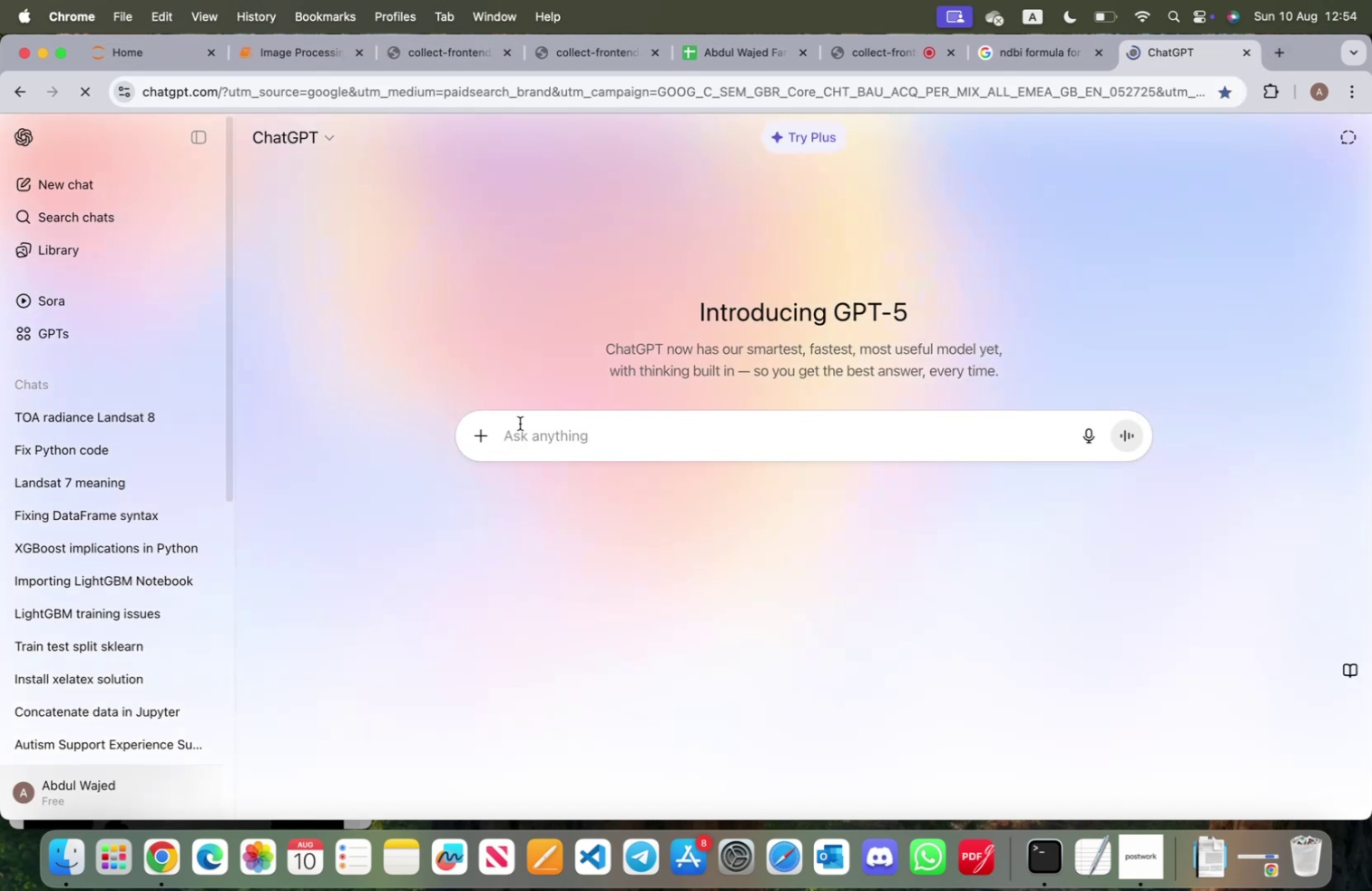 
key(Meta+V)
 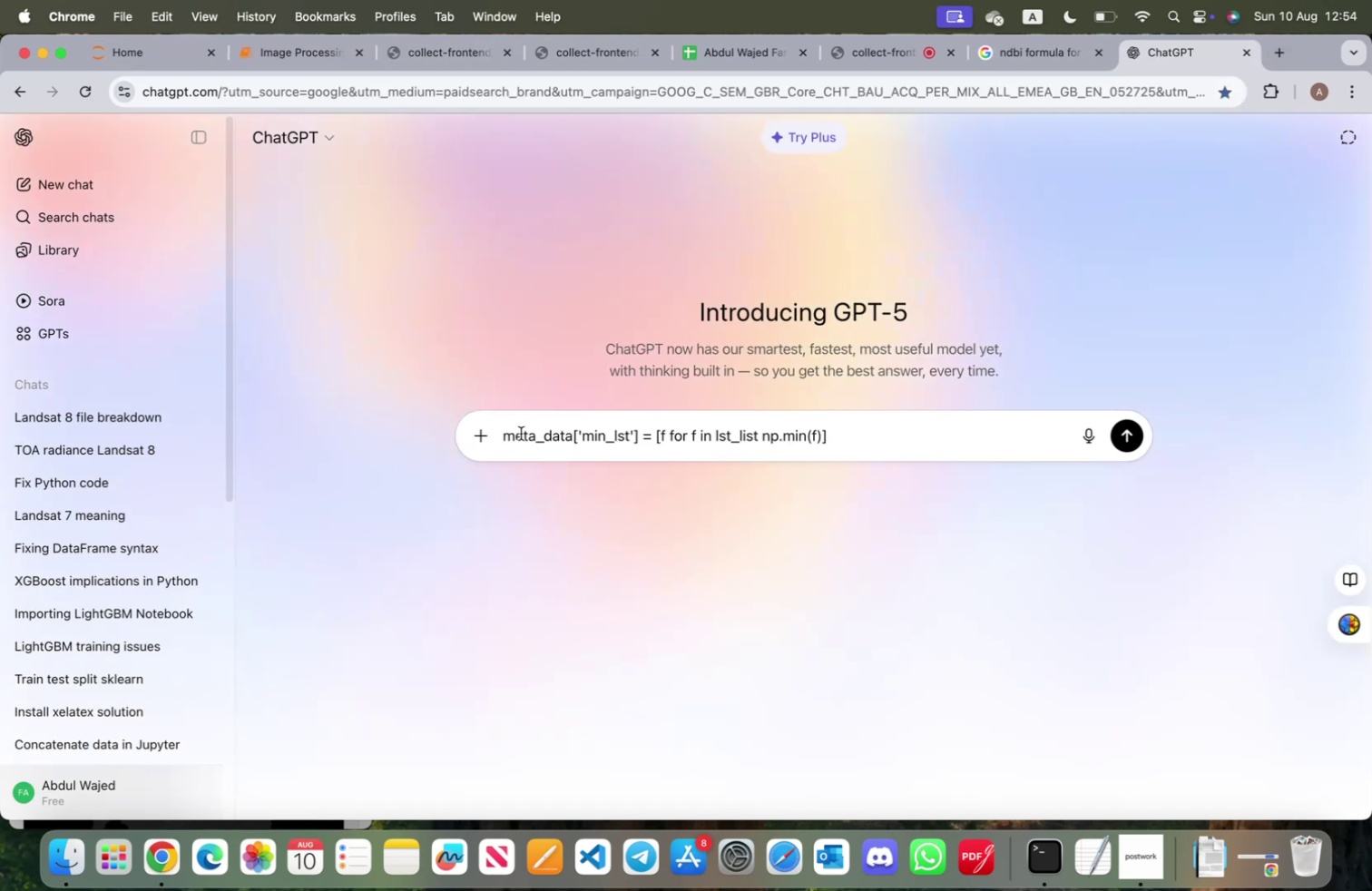 
key(Enter)
 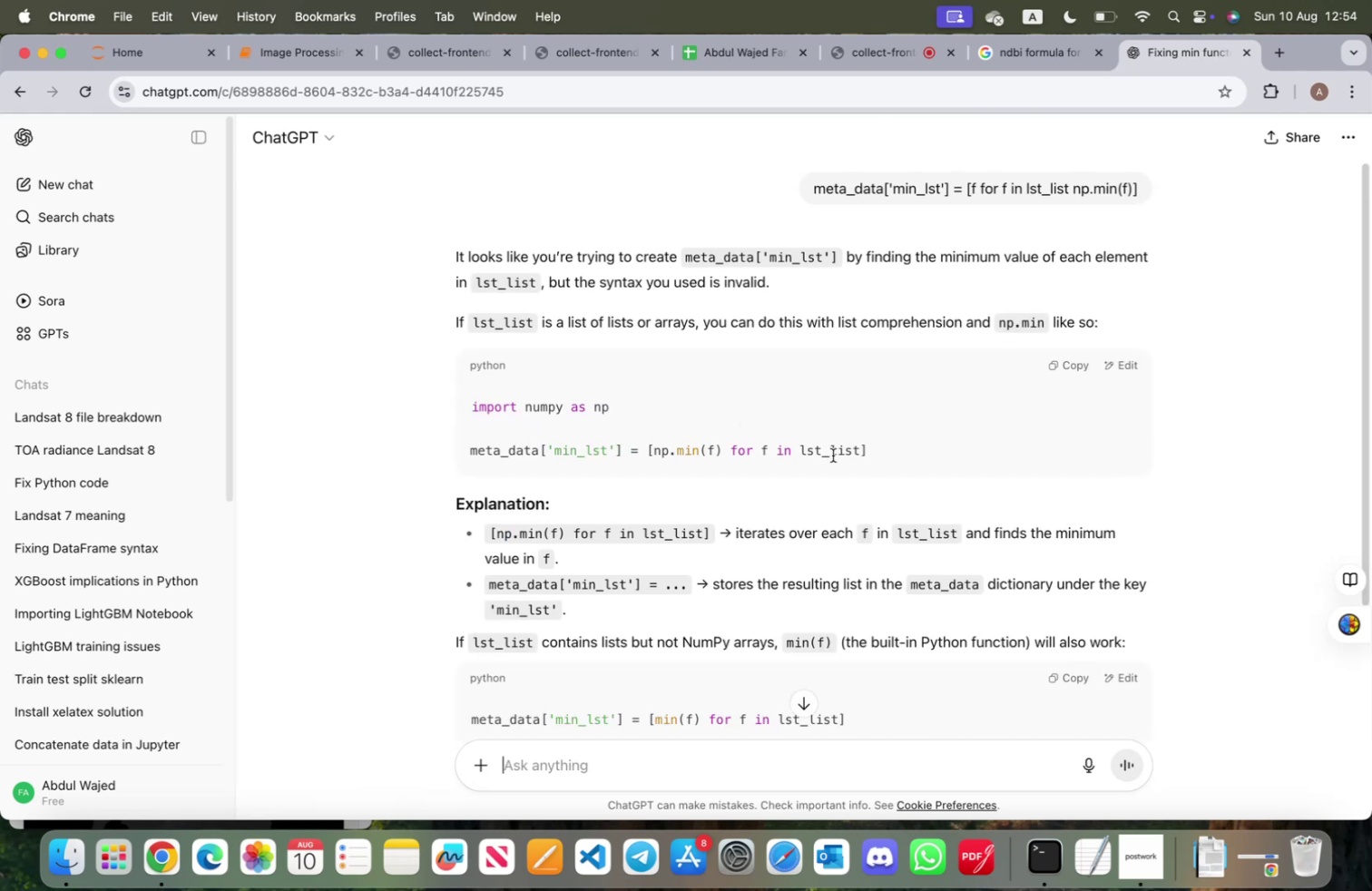 
wait(11.32)
 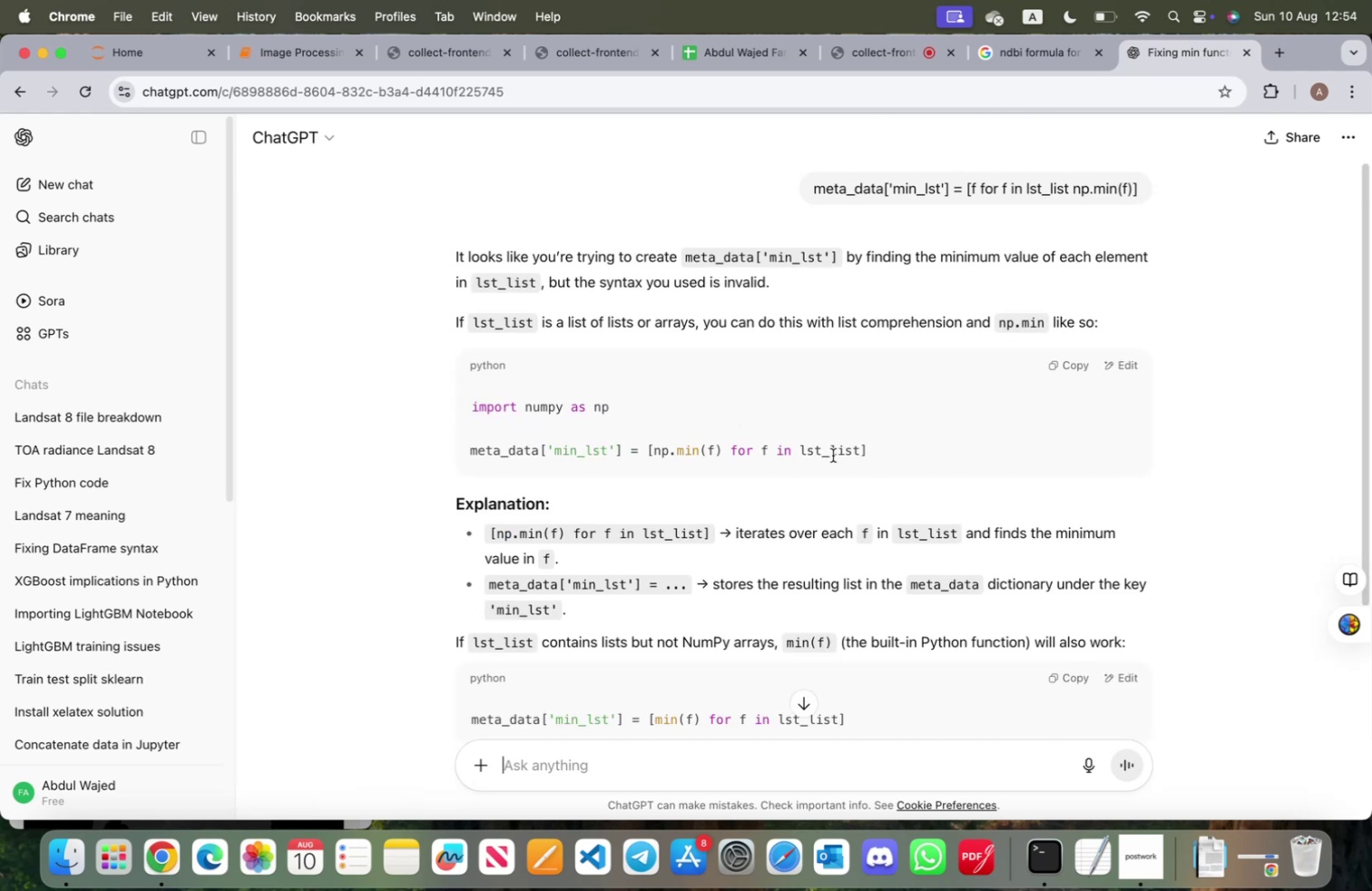 
left_click([279, 64])
 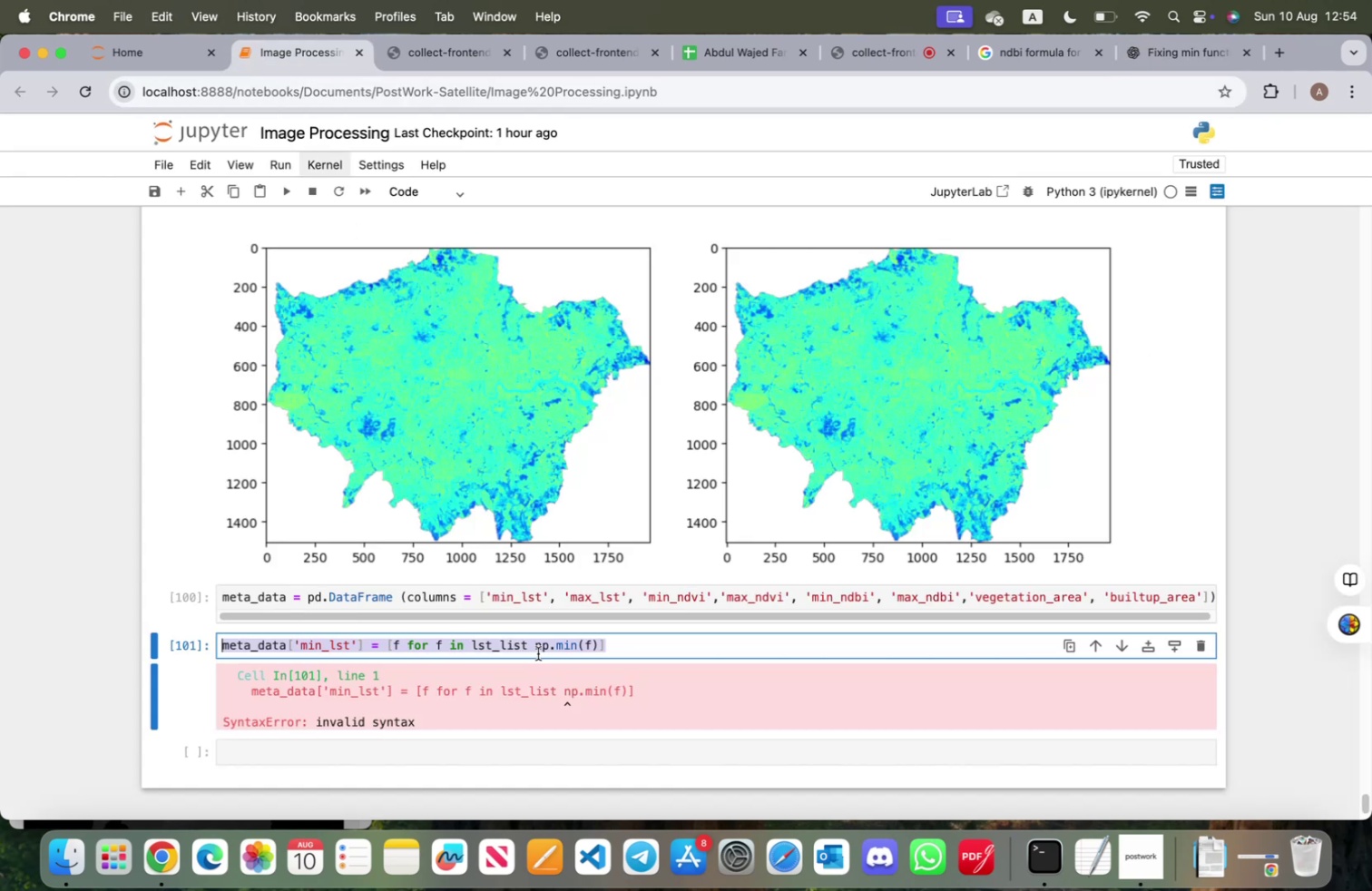 
left_click_drag(start_coordinate=[534, 644], to_coordinate=[595, 645])
 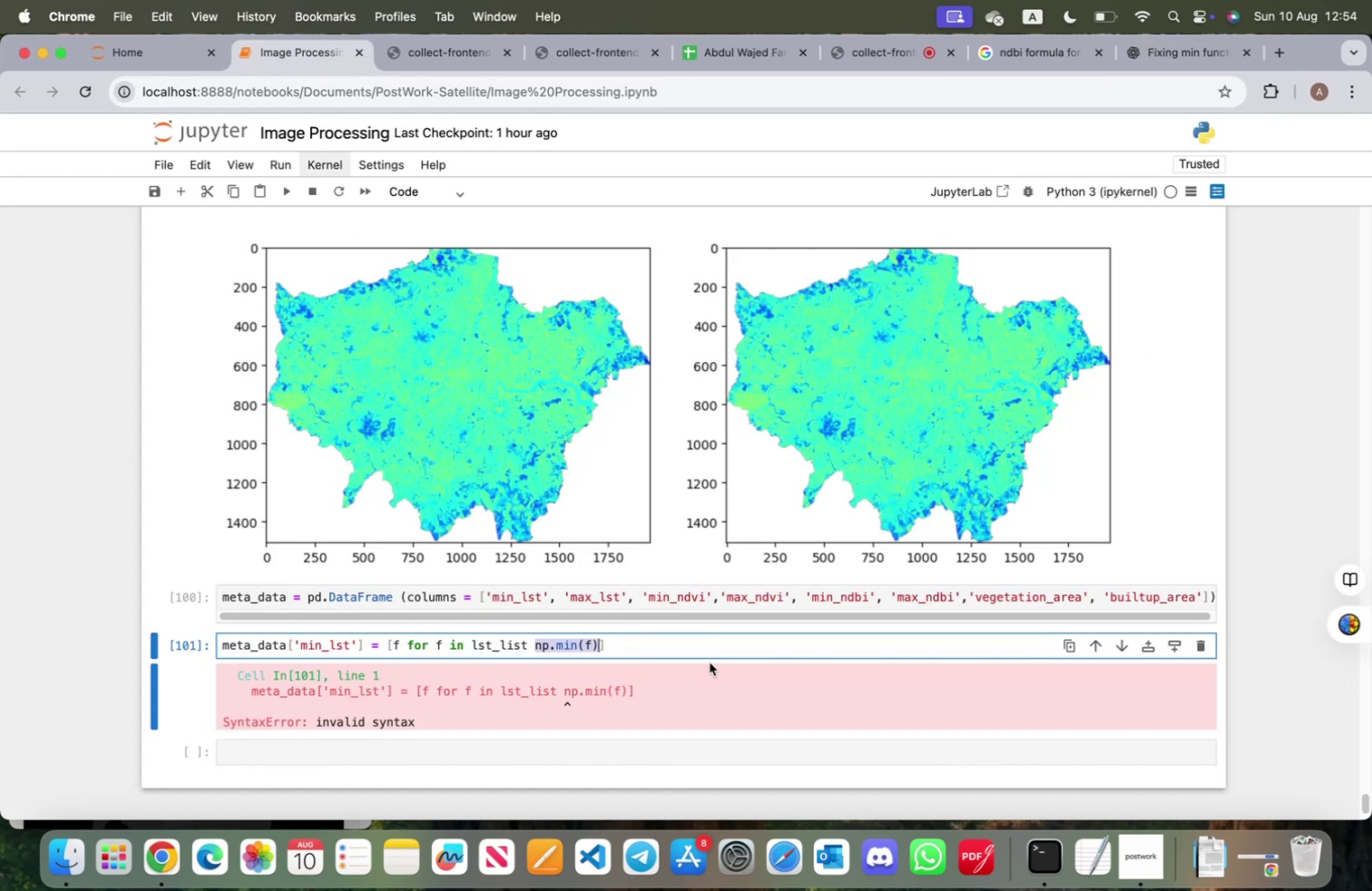 
key(Meta+C)
 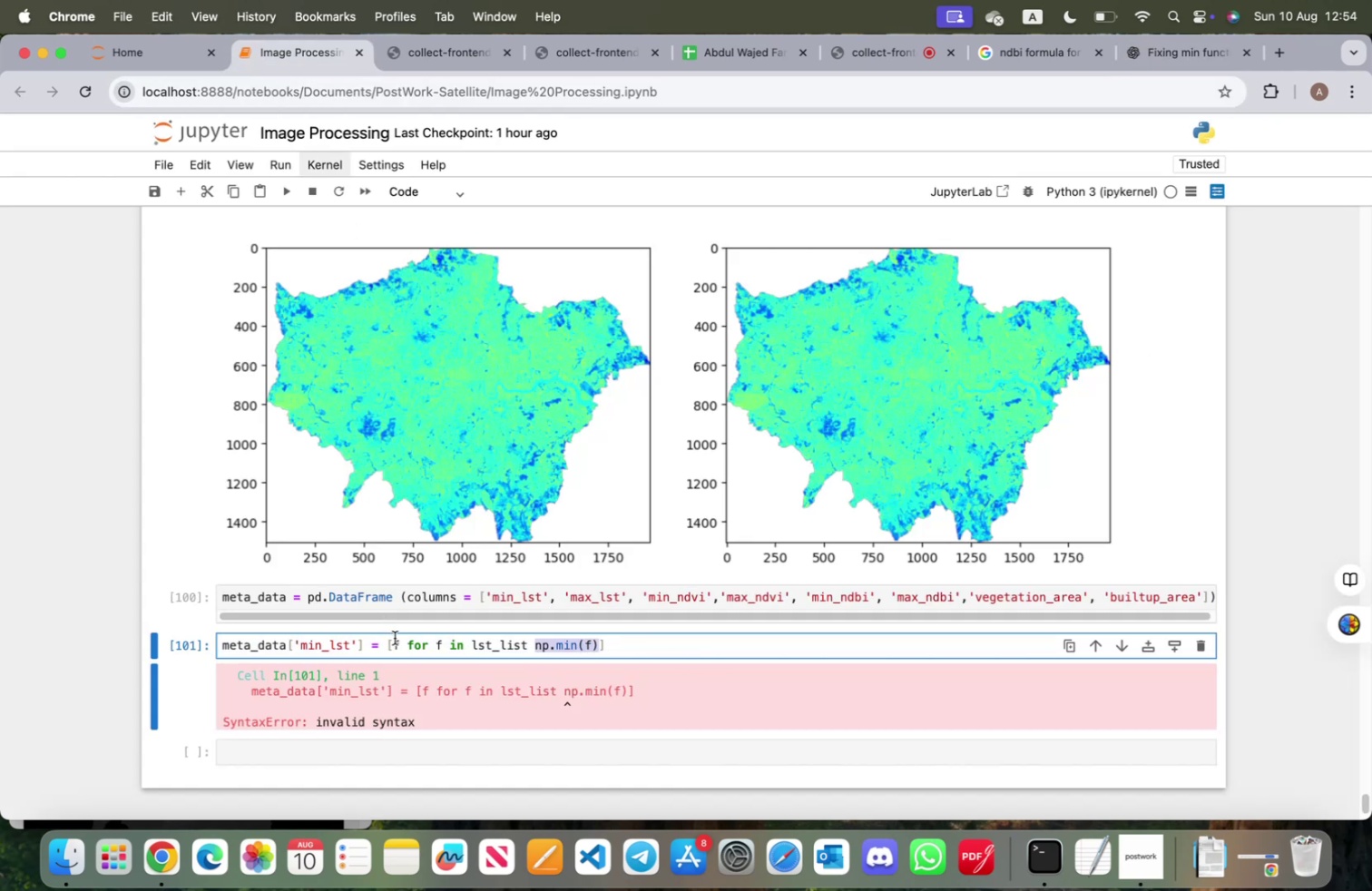 
left_click_drag(start_coordinate=[401, 644], to_coordinate=[396, 643])
 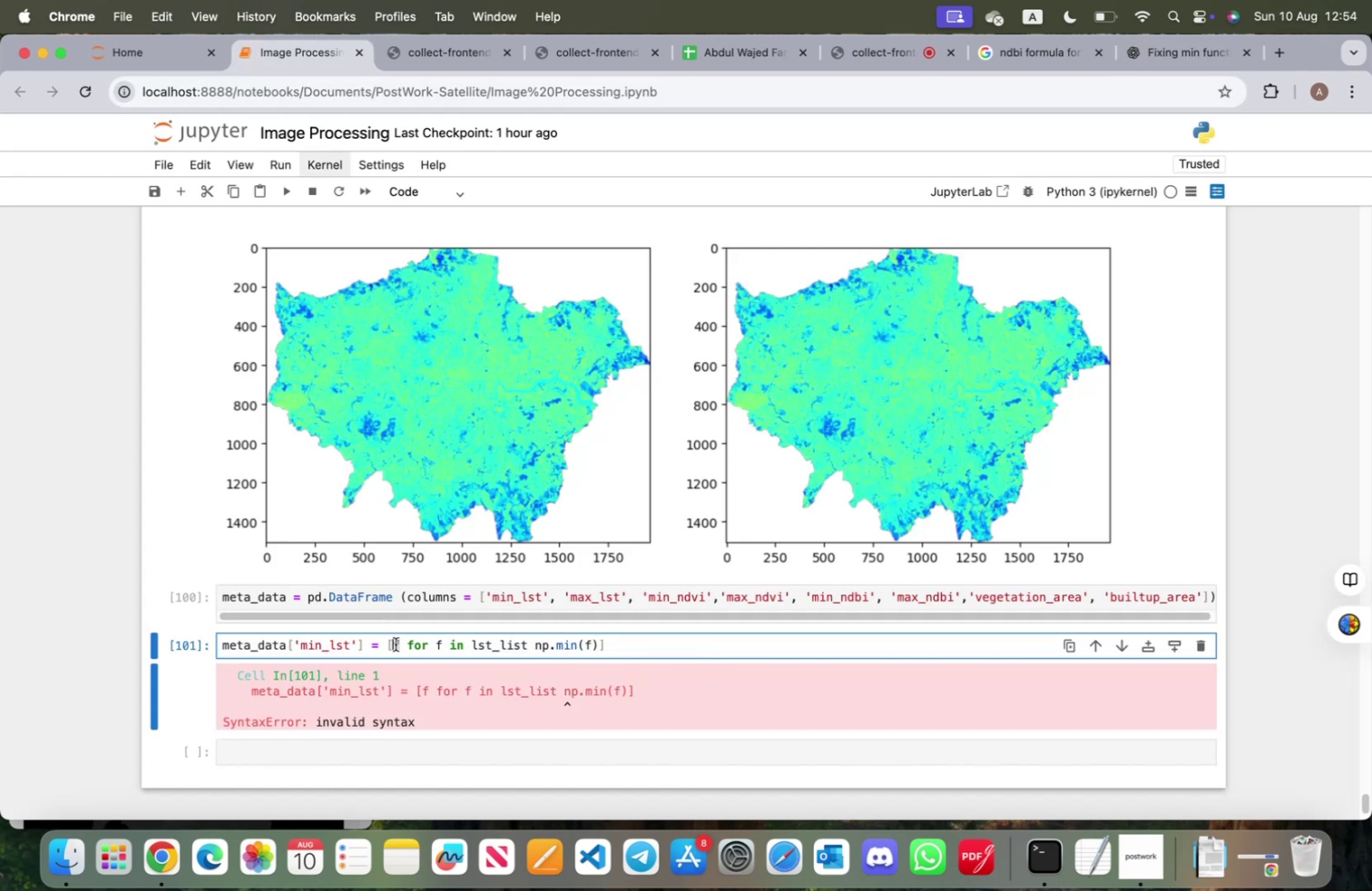 
key(Meta+V)
 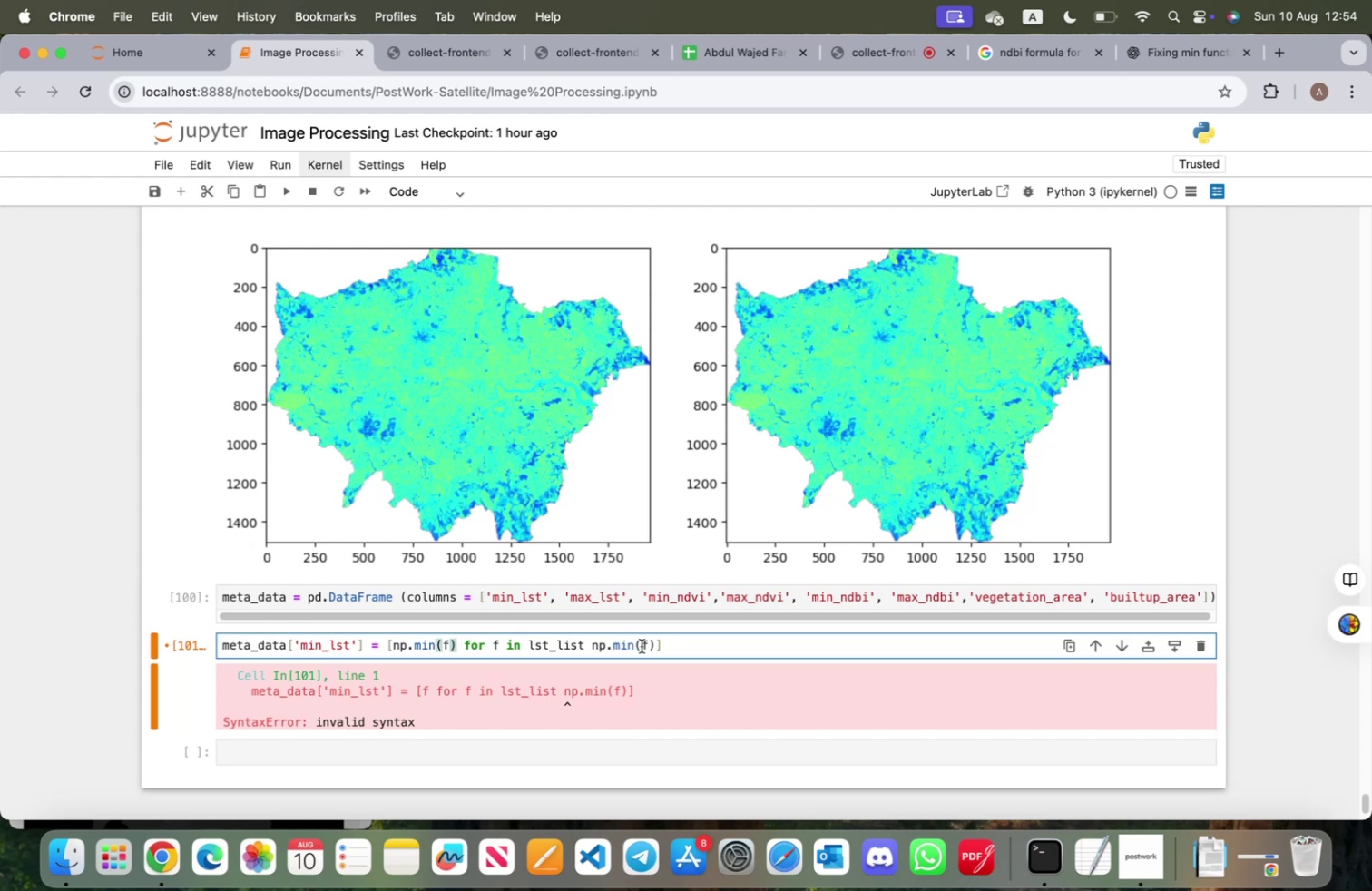 
left_click([655, 640])
 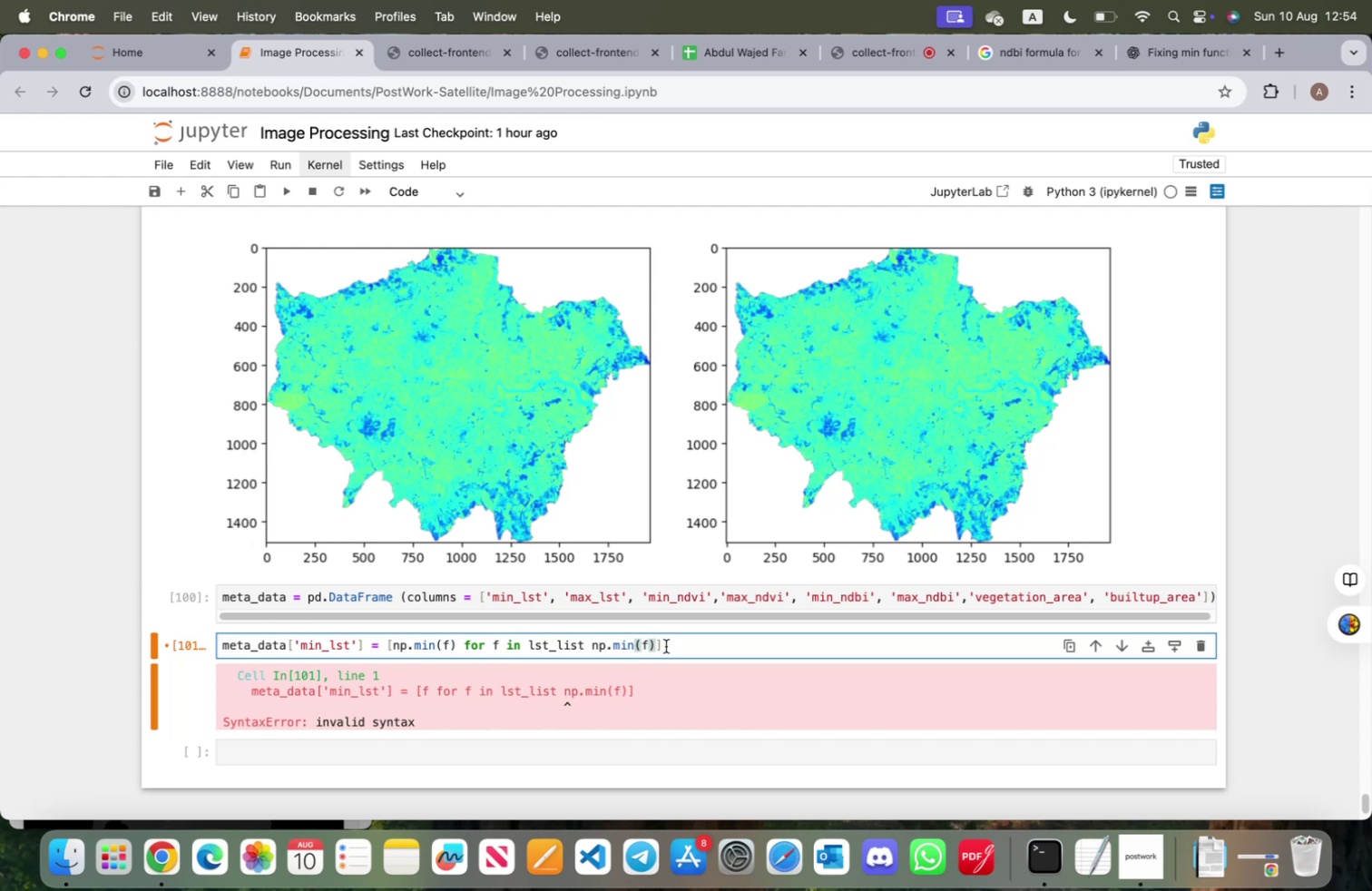 
hold_key(key=Backspace, duration=1.04)
 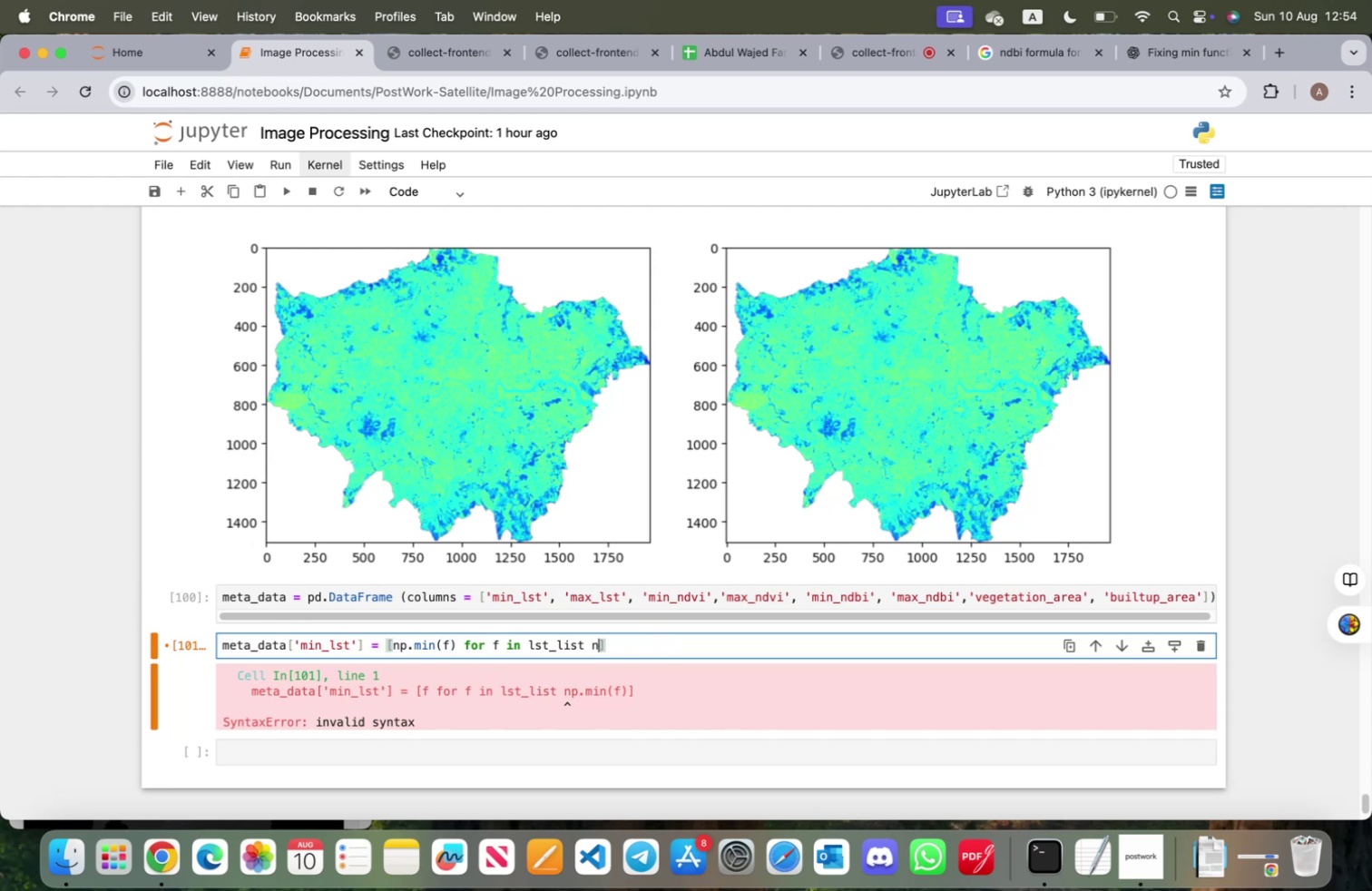 
key(Backspace)
 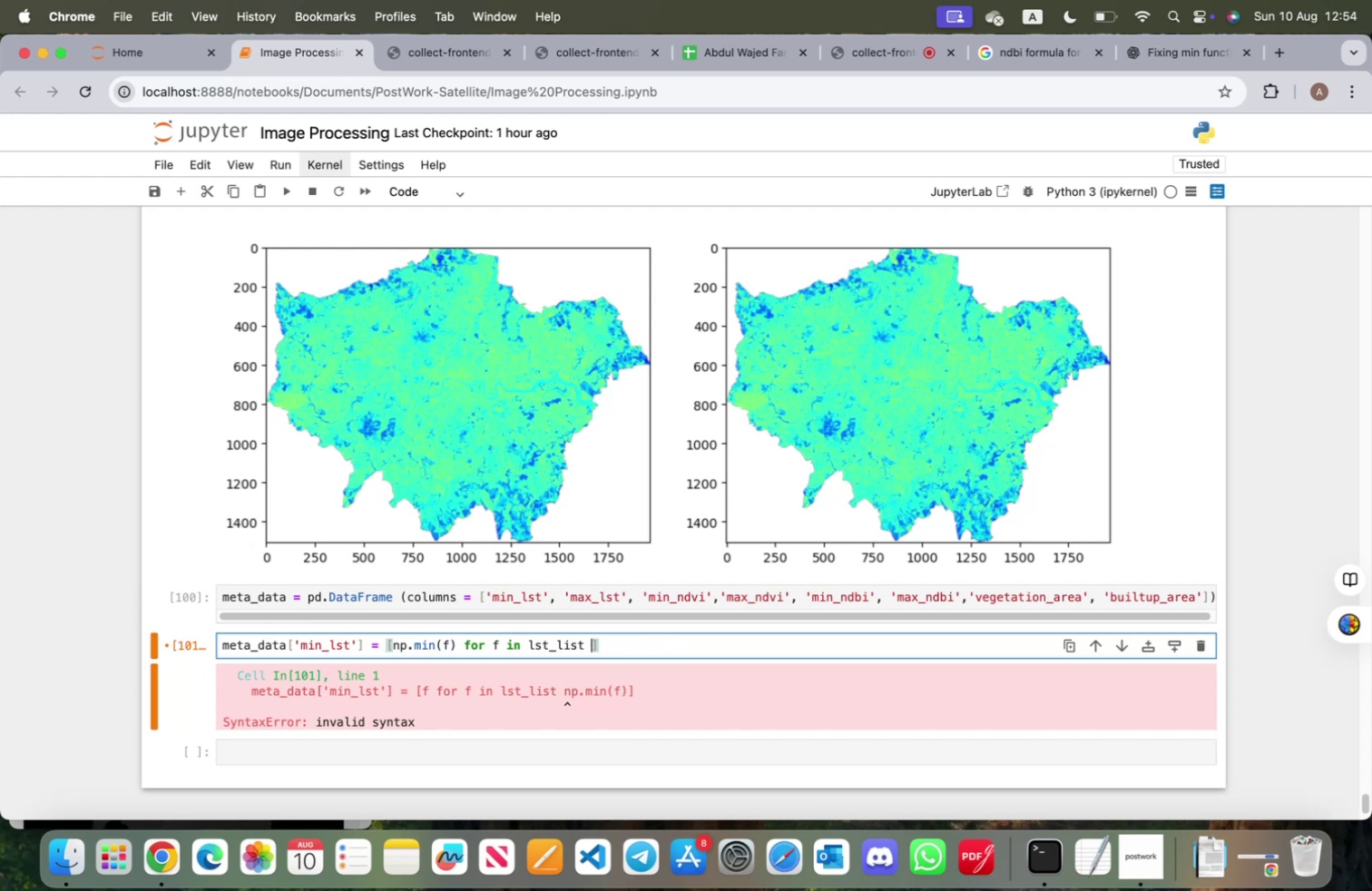 
key(Backspace)
 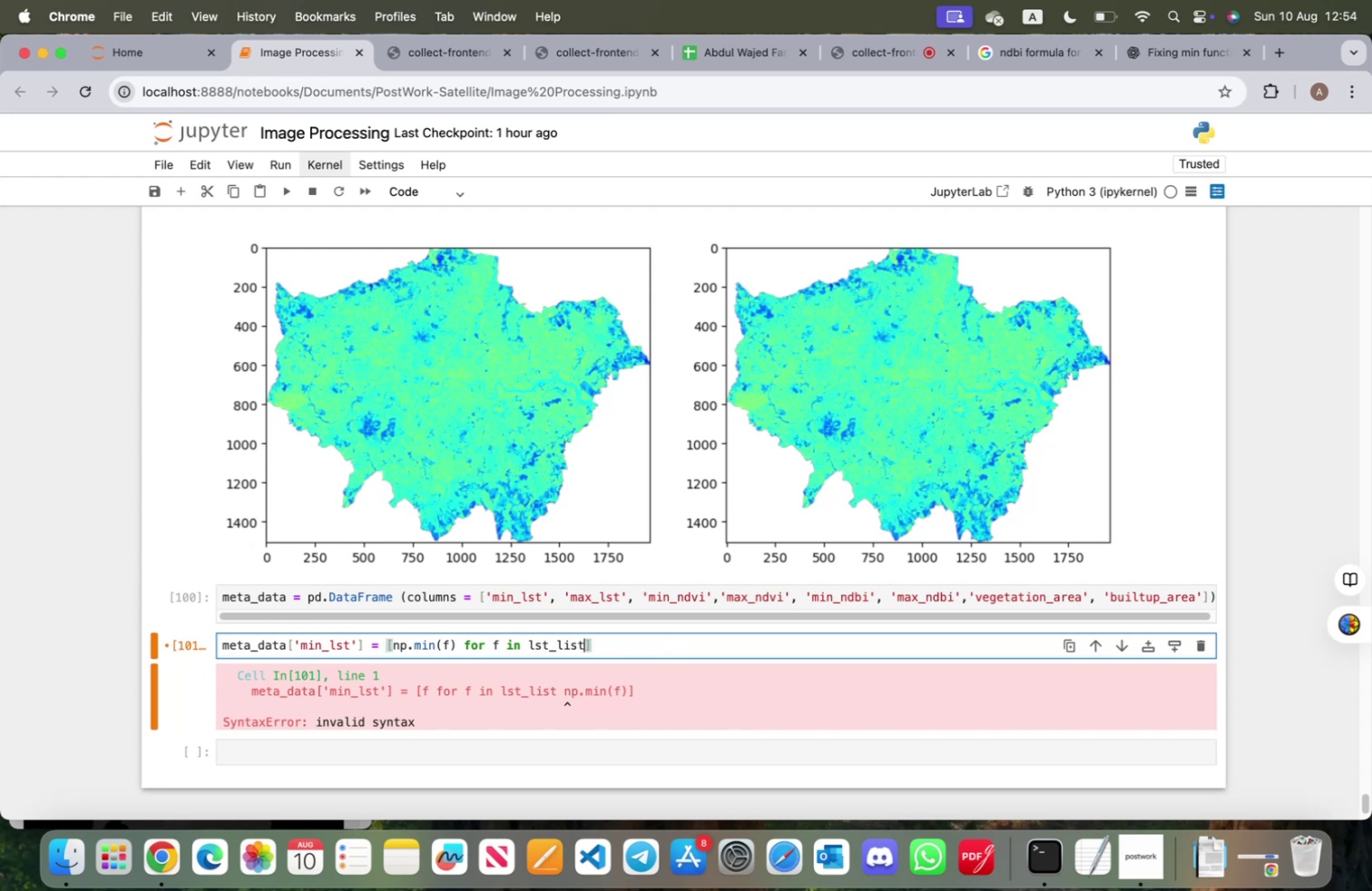 
key(Shift+ShiftRight)
 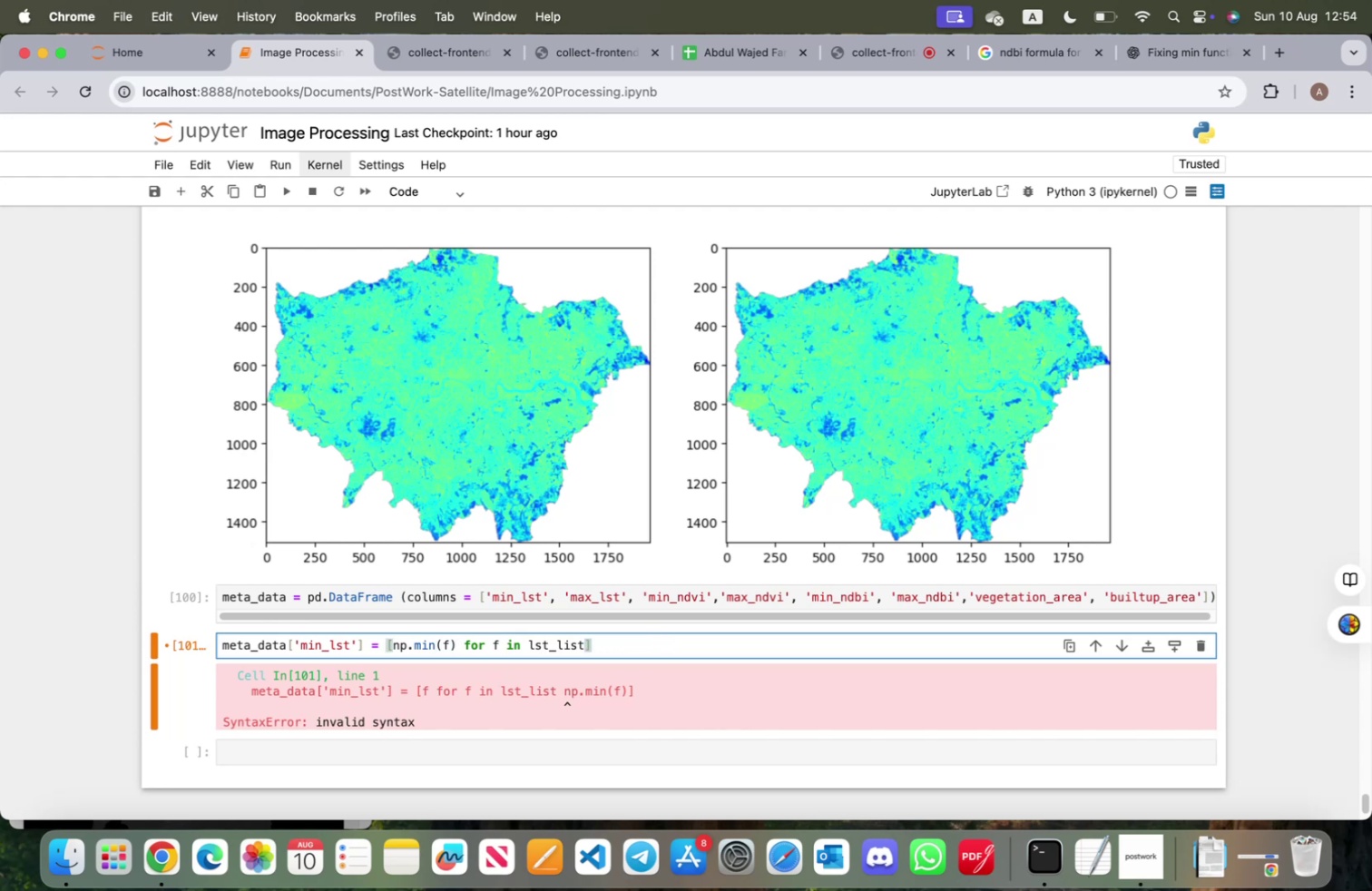 
key(Shift+Enter)
 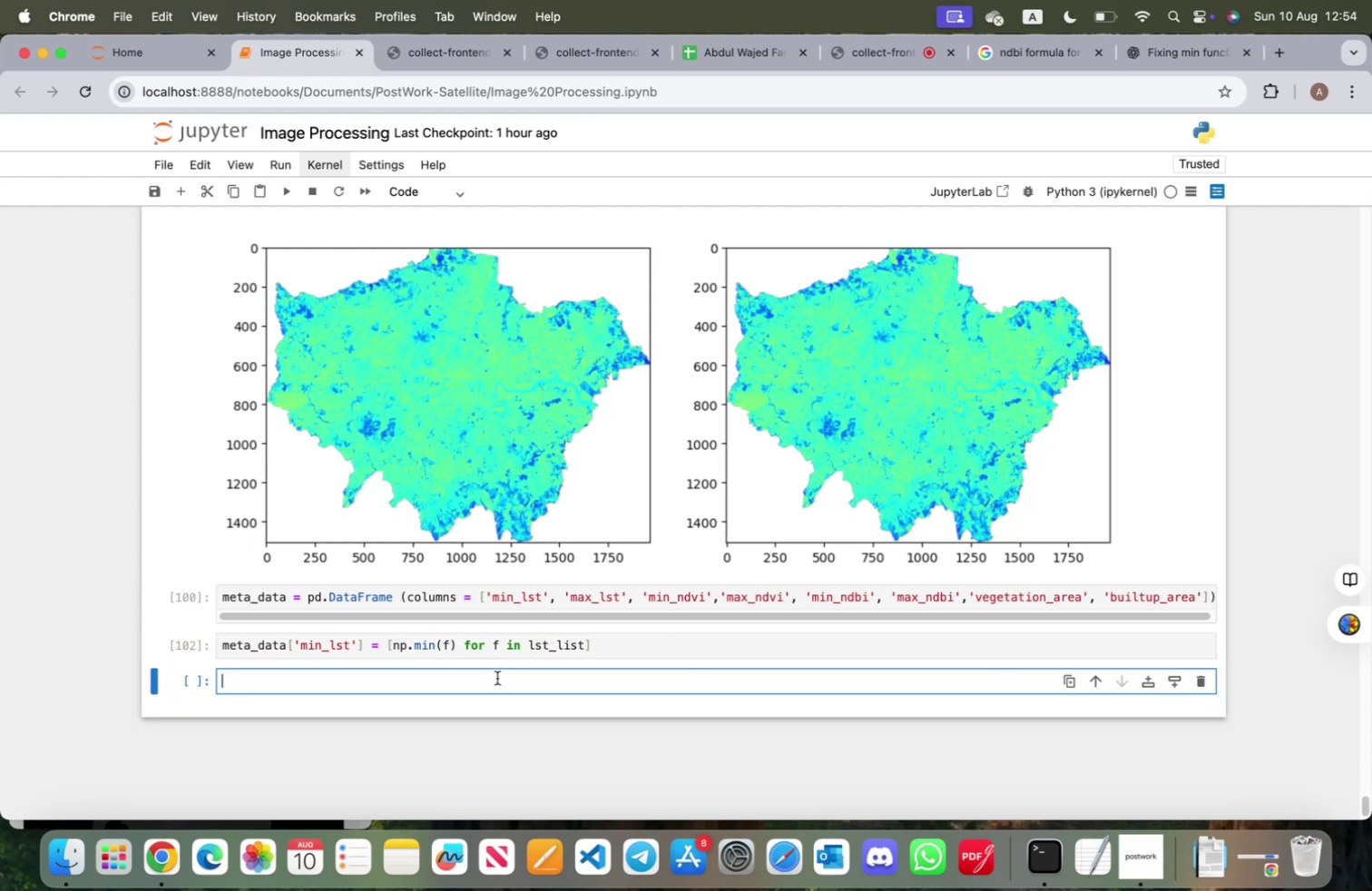 
type(meta_Data)
key(Backspace)
key(Backspace)
key(Backspace)
key(Backspace)
type(data)
 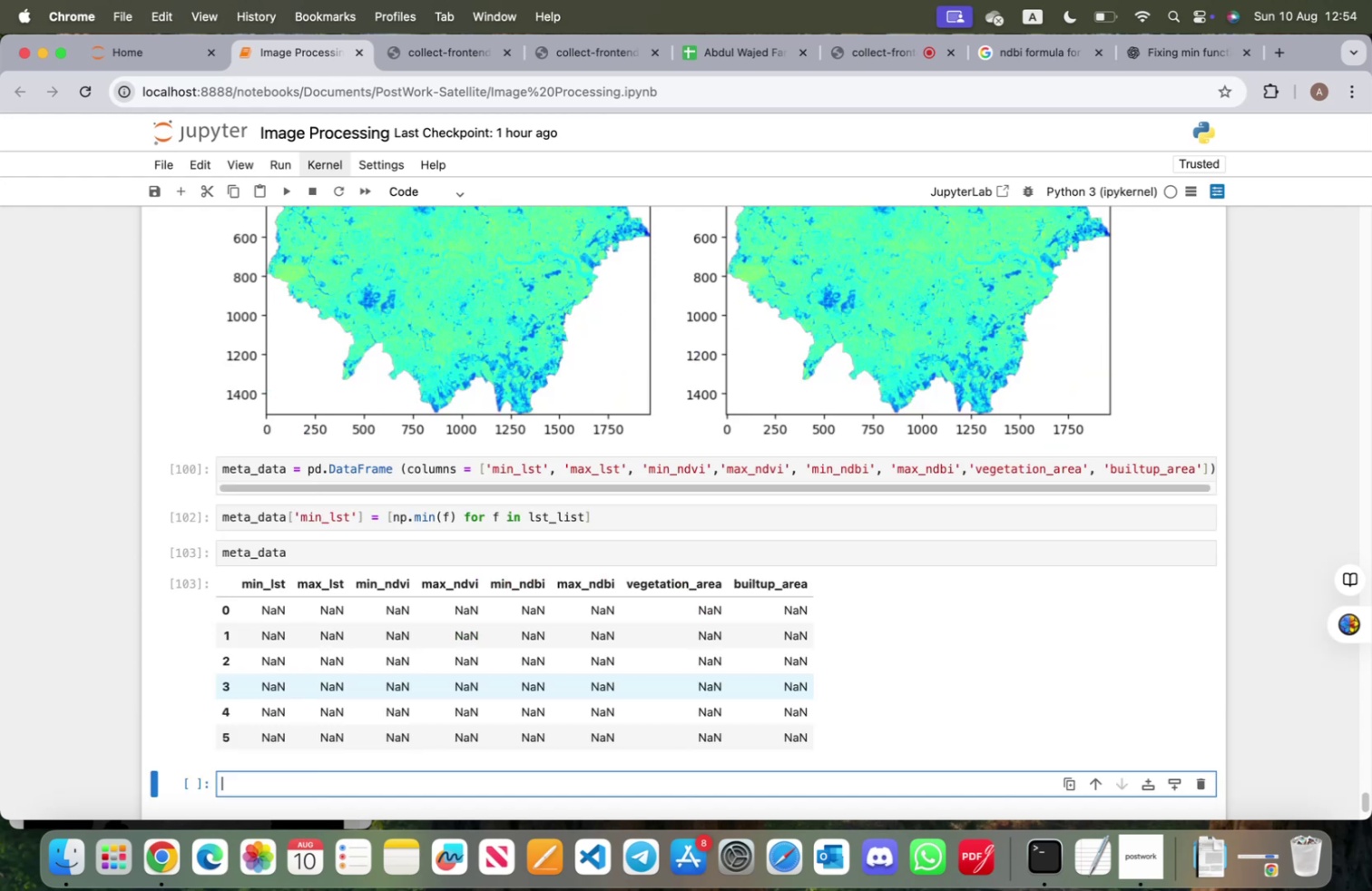 
 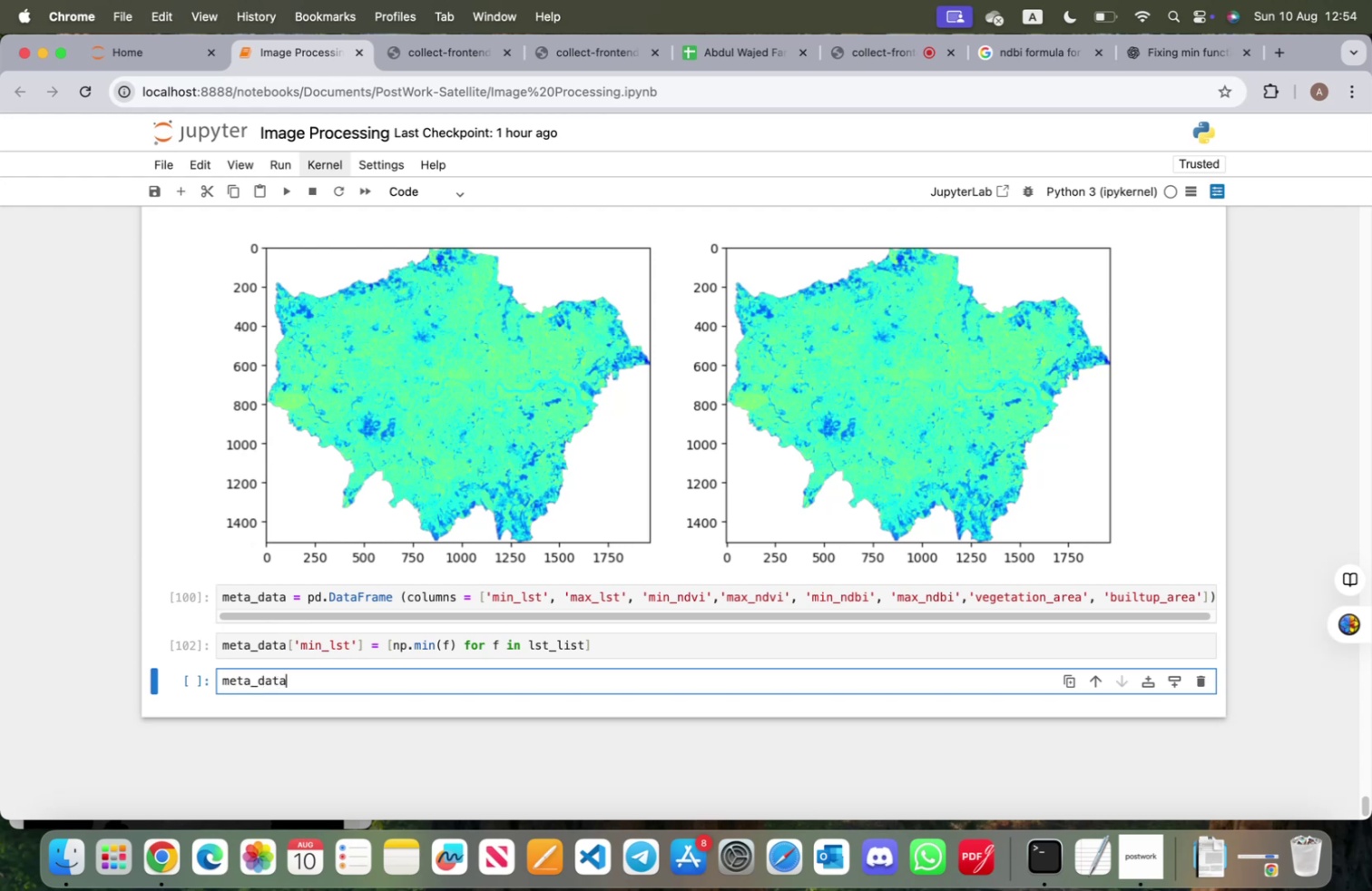 
key(Shift+Enter)
 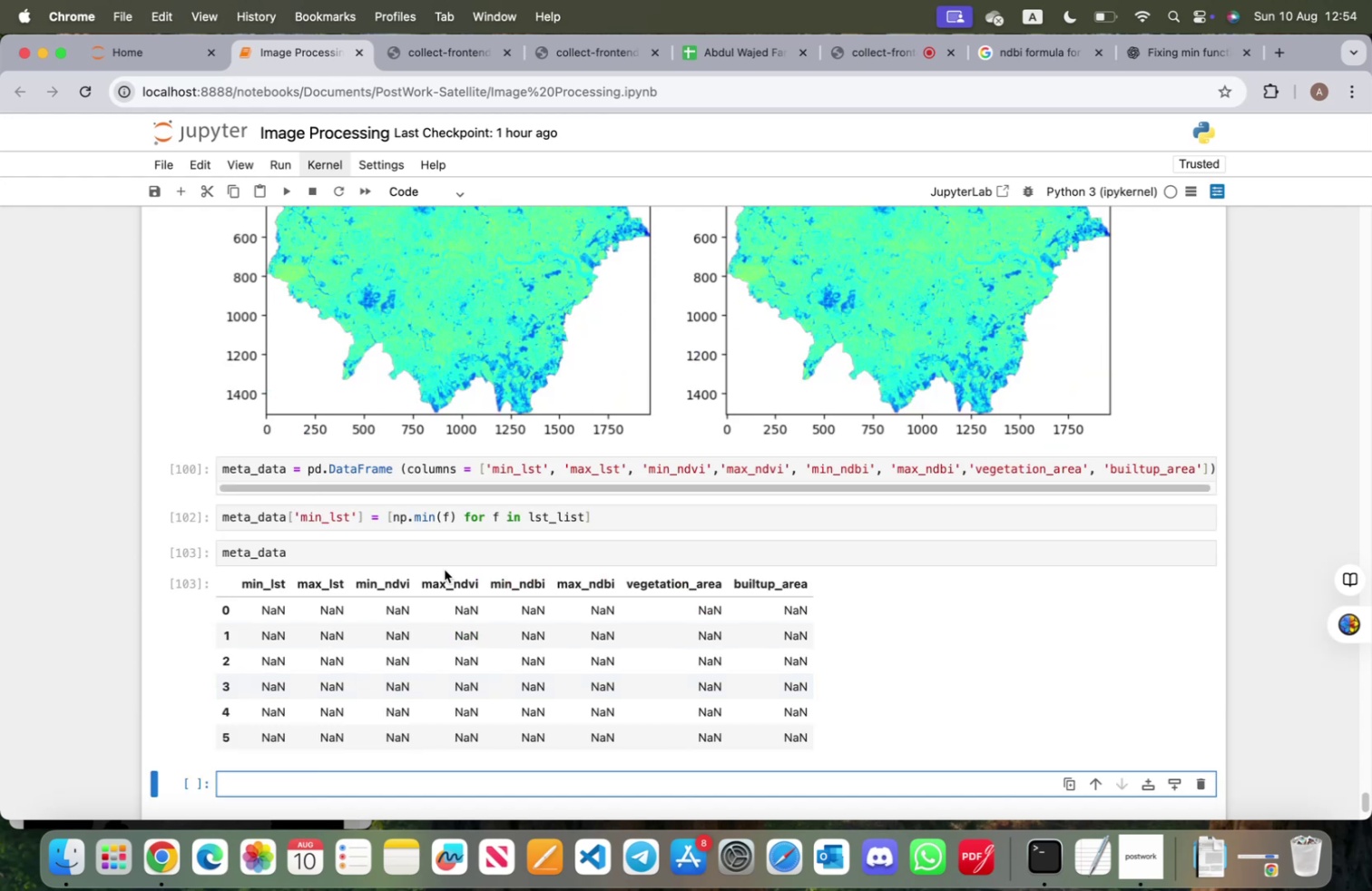 
wait(6.25)
 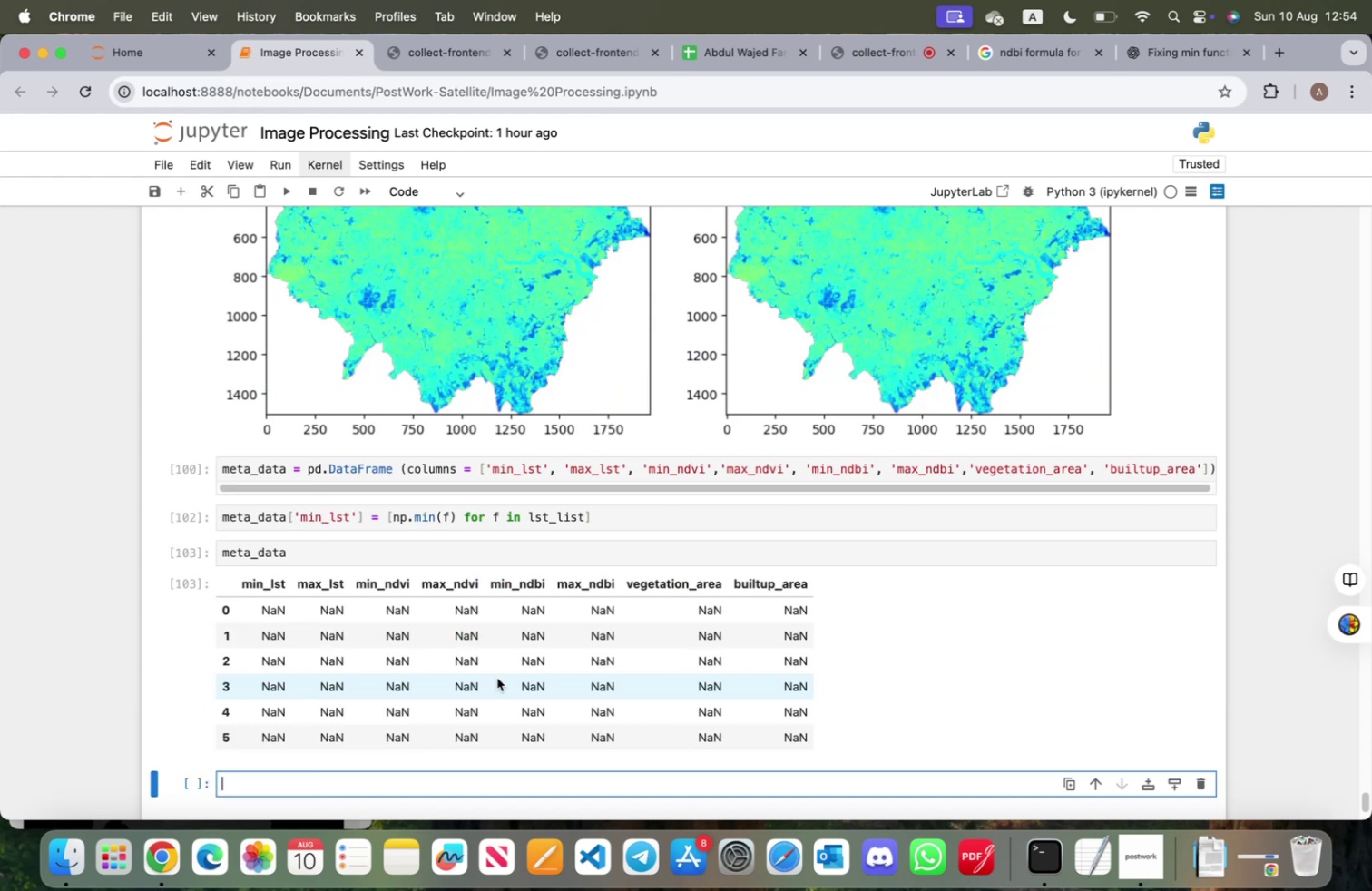 
type(nan)
 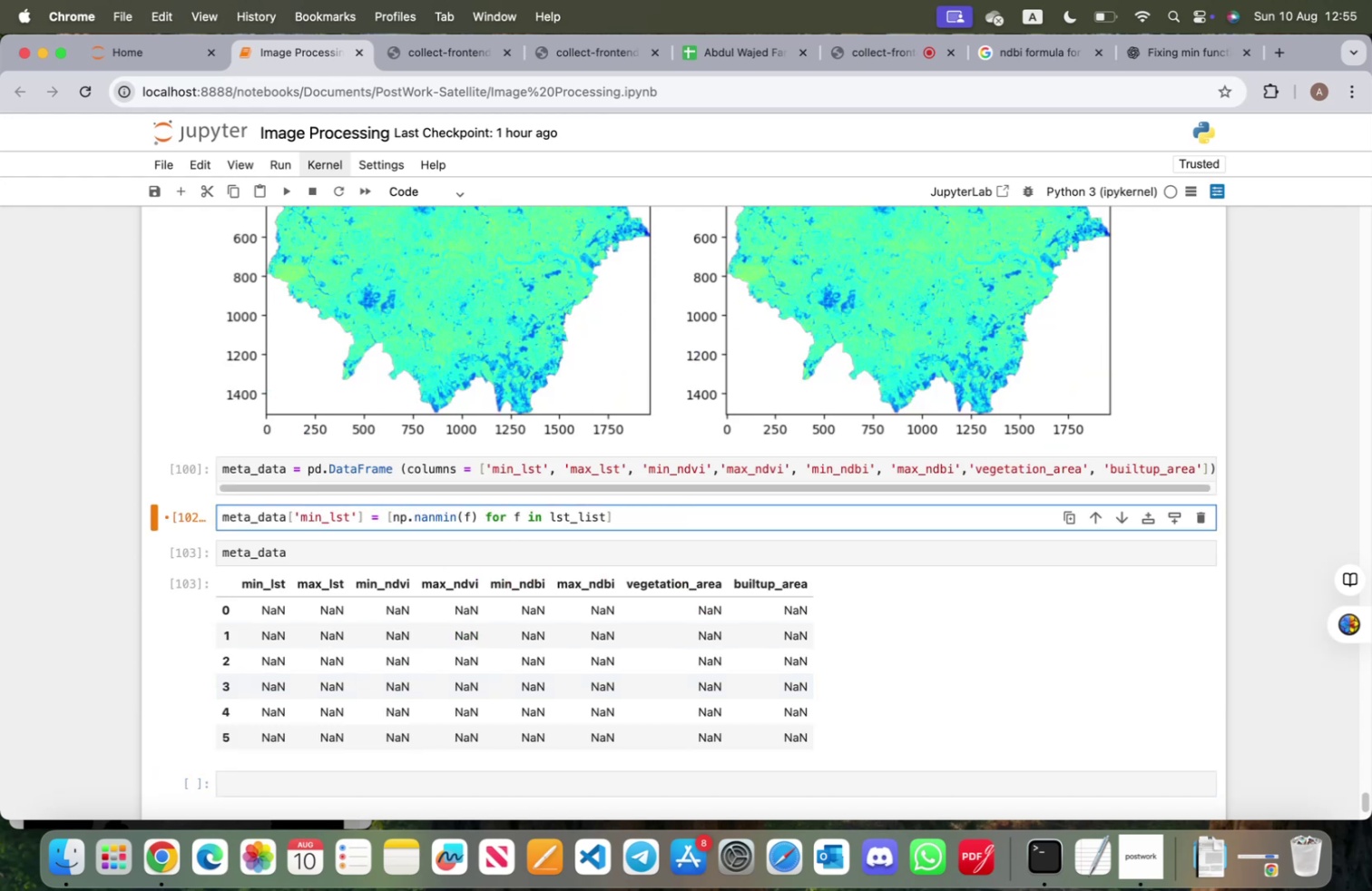 
key(Shift+Enter)
 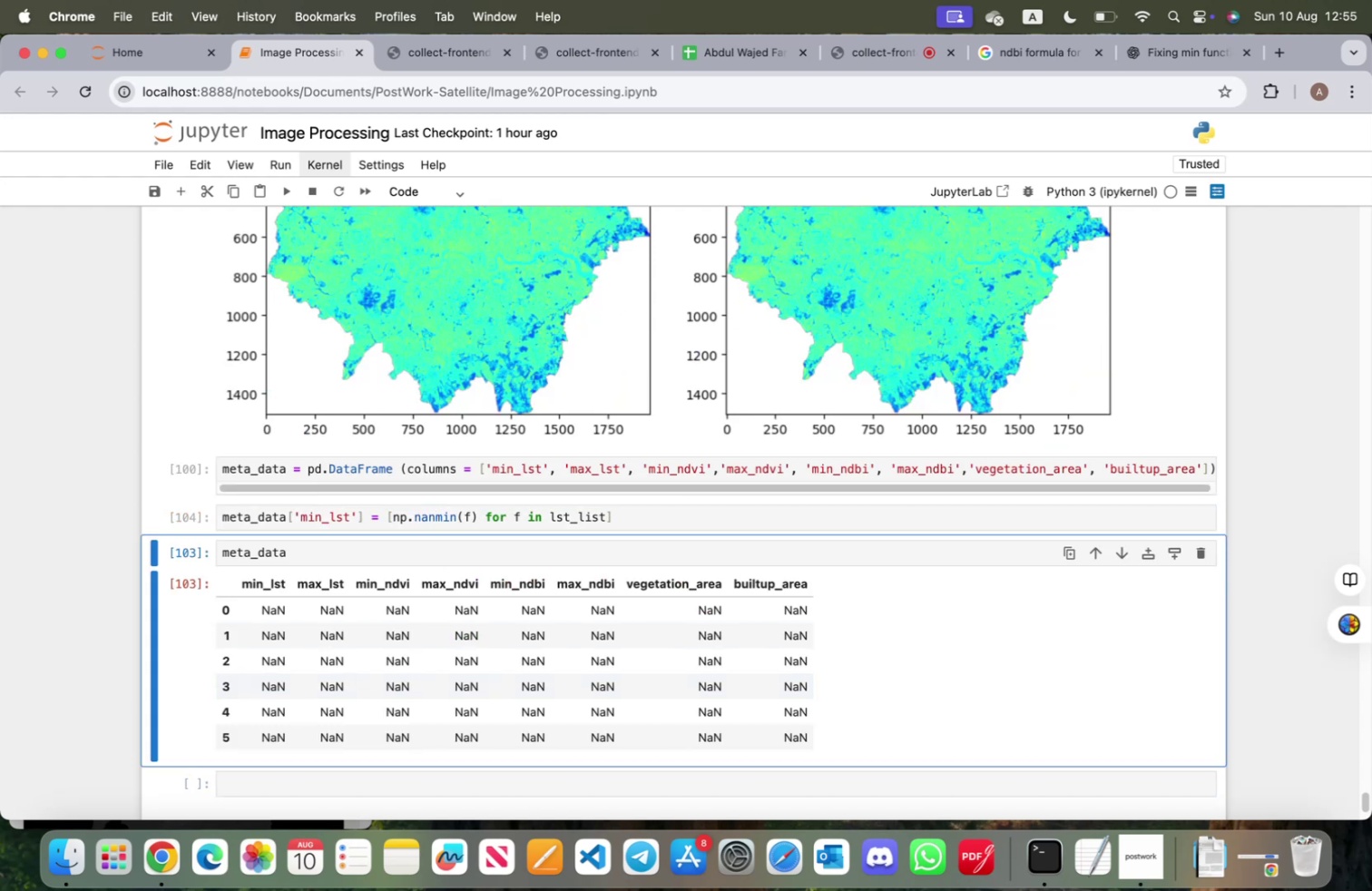 
key(Shift+ShiftRight)
 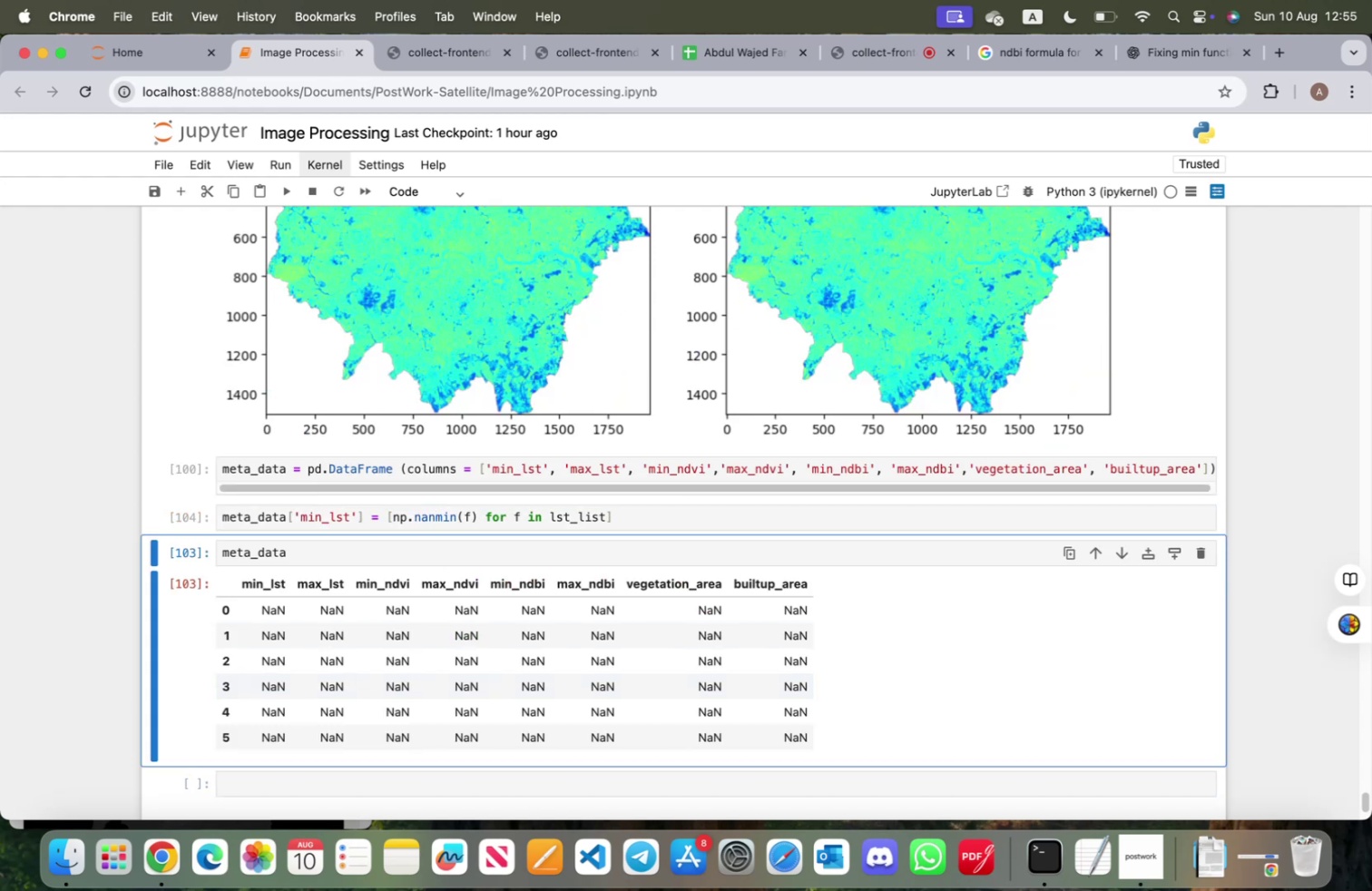 
key(Shift+Enter)
 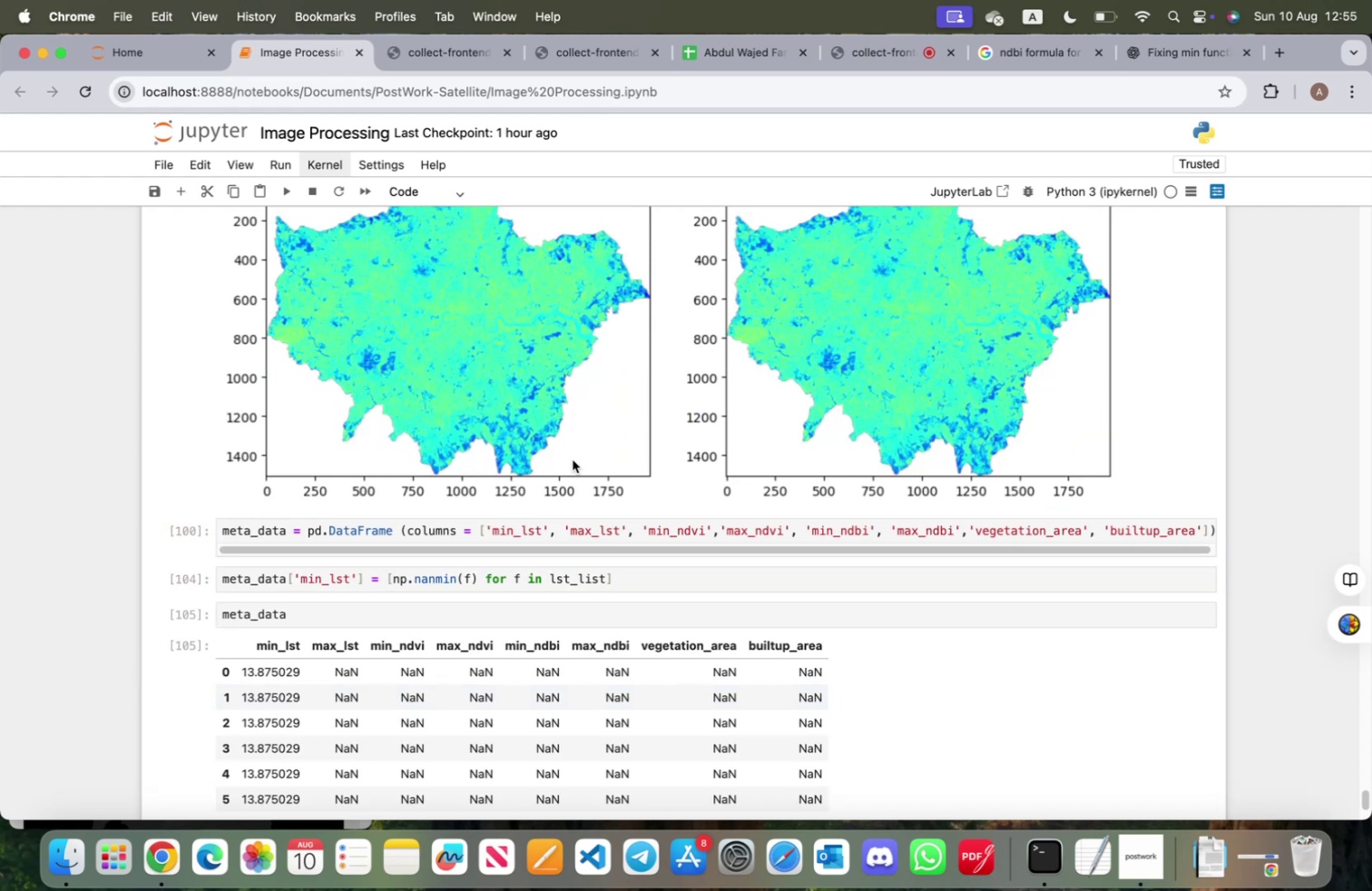 
scroll: coordinate [531, 546], scroll_direction: down, amount: 5.0
 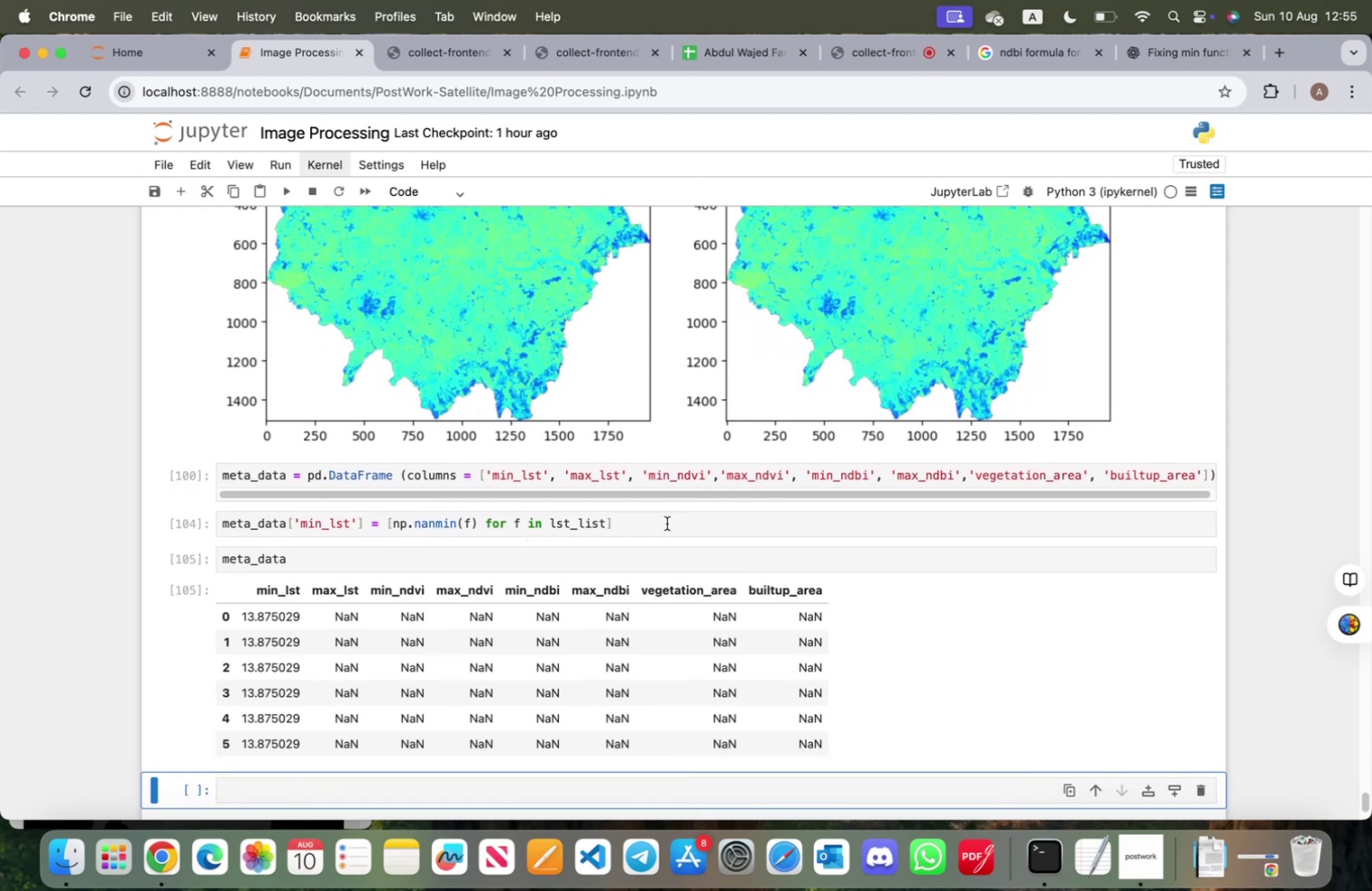 
left_click_drag(start_coordinate=[664, 520], to_coordinate=[222, 519])
 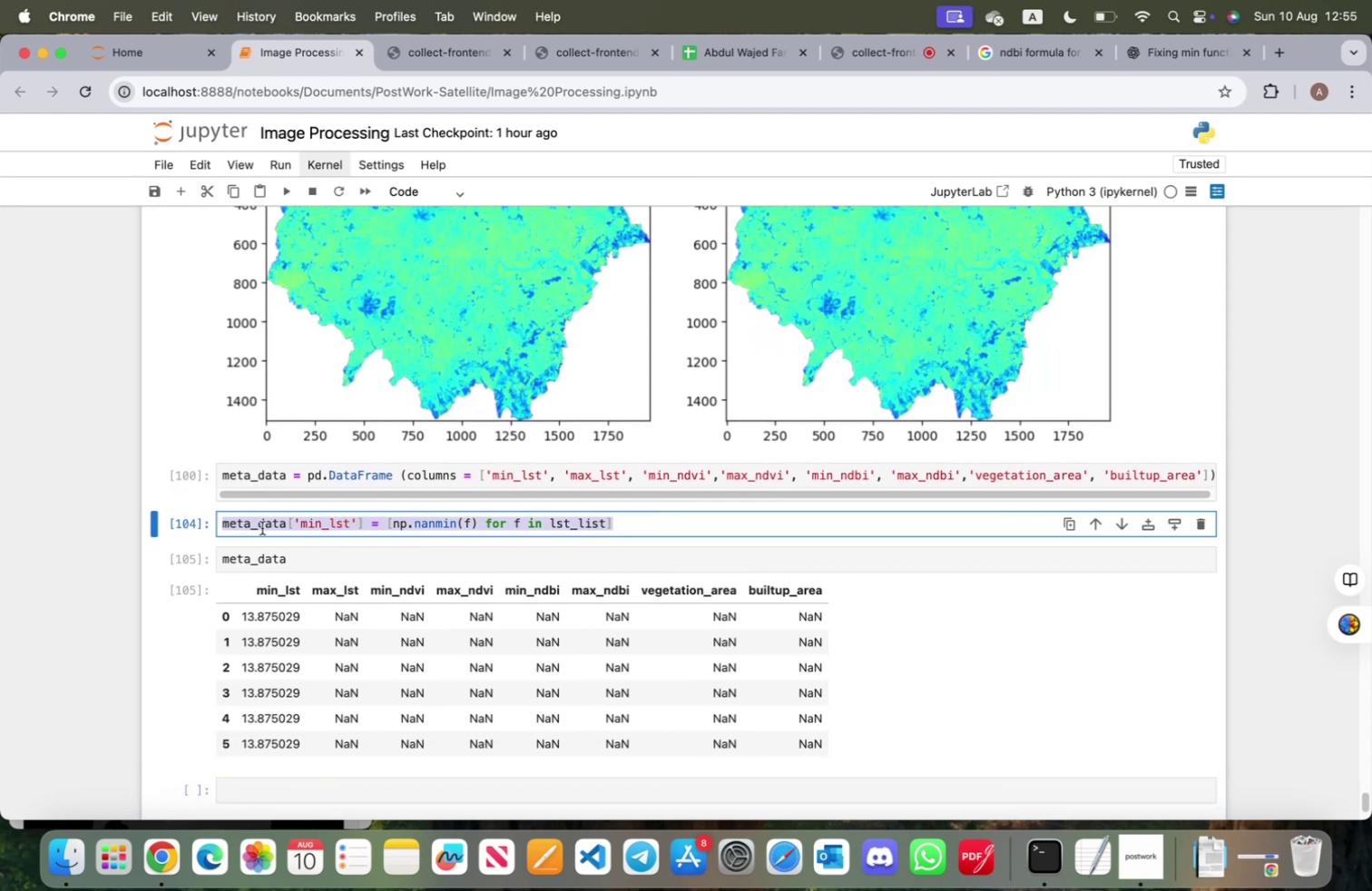 
key(Meta+C)
 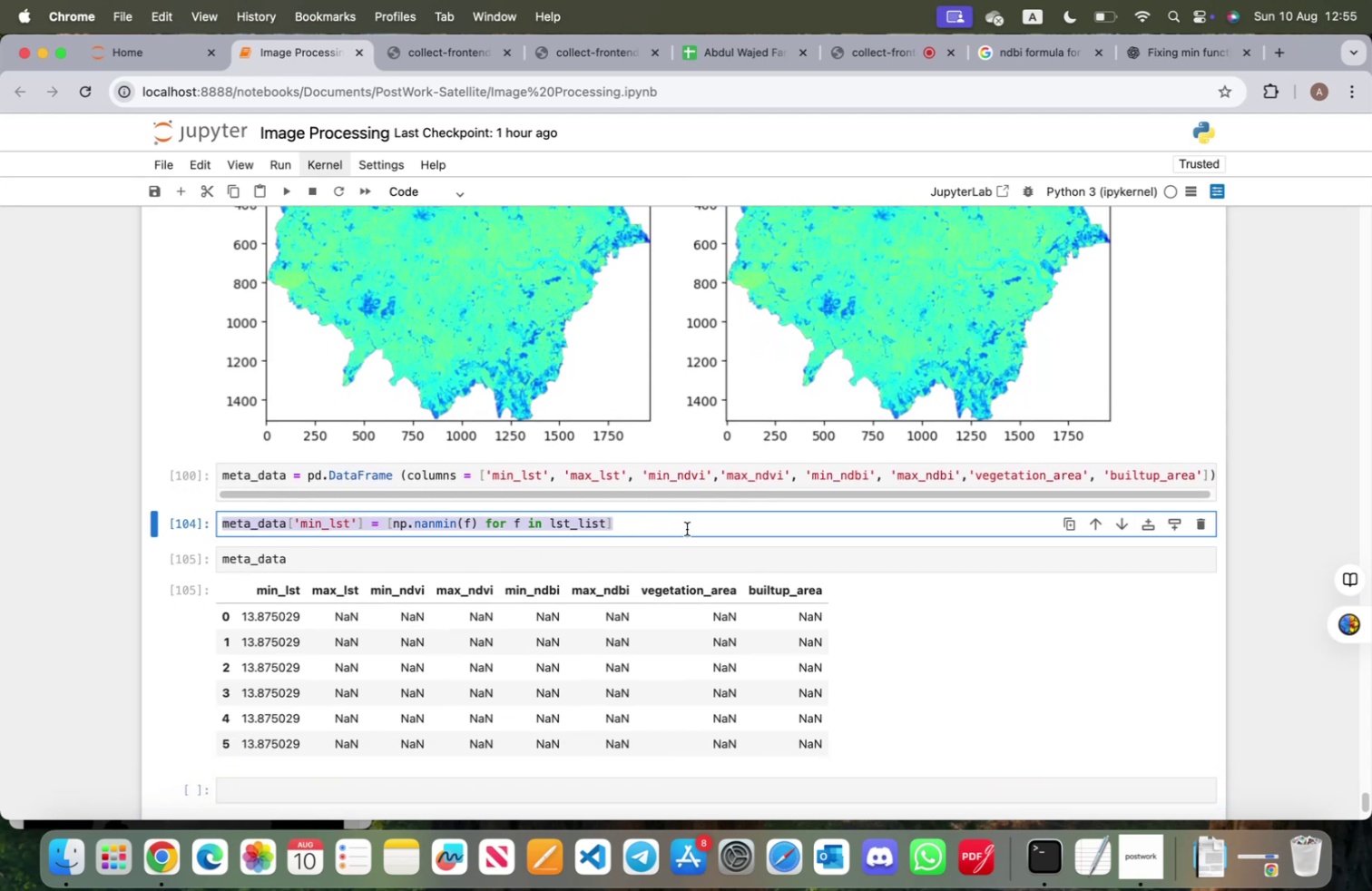 
left_click([687, 528])
 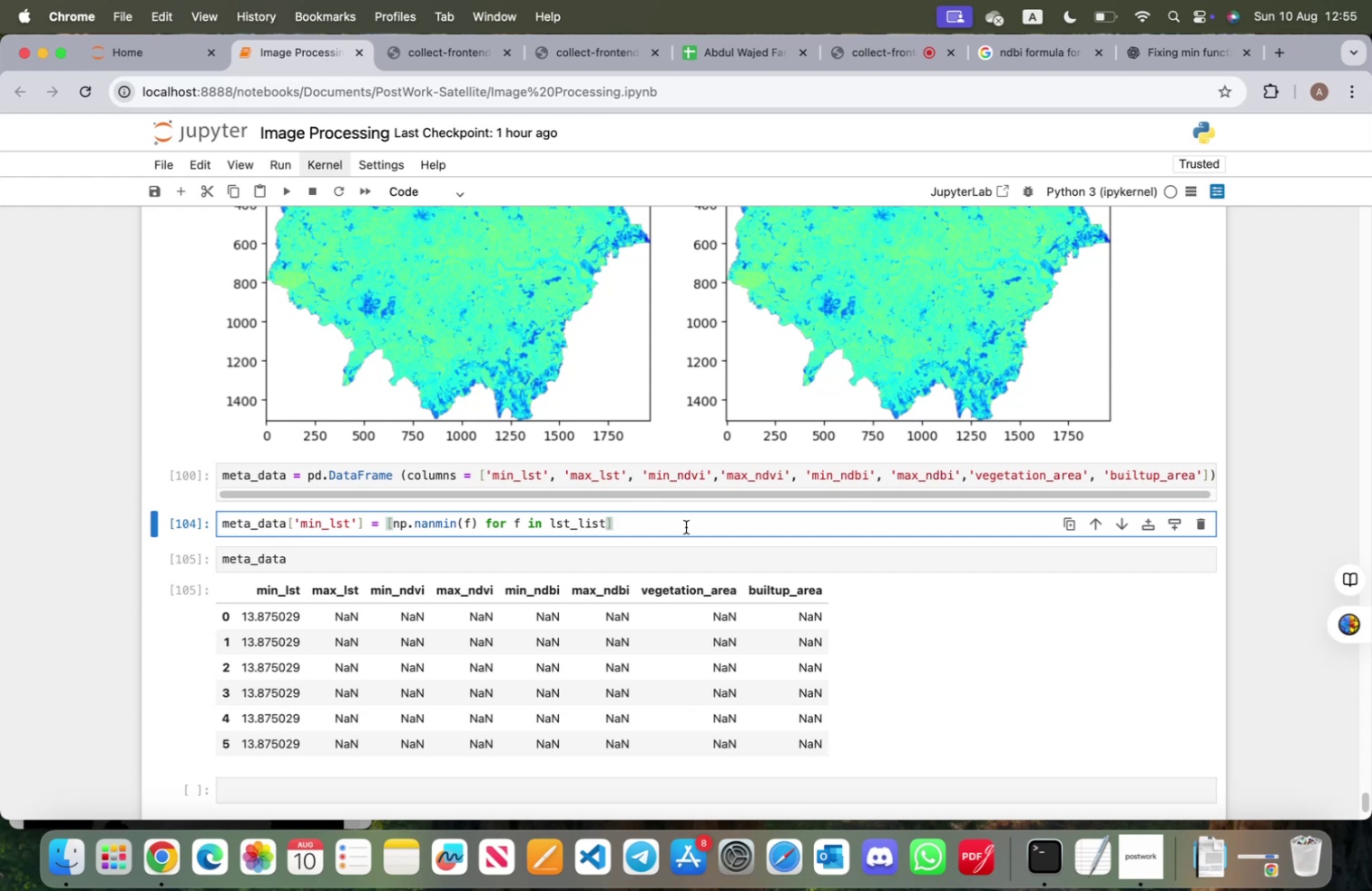 
wait(7.76)
 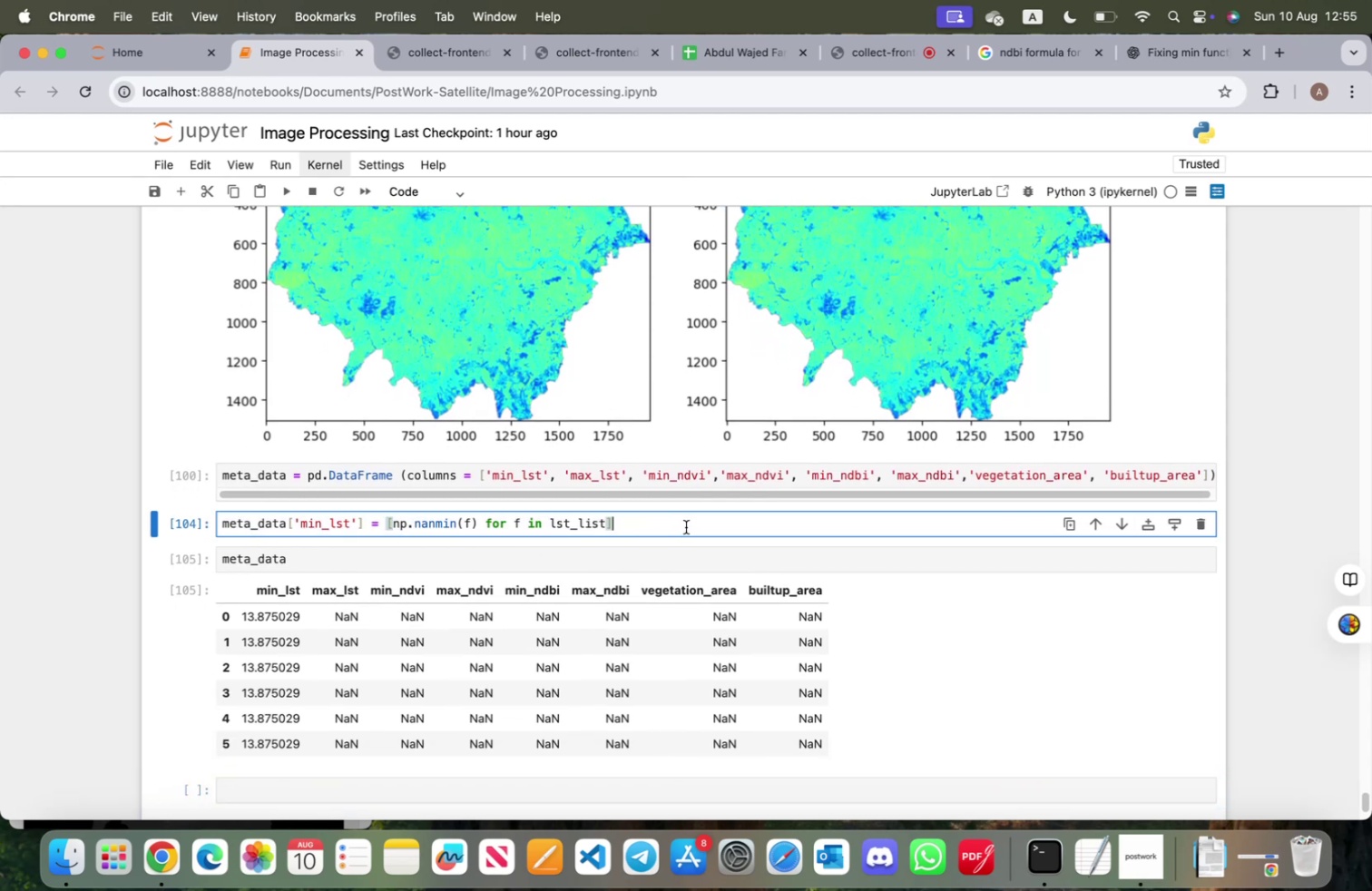 
key(Enter)
 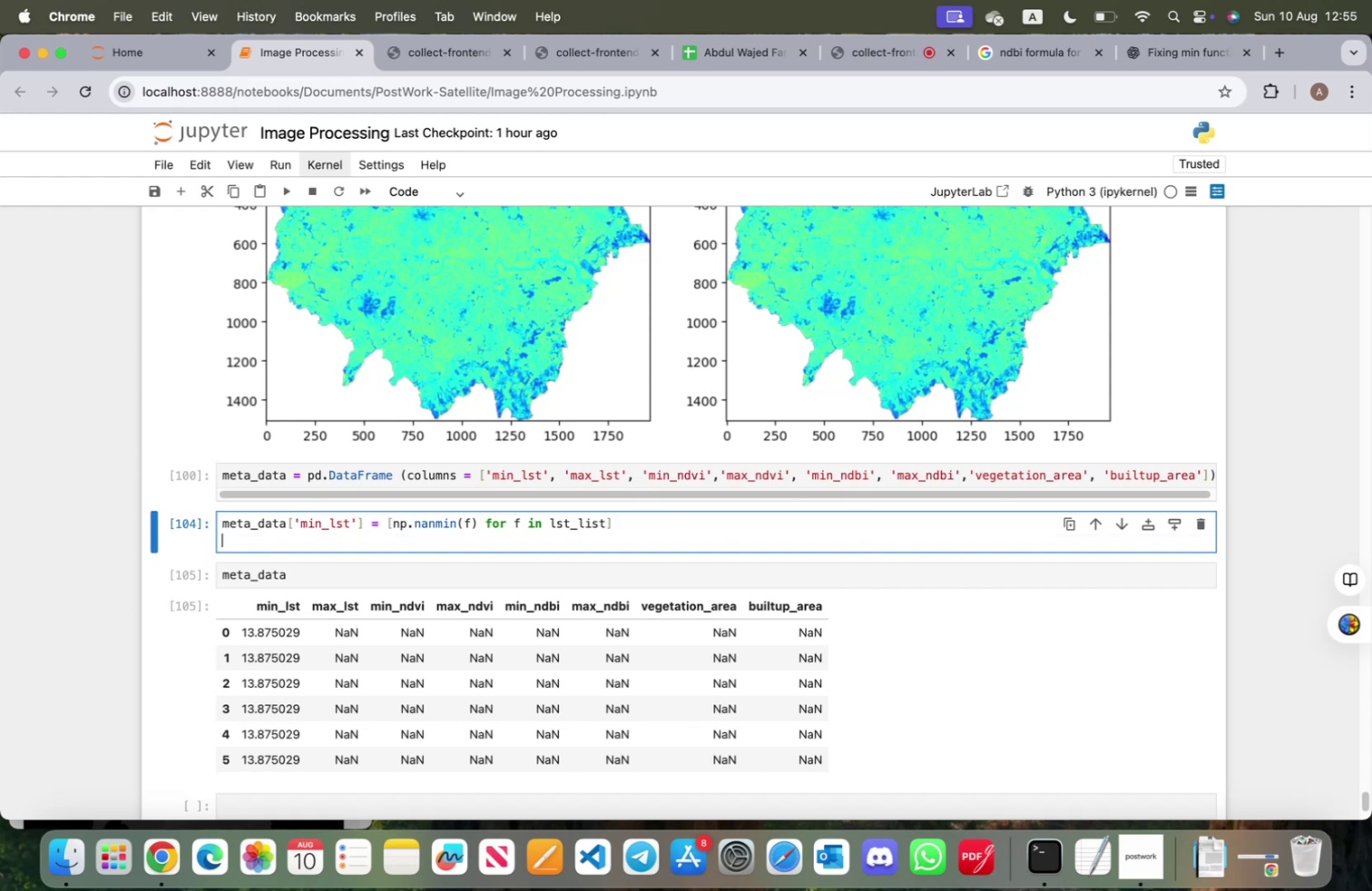 
key(Meta+V)
 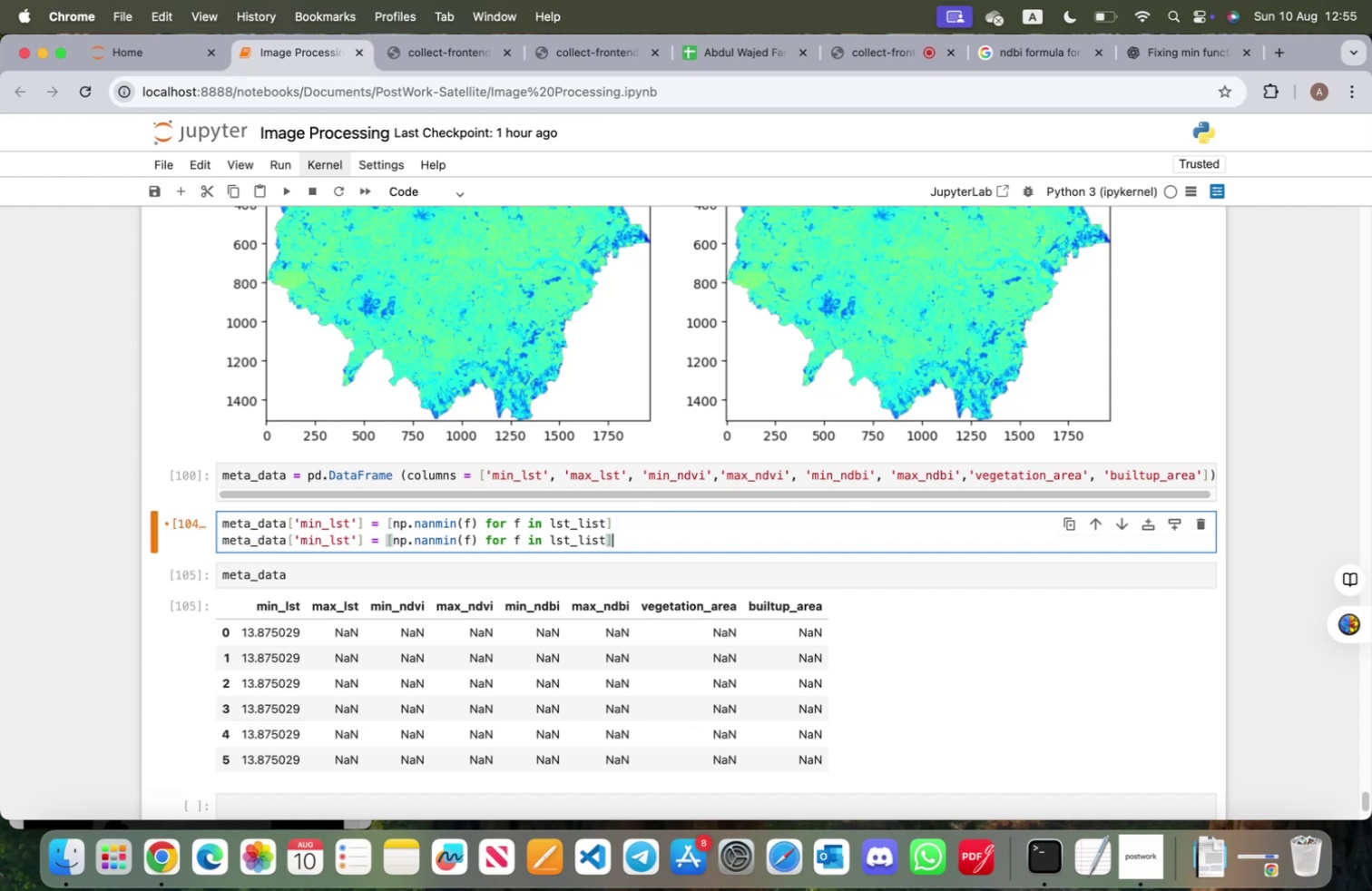 
key(Enter)
 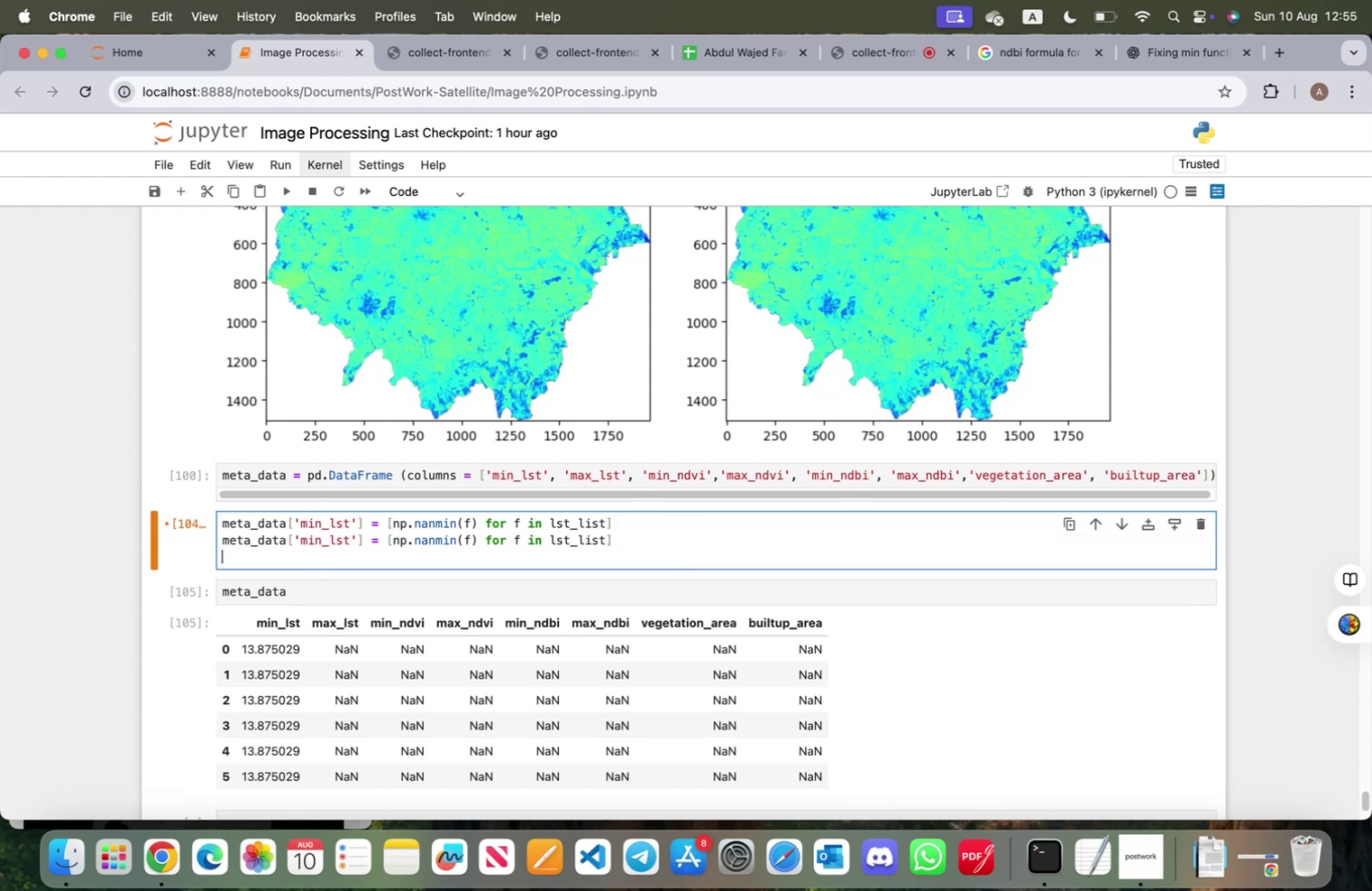 
key(Meta+CommandLeft)
 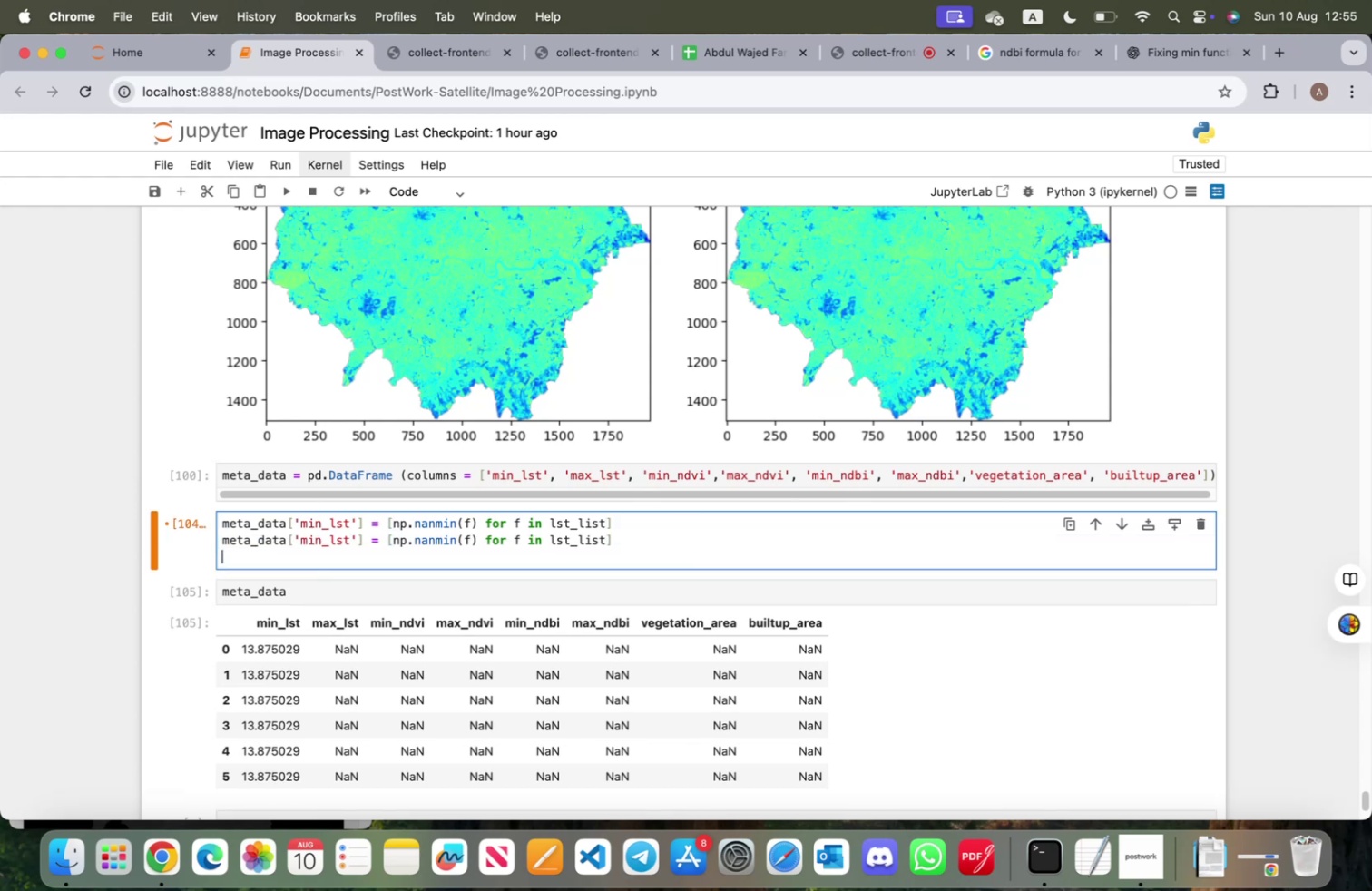 
key(Meta+V)
 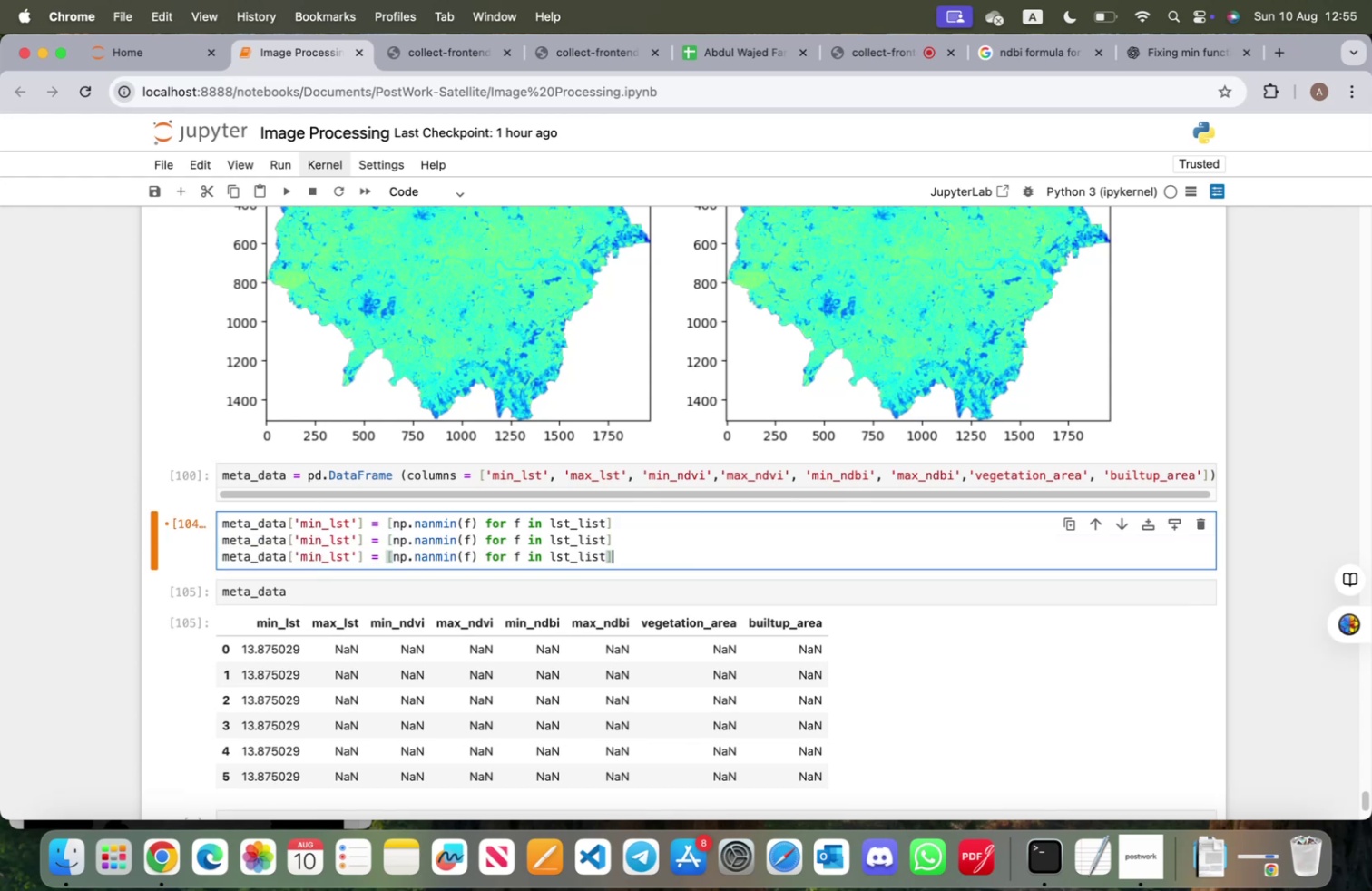 
key(Enter)
 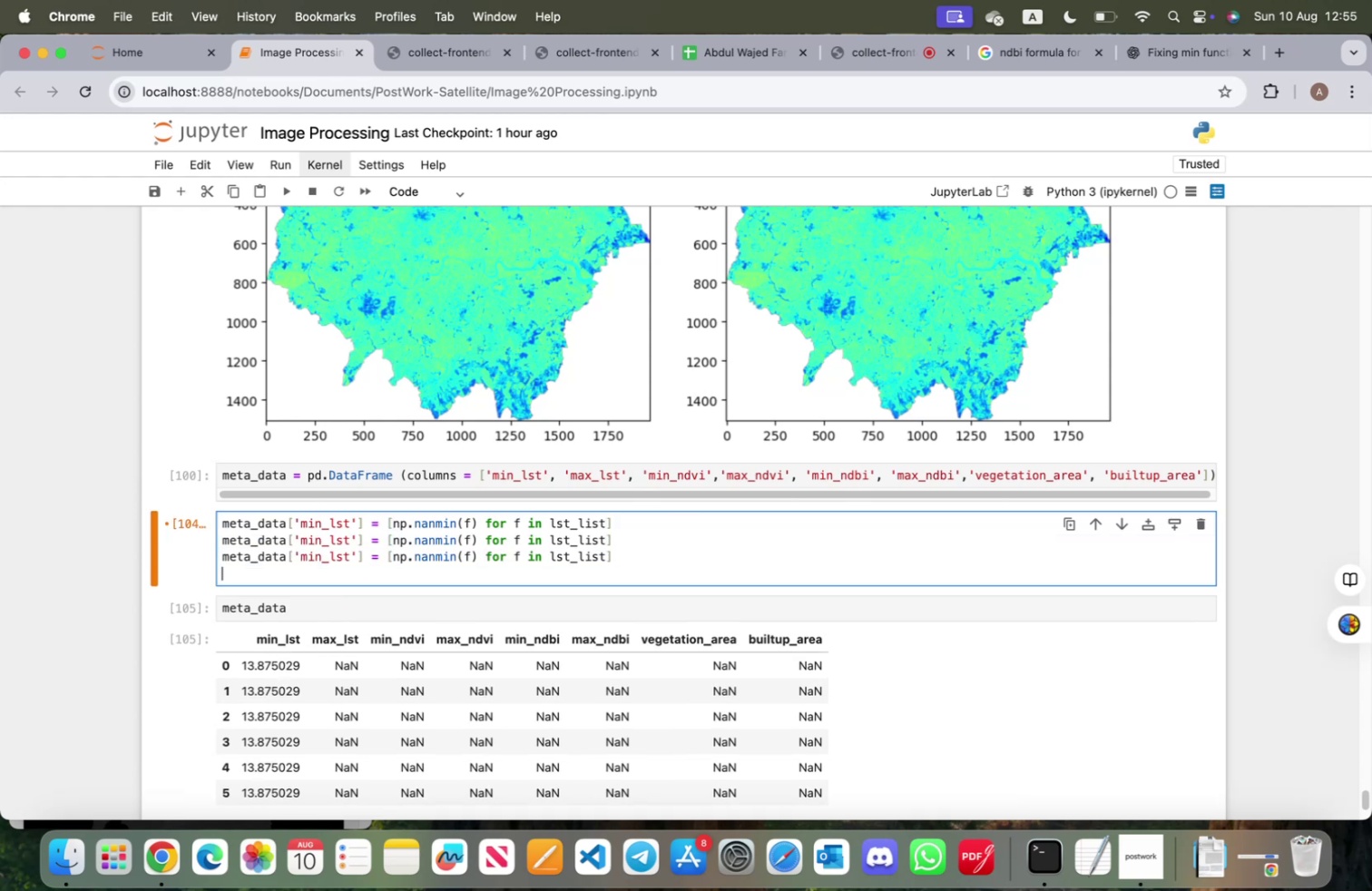 
key(Meta+CommandLeft)
 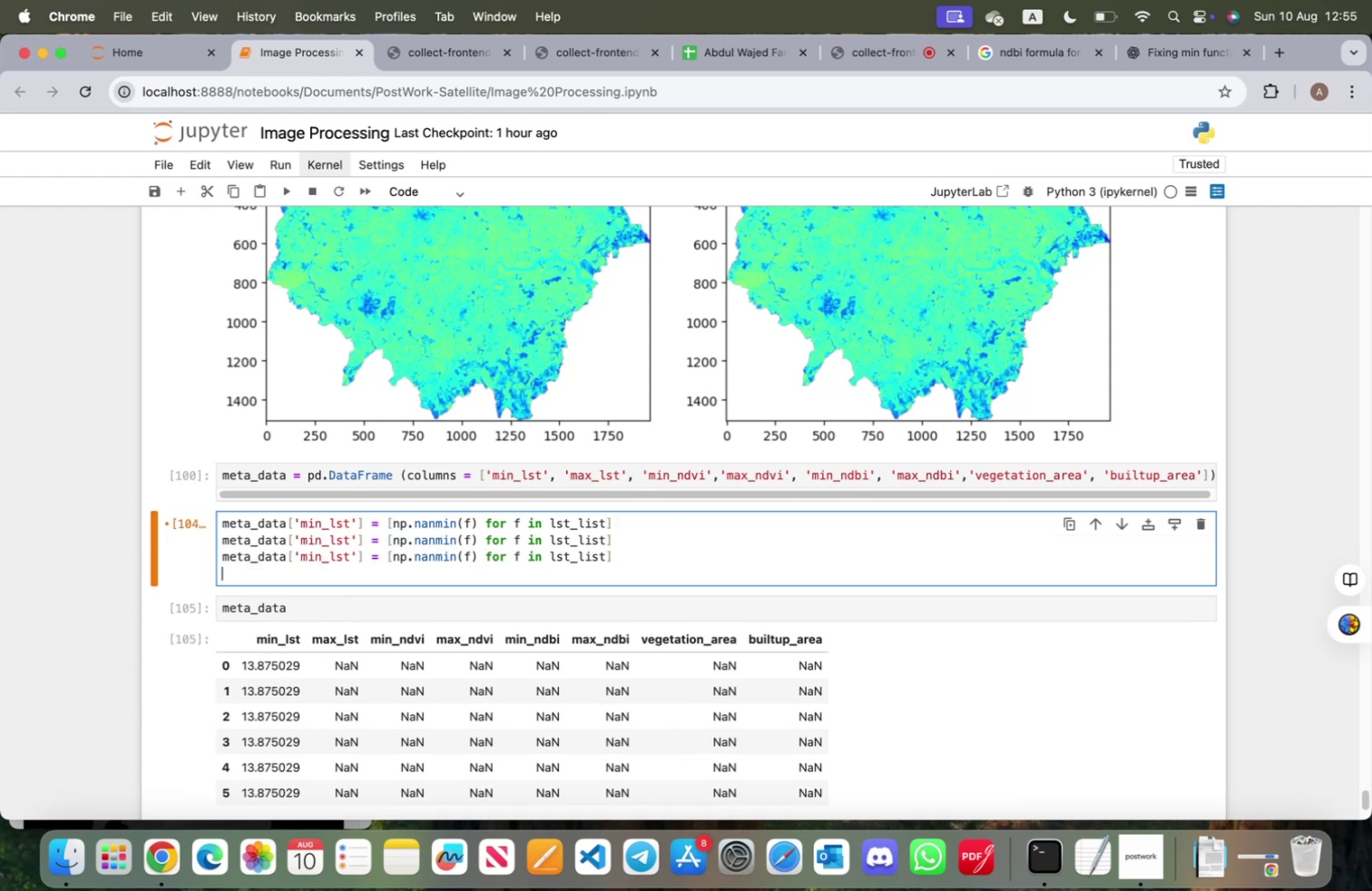 
key(Meta+V)
 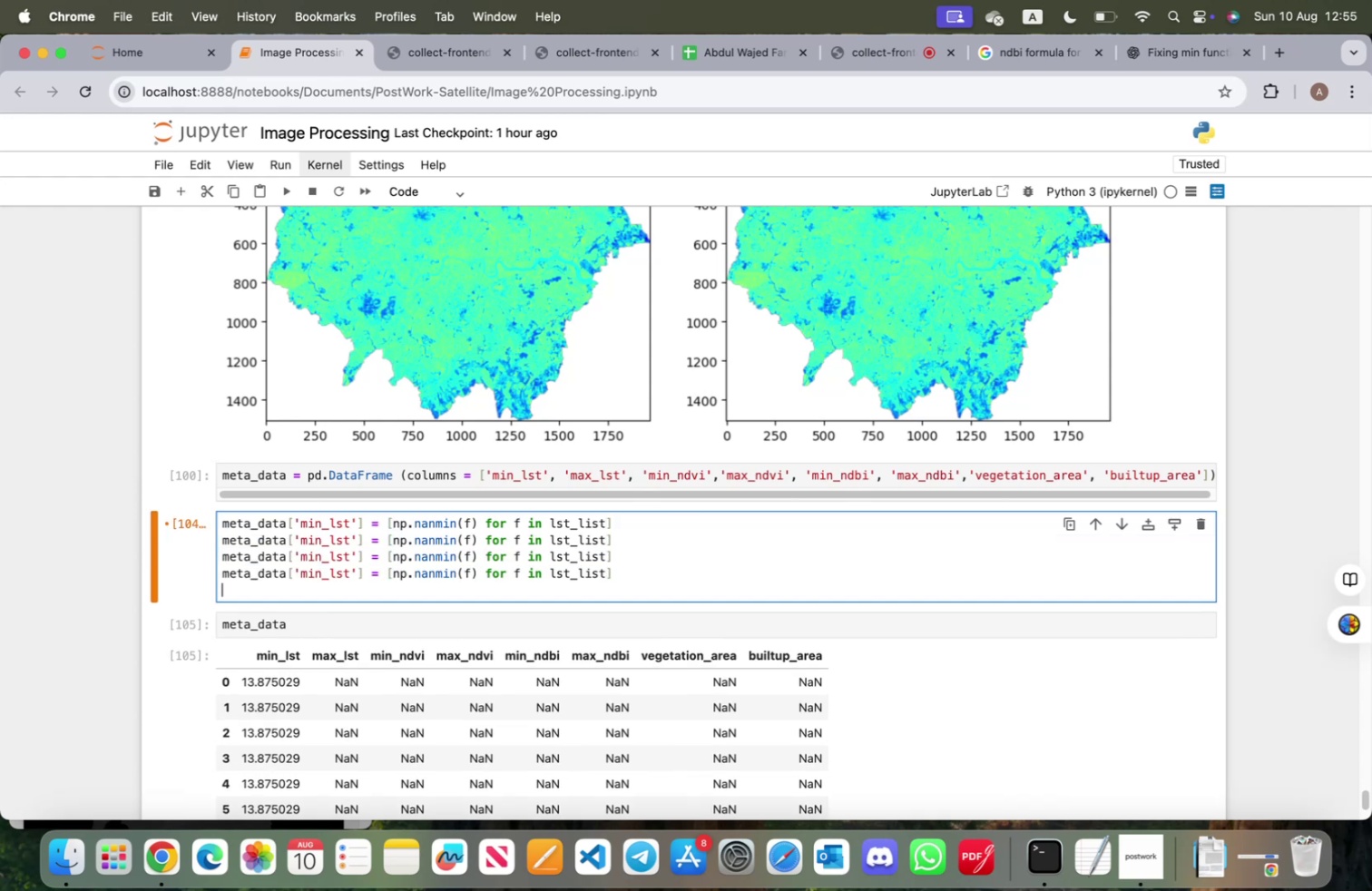 
key(Enter)
 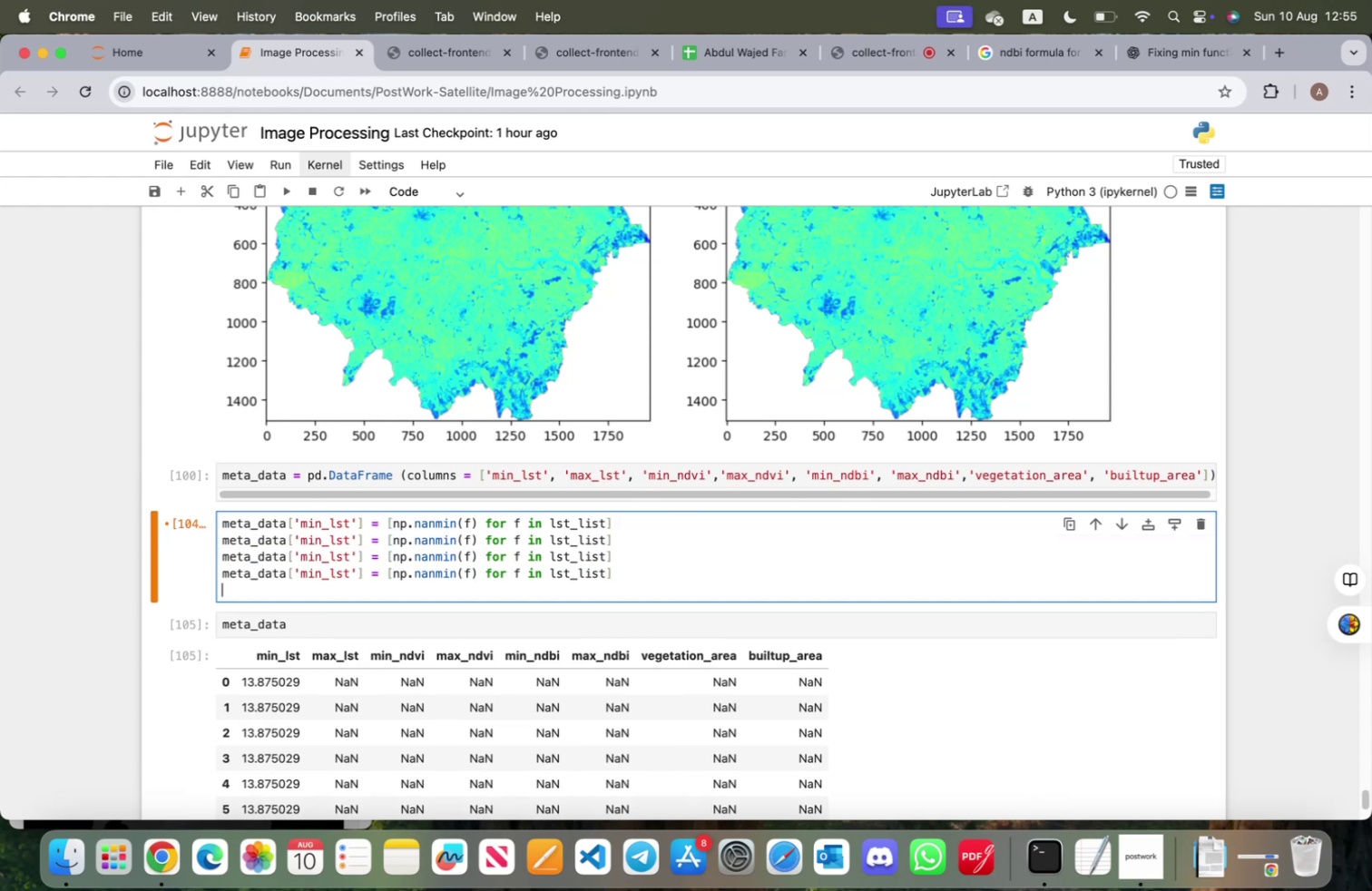 
key(Meta+CommandLeft)
 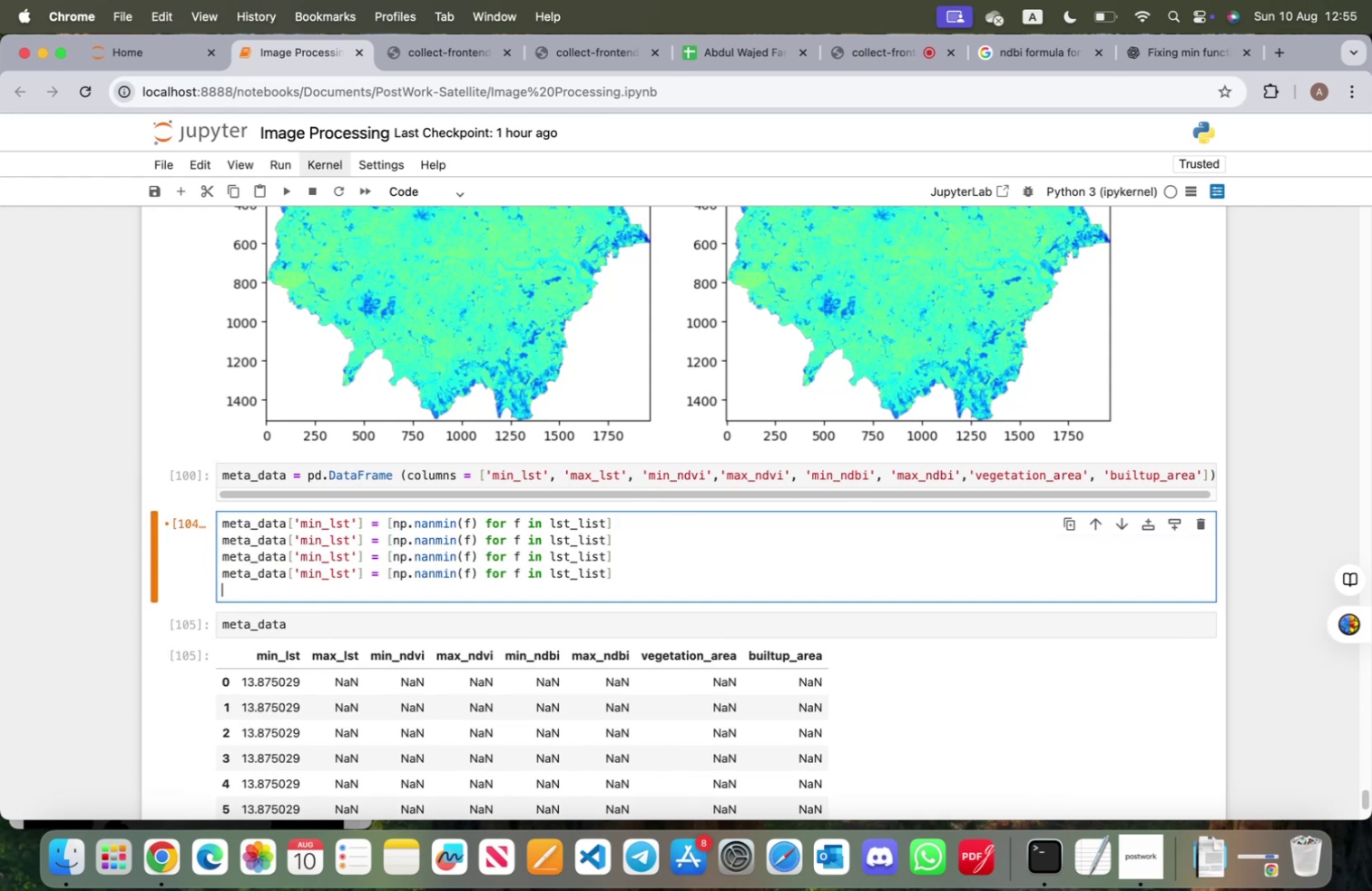 
key(Meta+V)
 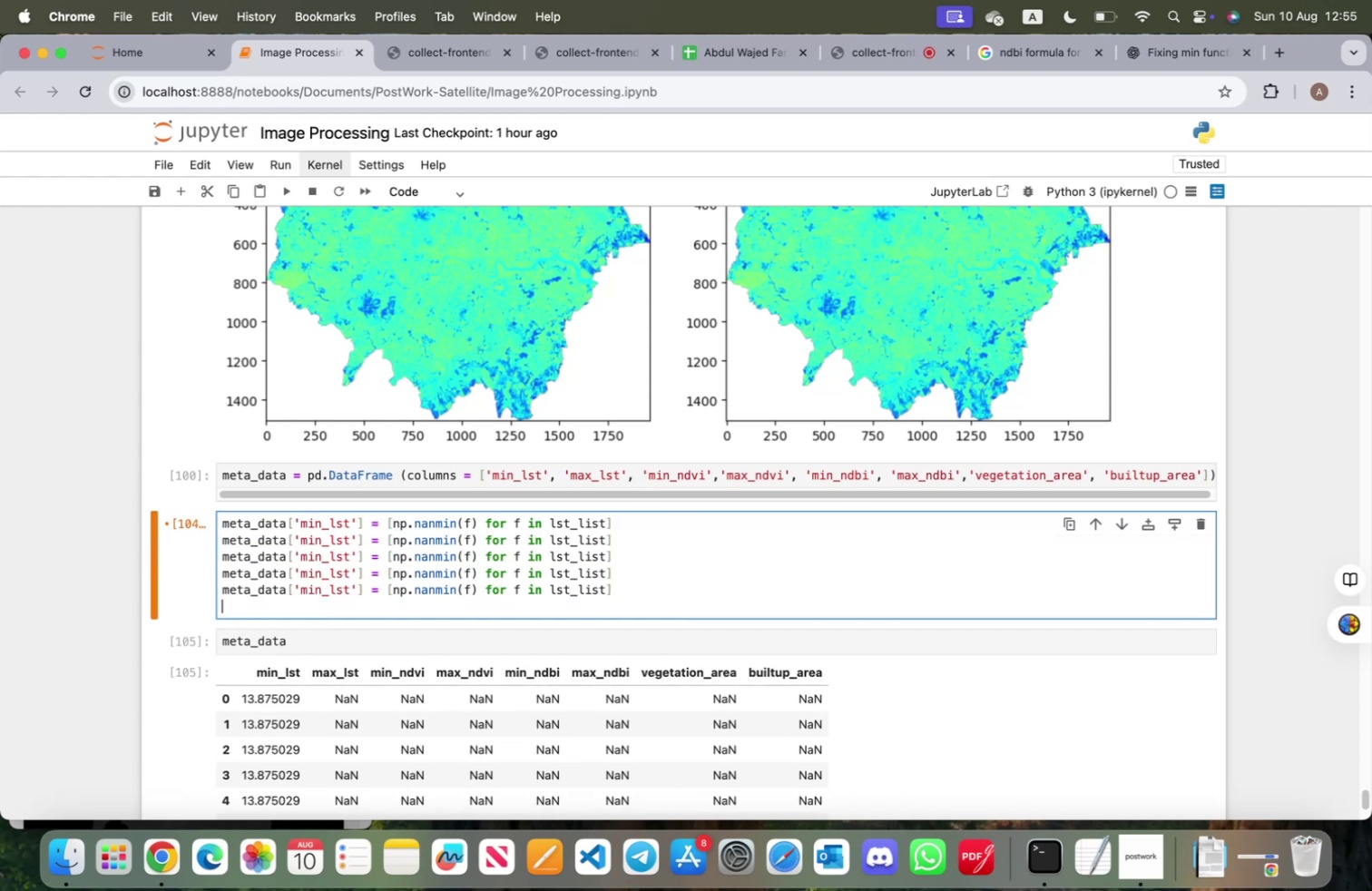 
key(Enter)
 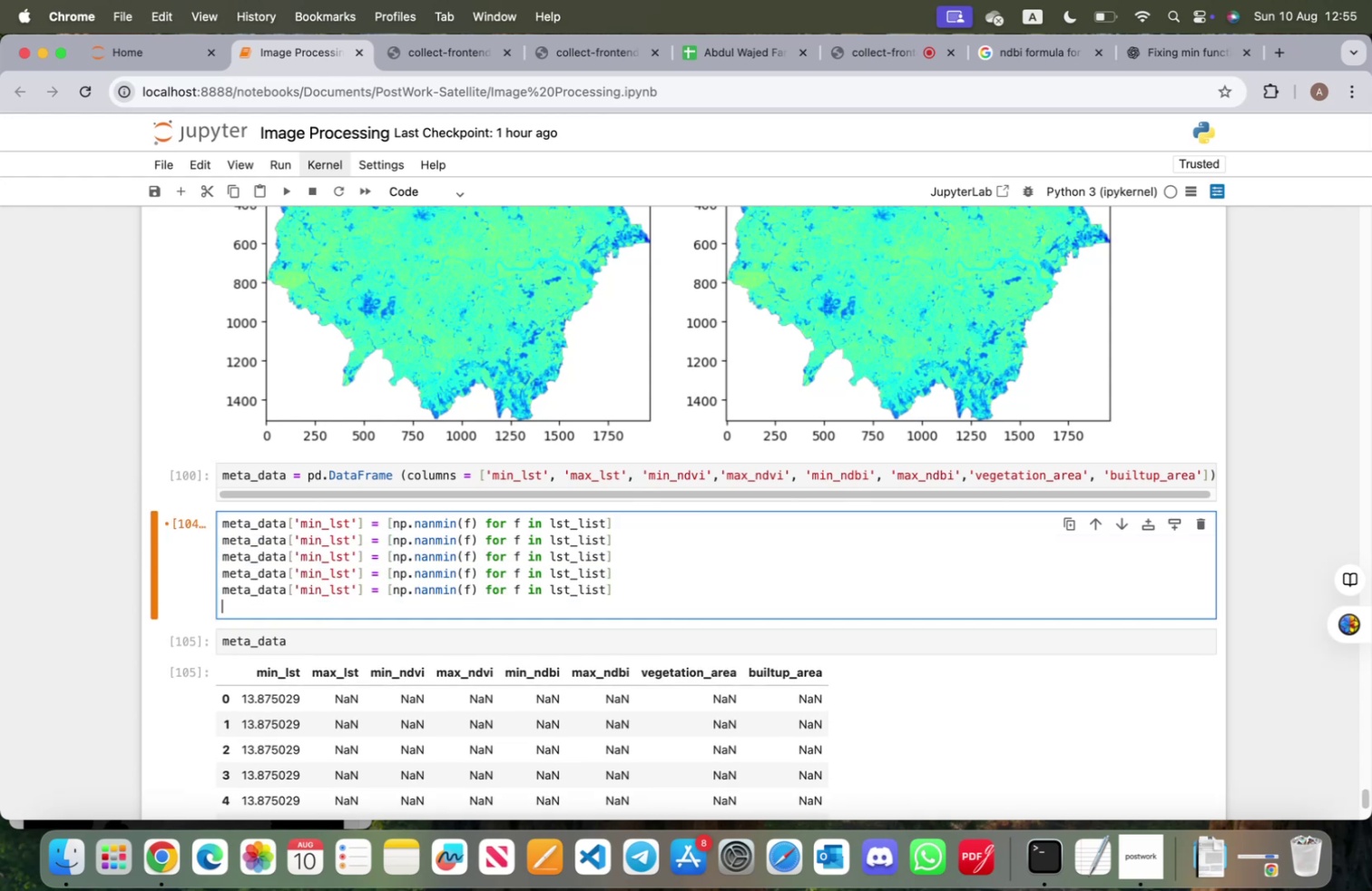 
key(Meta+CommandLeft)
 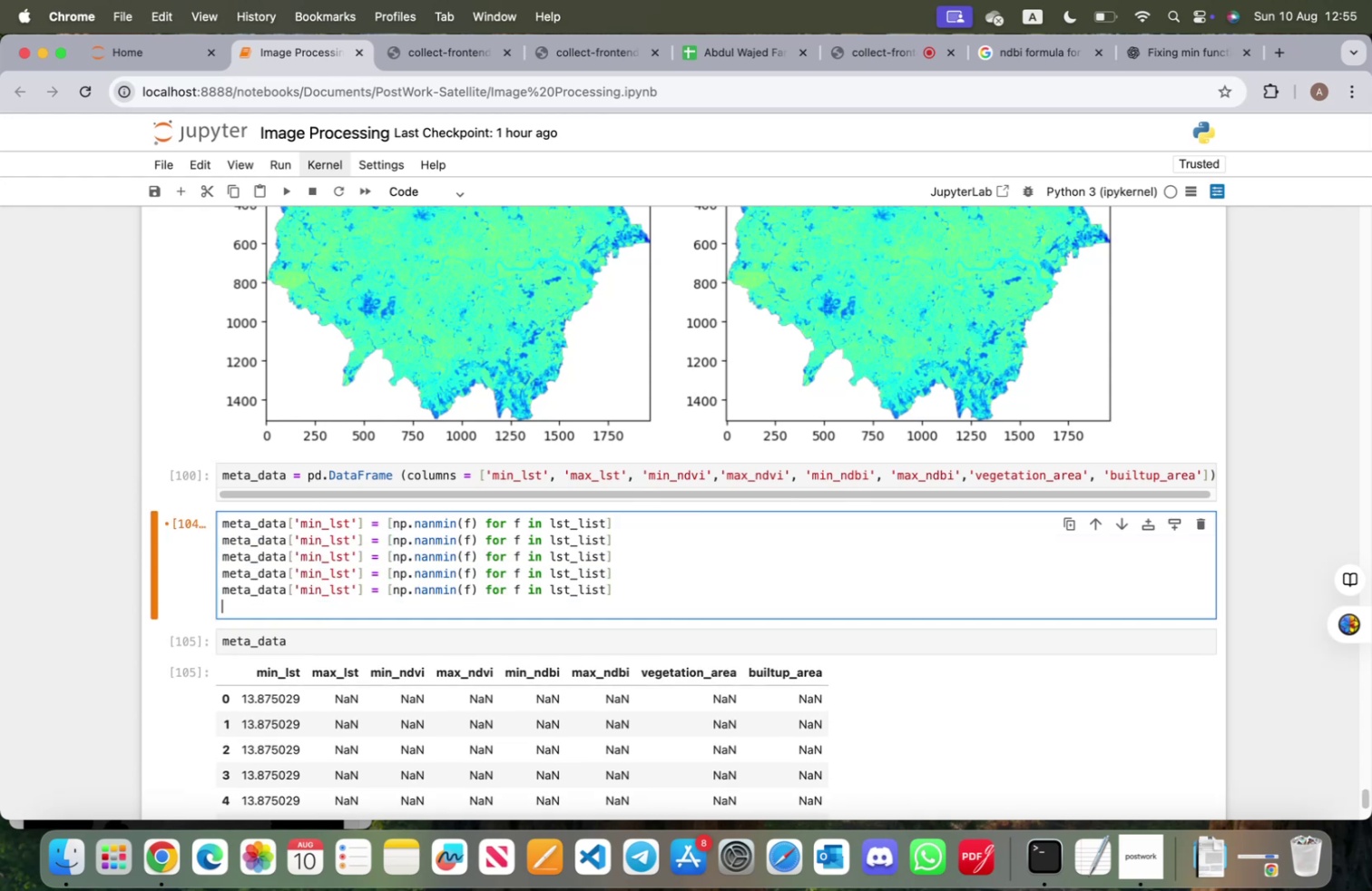 
key(Meta+V)
 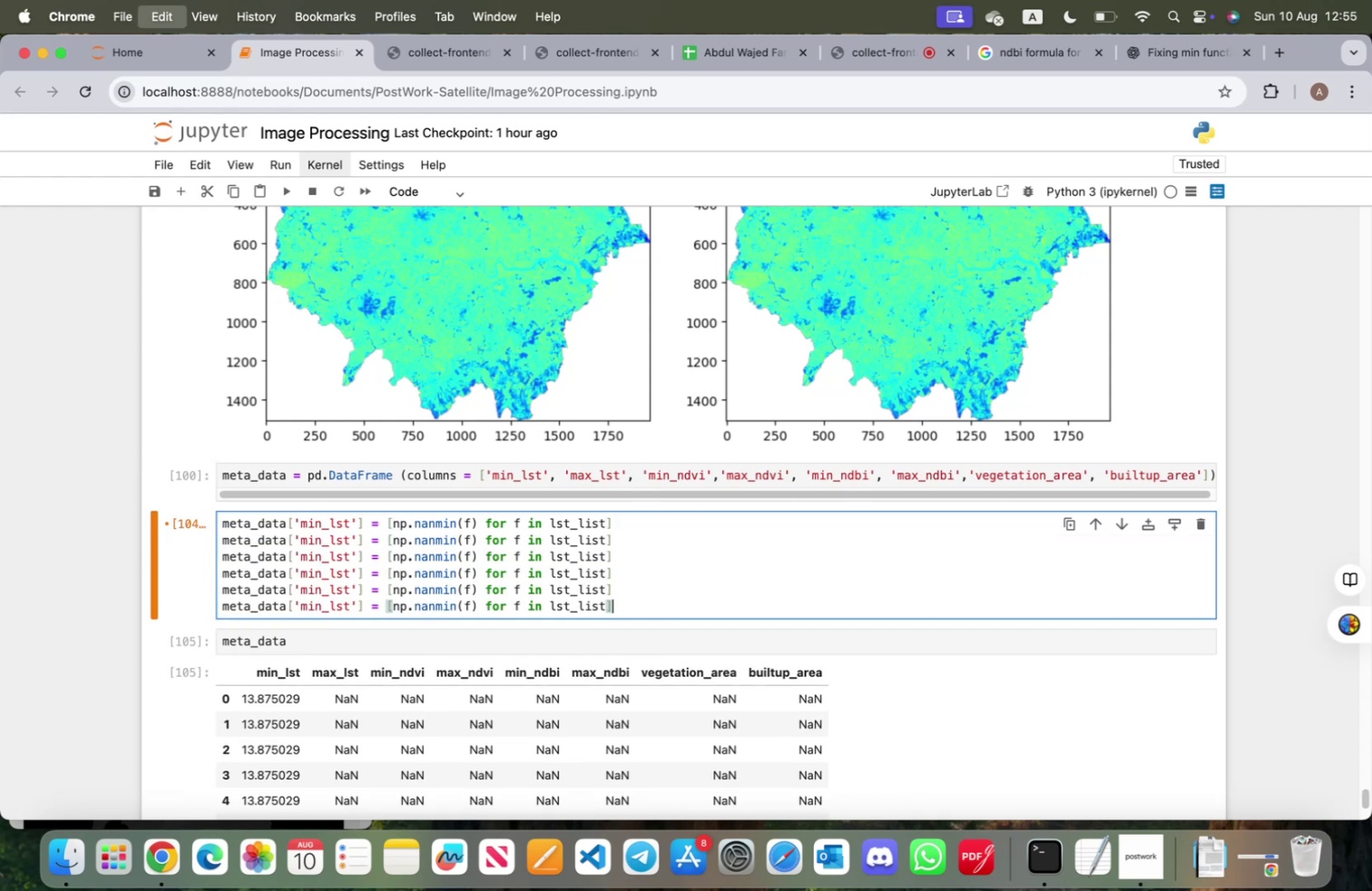 
key(Enter)
 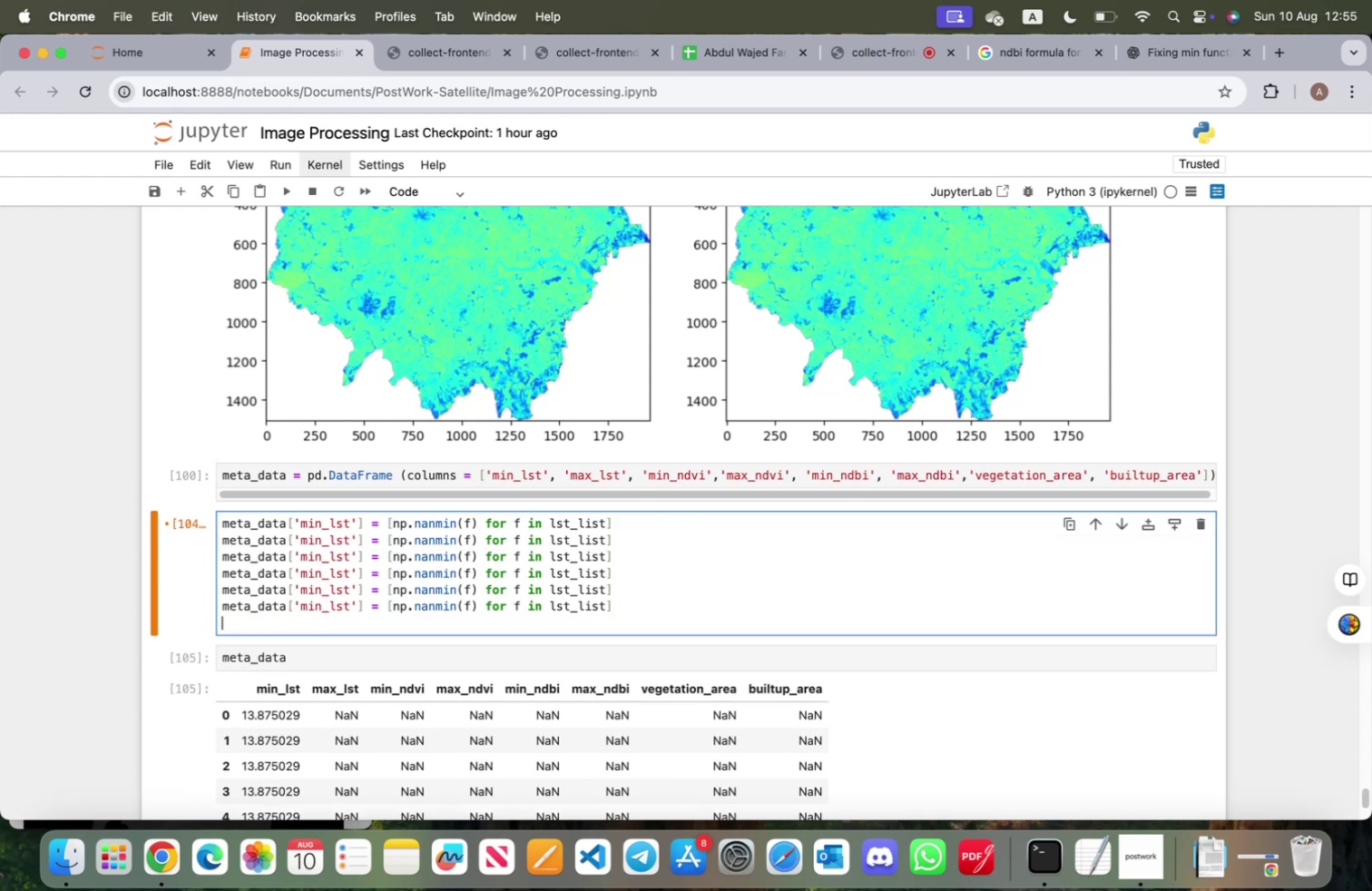 
key(Meta+V)
 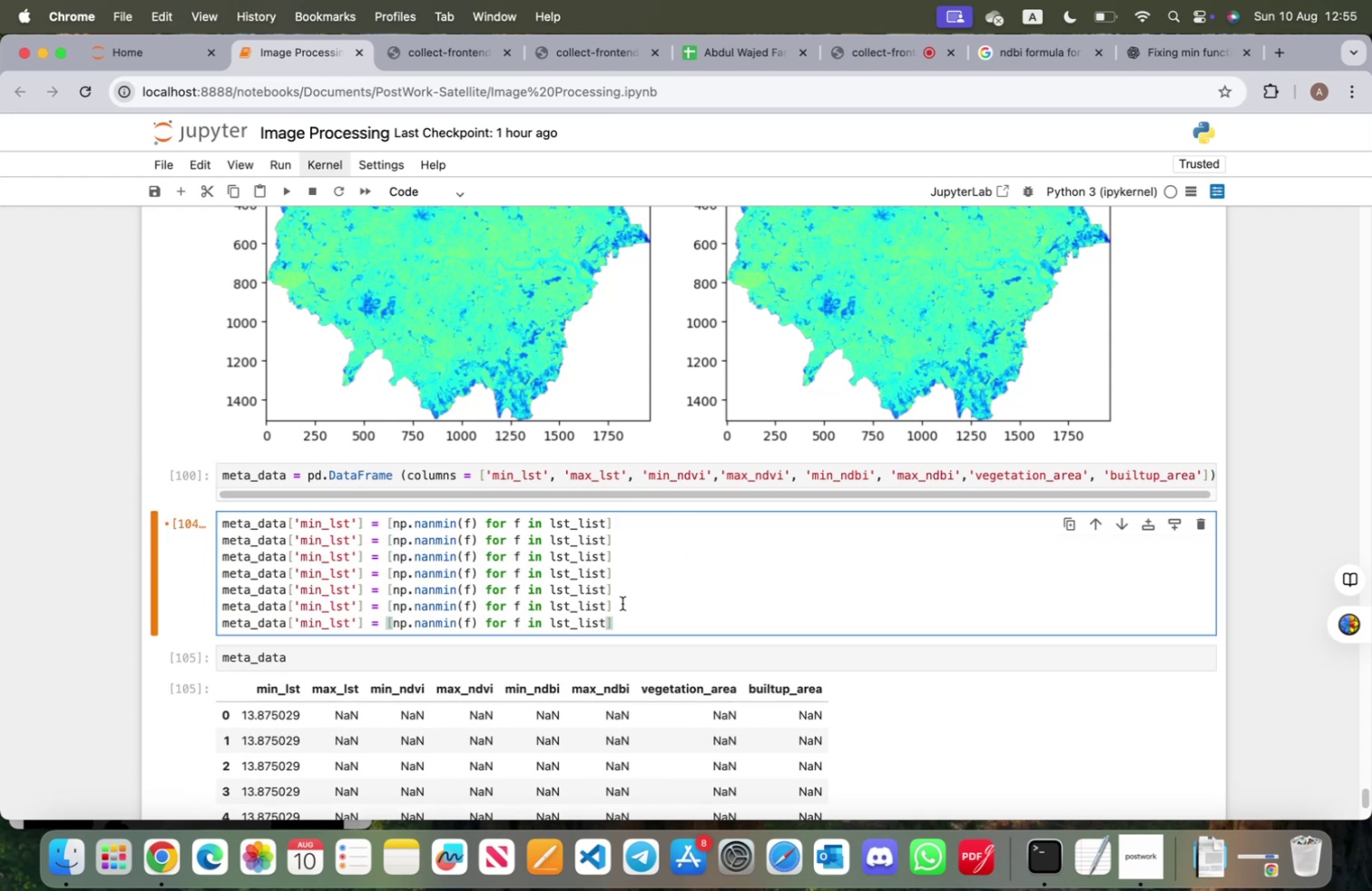 
left_click_drag(start_coordinate=[335, 653], to_coordinate=[212, 641])
 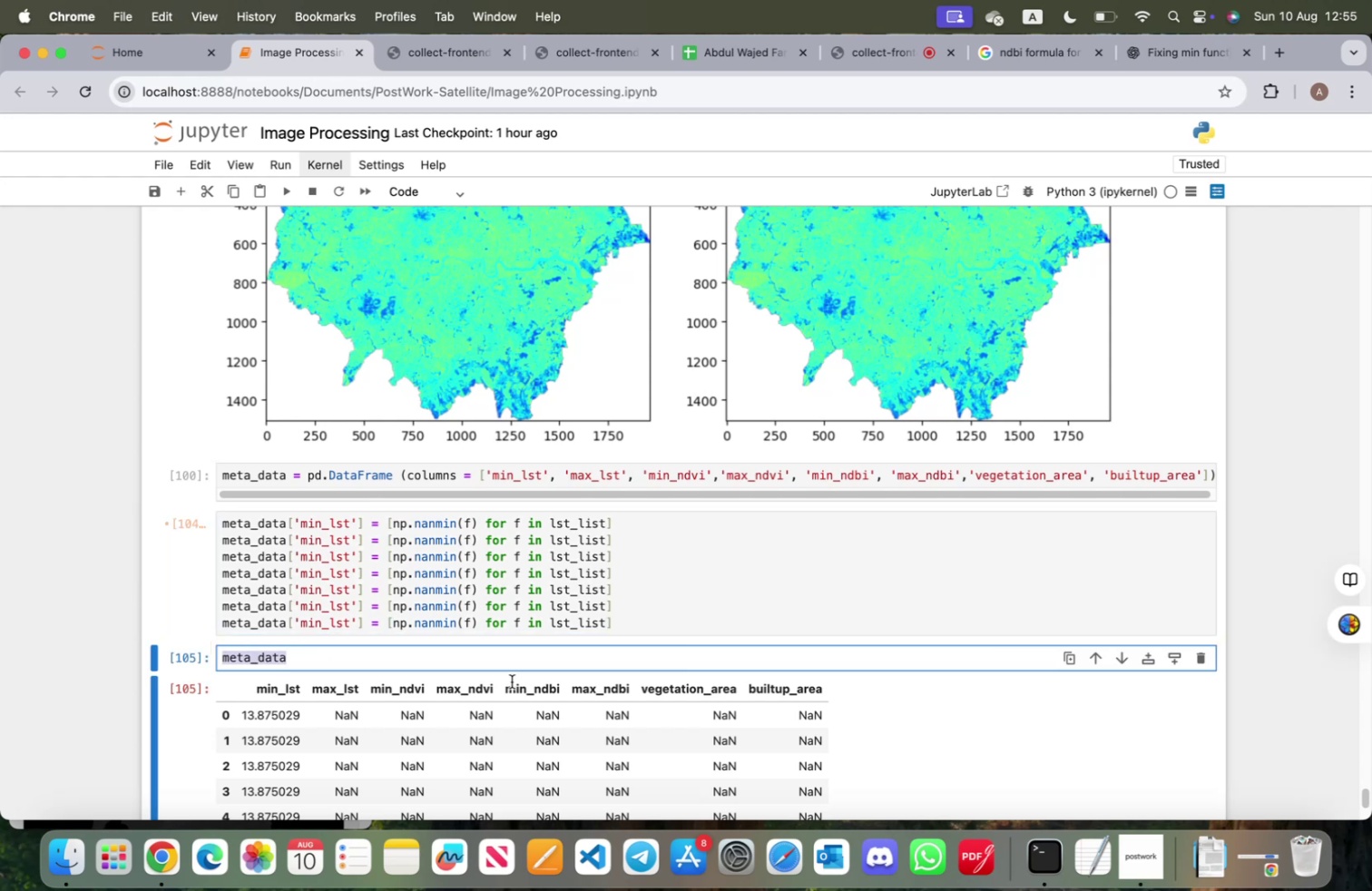 
type(for )
 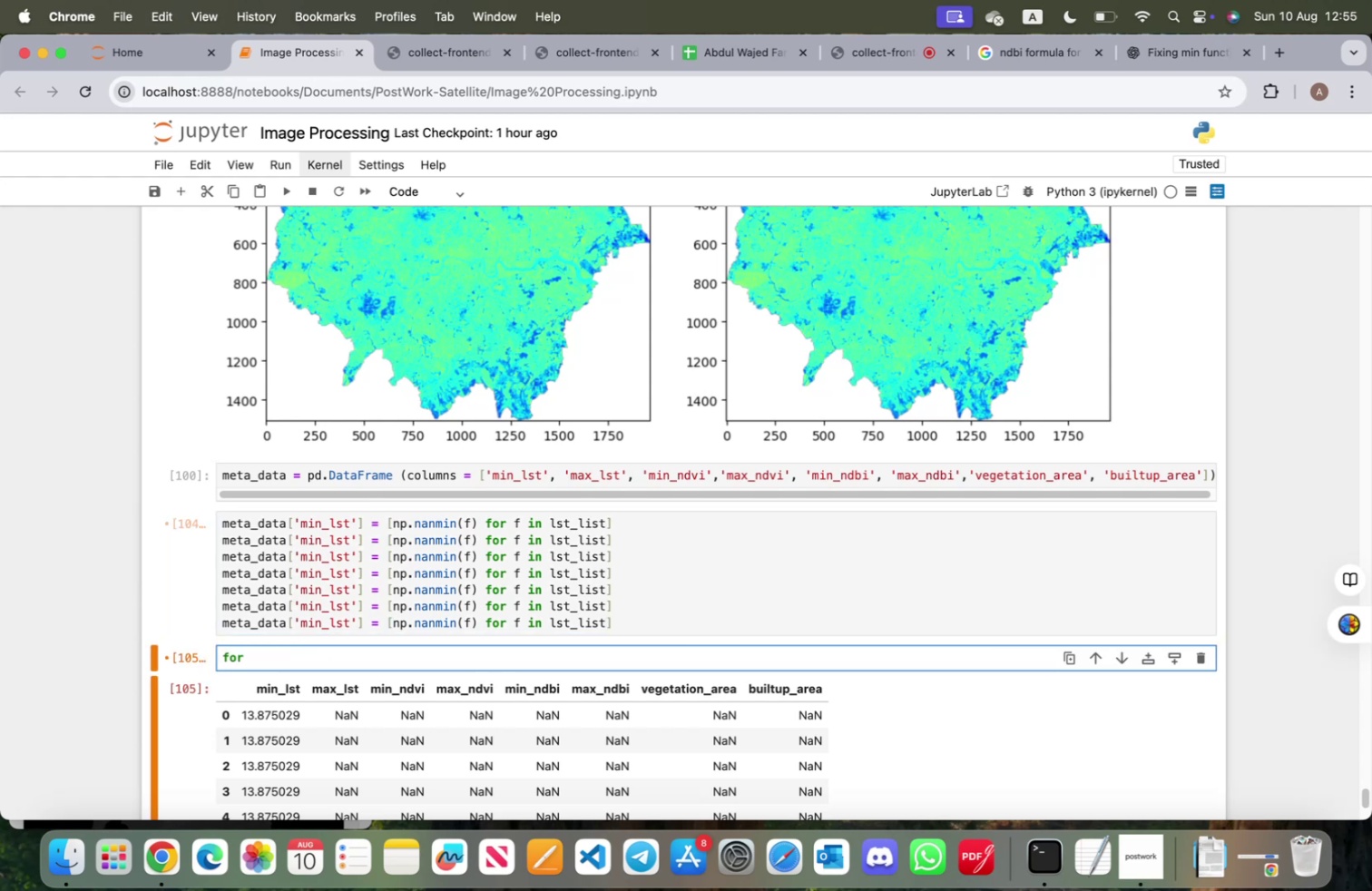 
wait(5.59)
 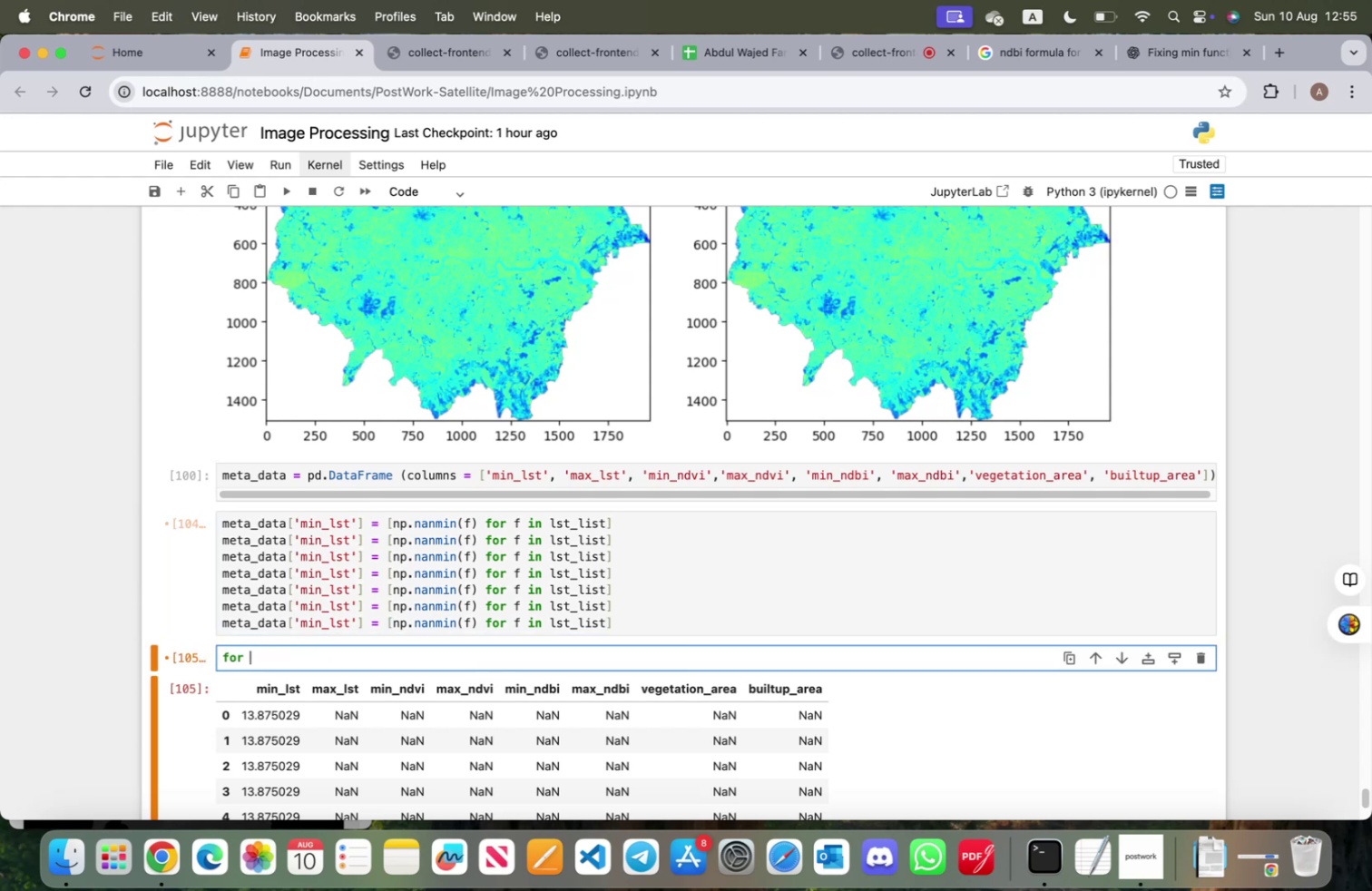 
type(i in range(med)
key(Backspace)
type(ta_data.shp)
key(Backspace)
type(ape[1)
 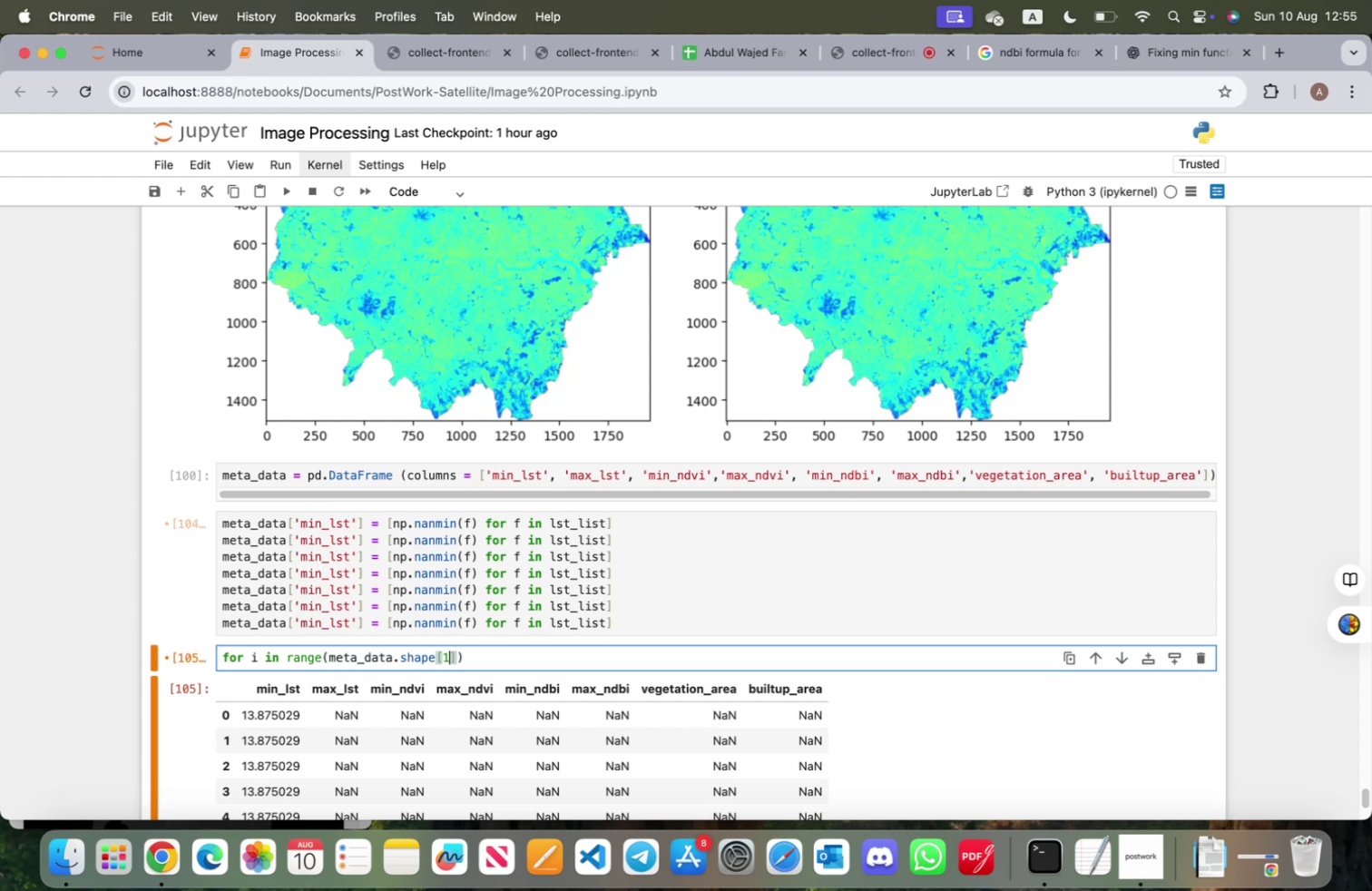 
key(ArrowRight)
 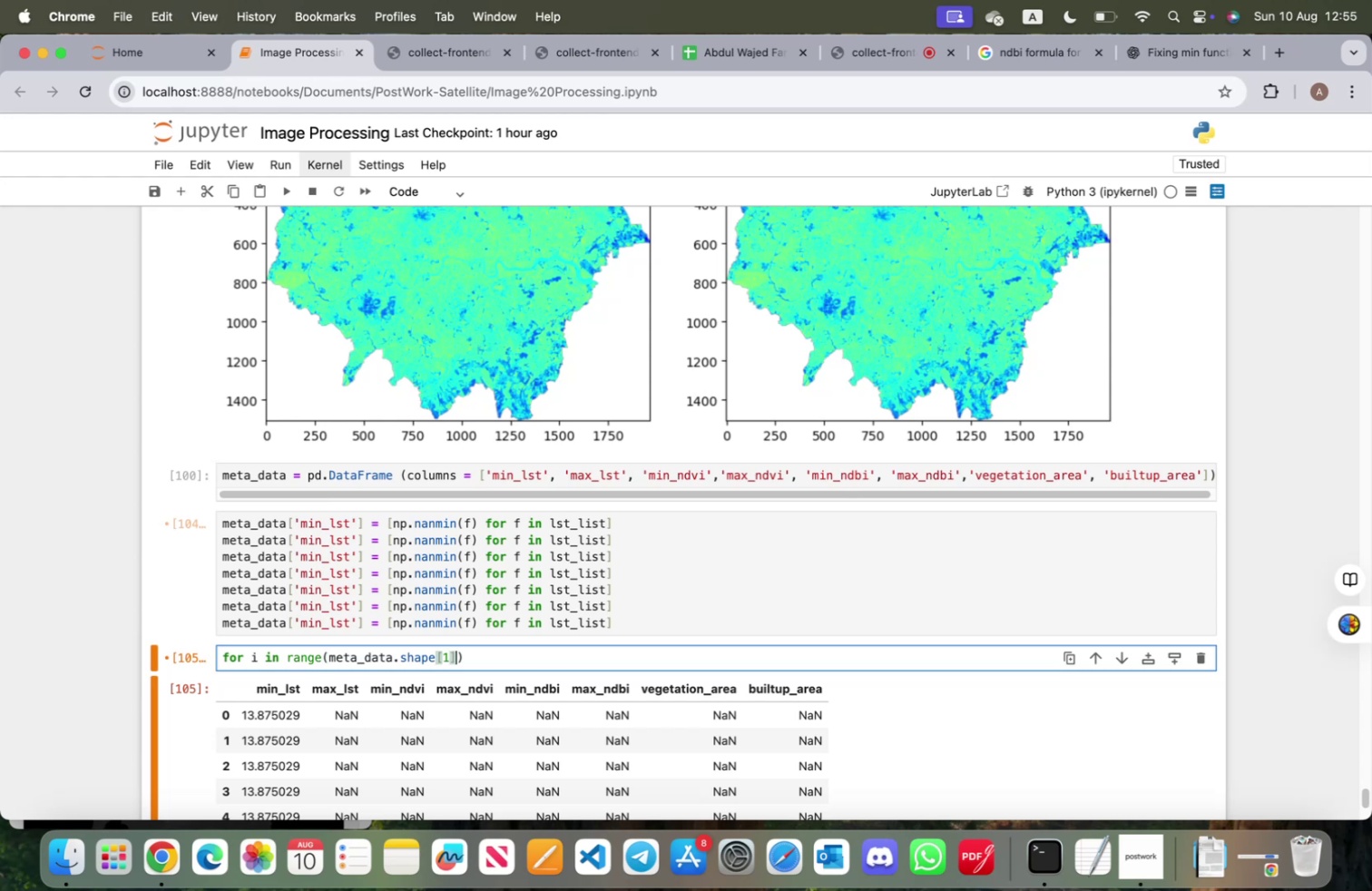 
key(ArrowRight)
 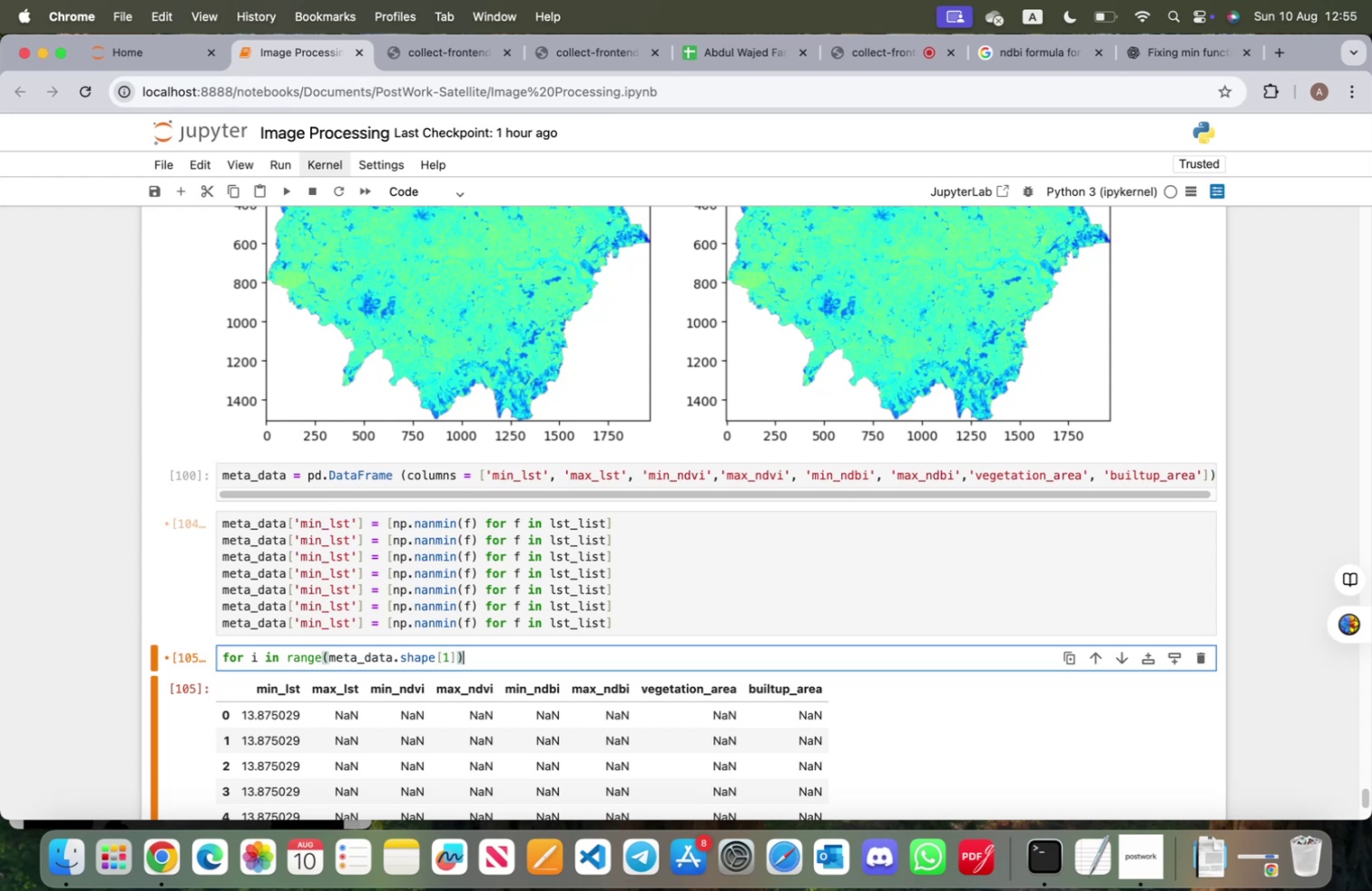 
key(Shift+ShiftRight)
 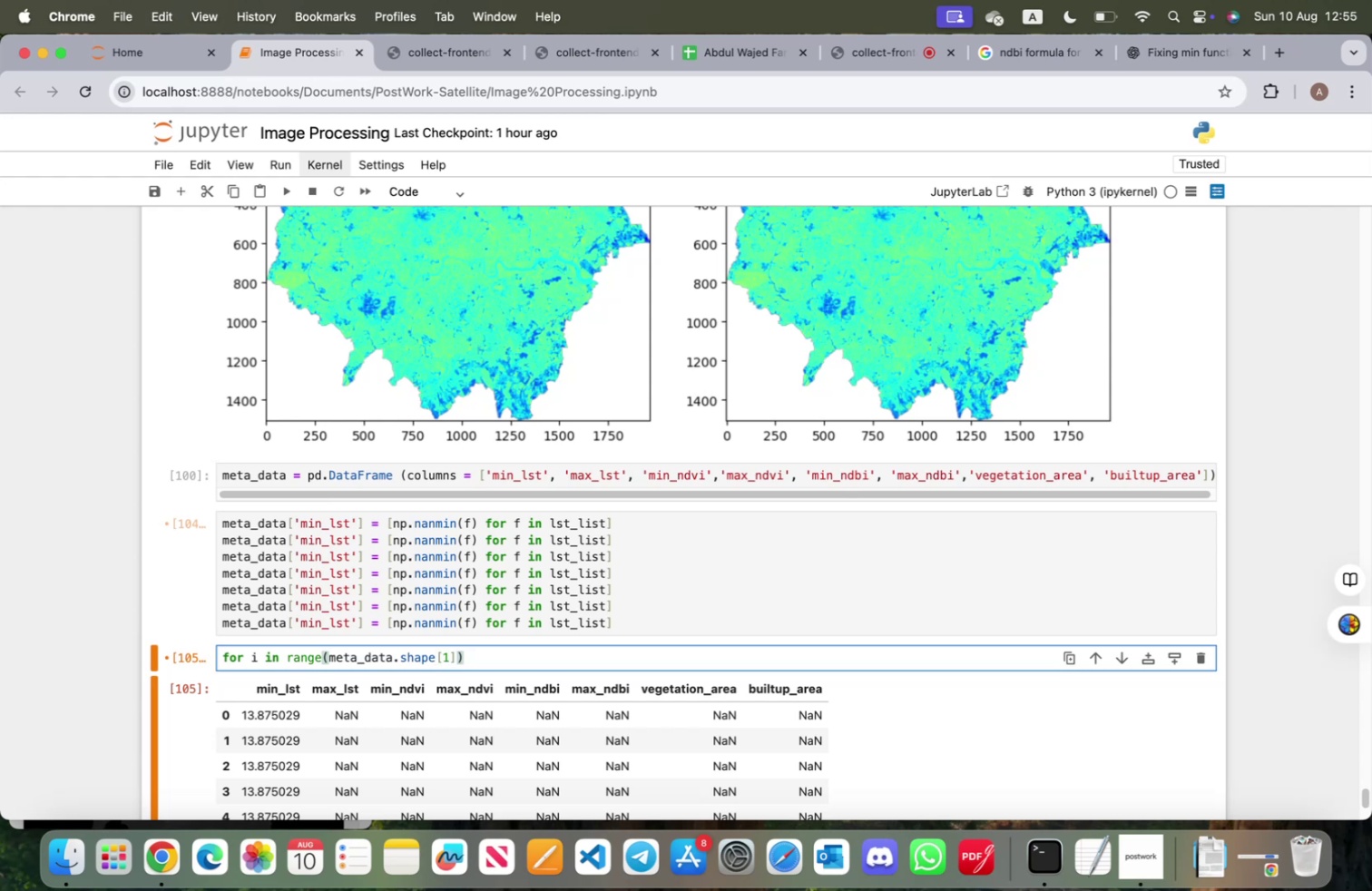 
key(Shift+Semicolon)
 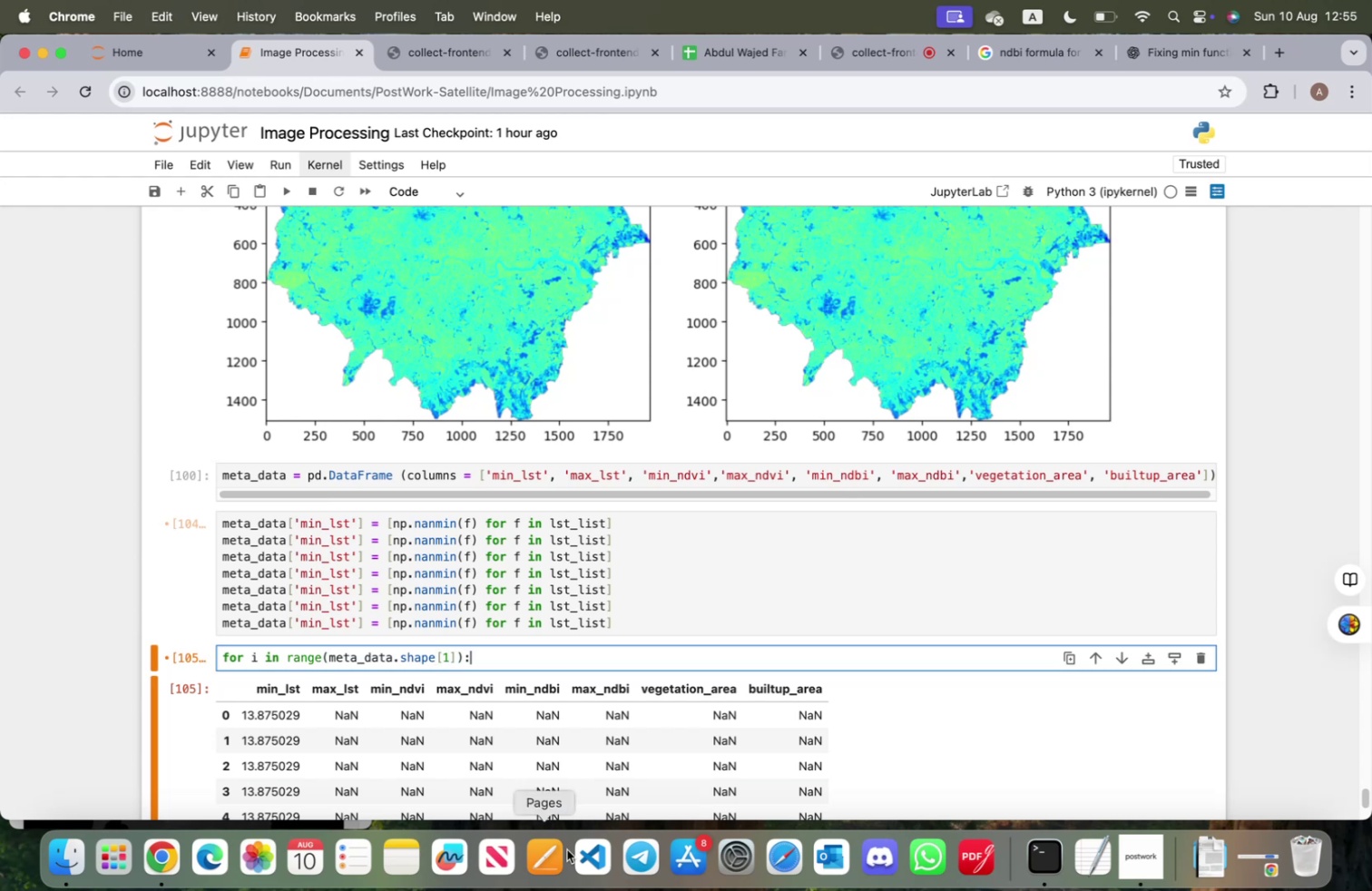 
scroll: coordinate [544, 778], scroll_direction: down, amount: 29.0
 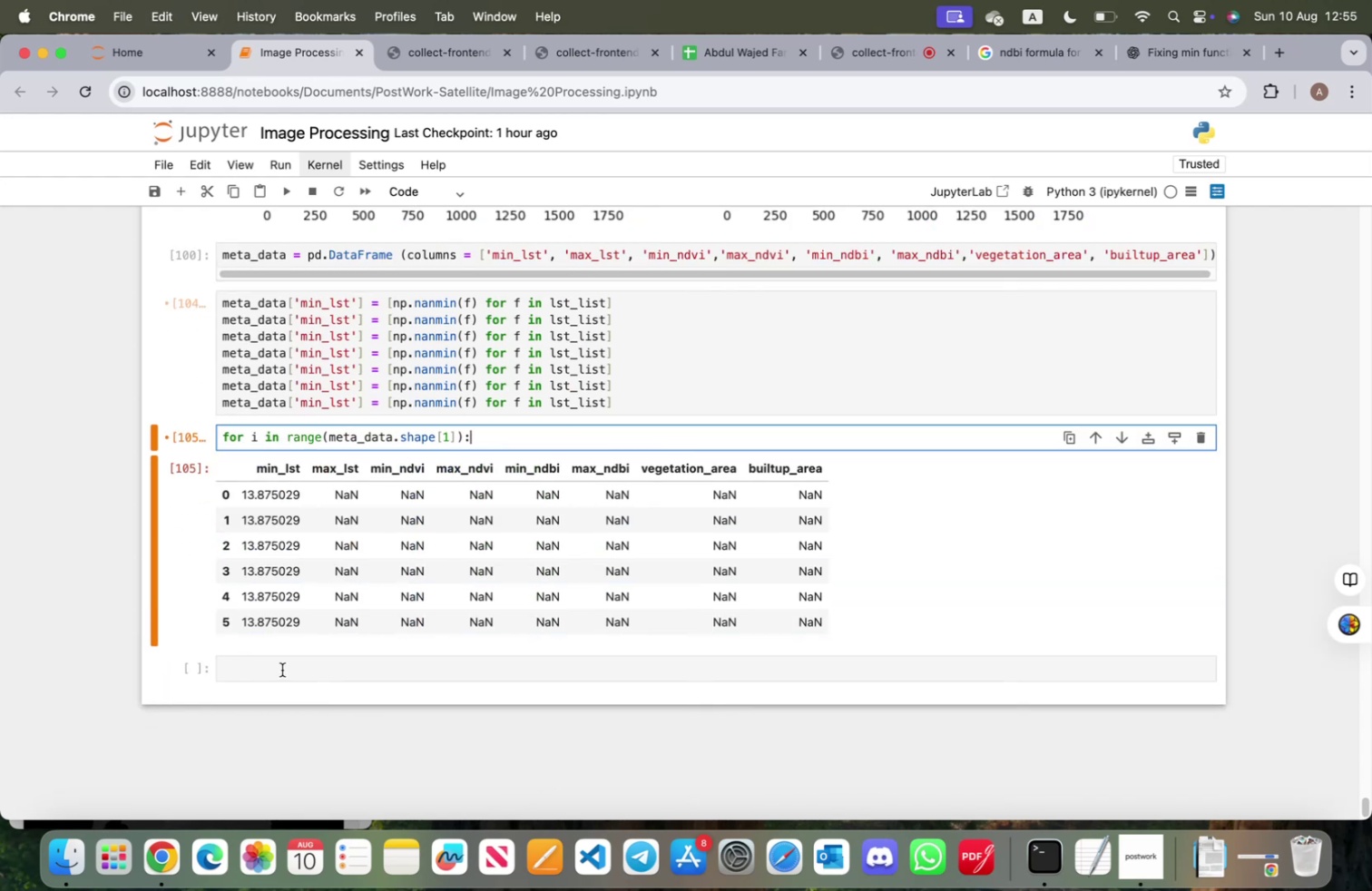 
left_click([282, 669])
 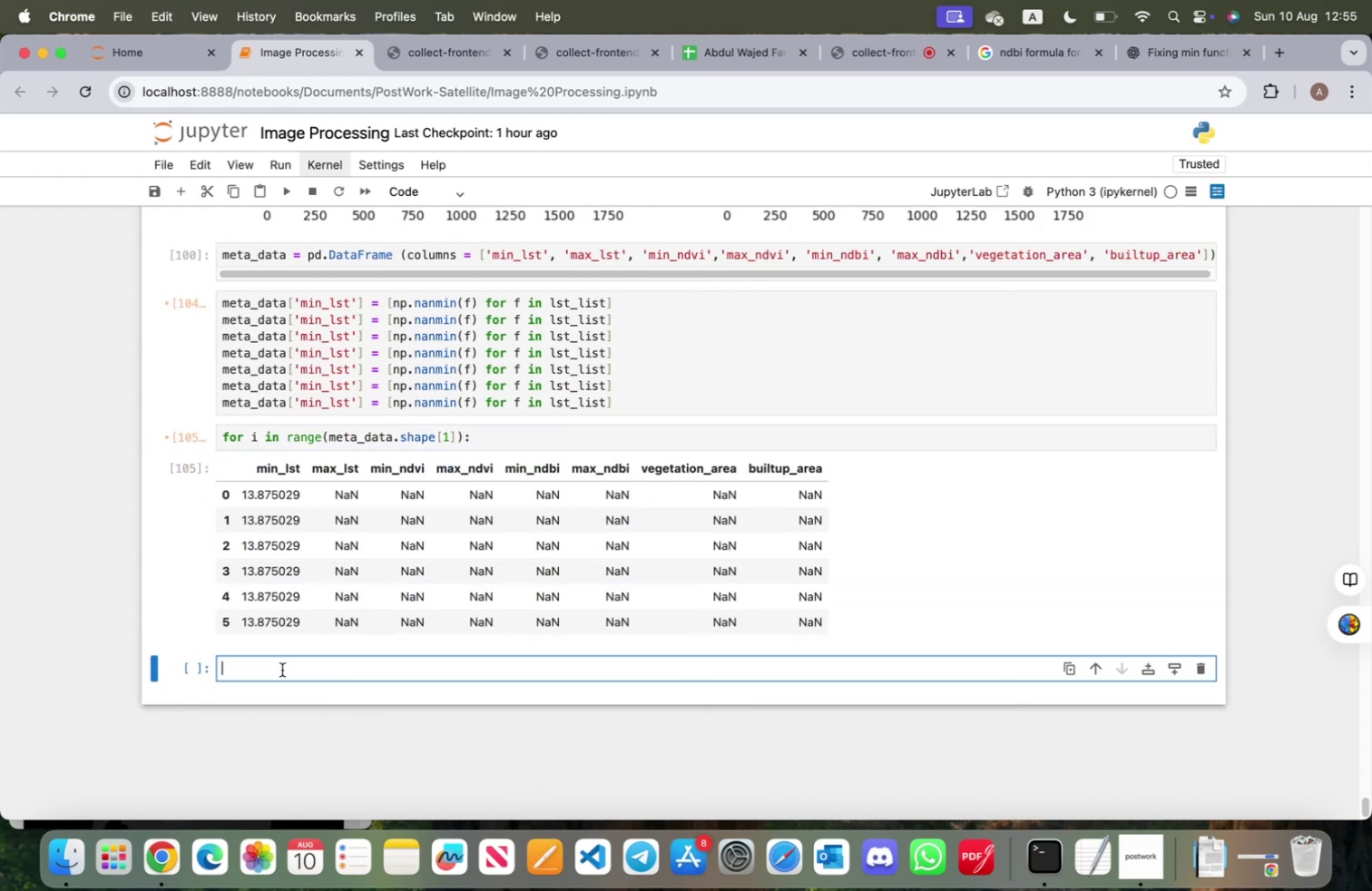 
type(meta)
key(Tab)
 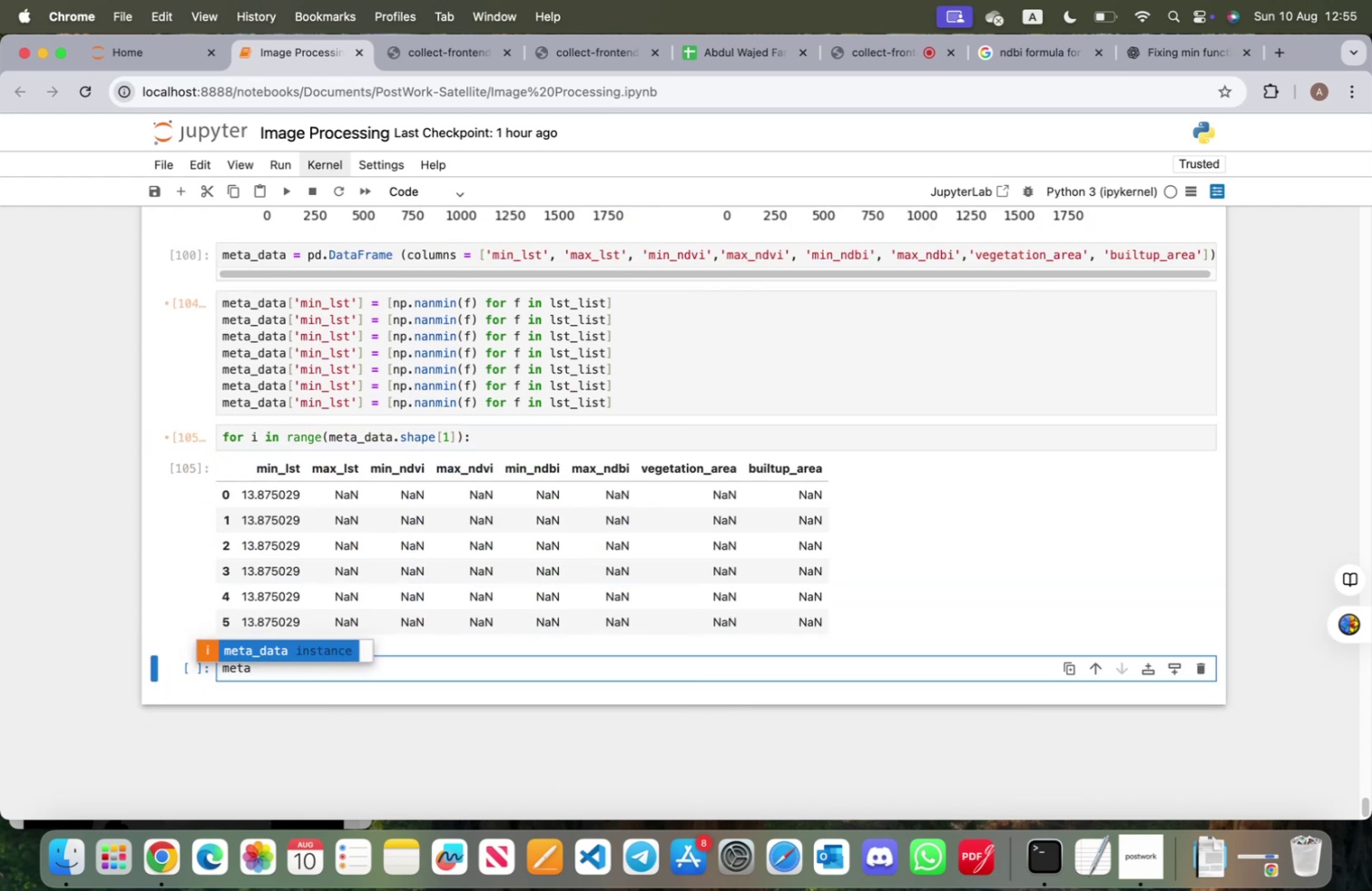 
key(Enter)
 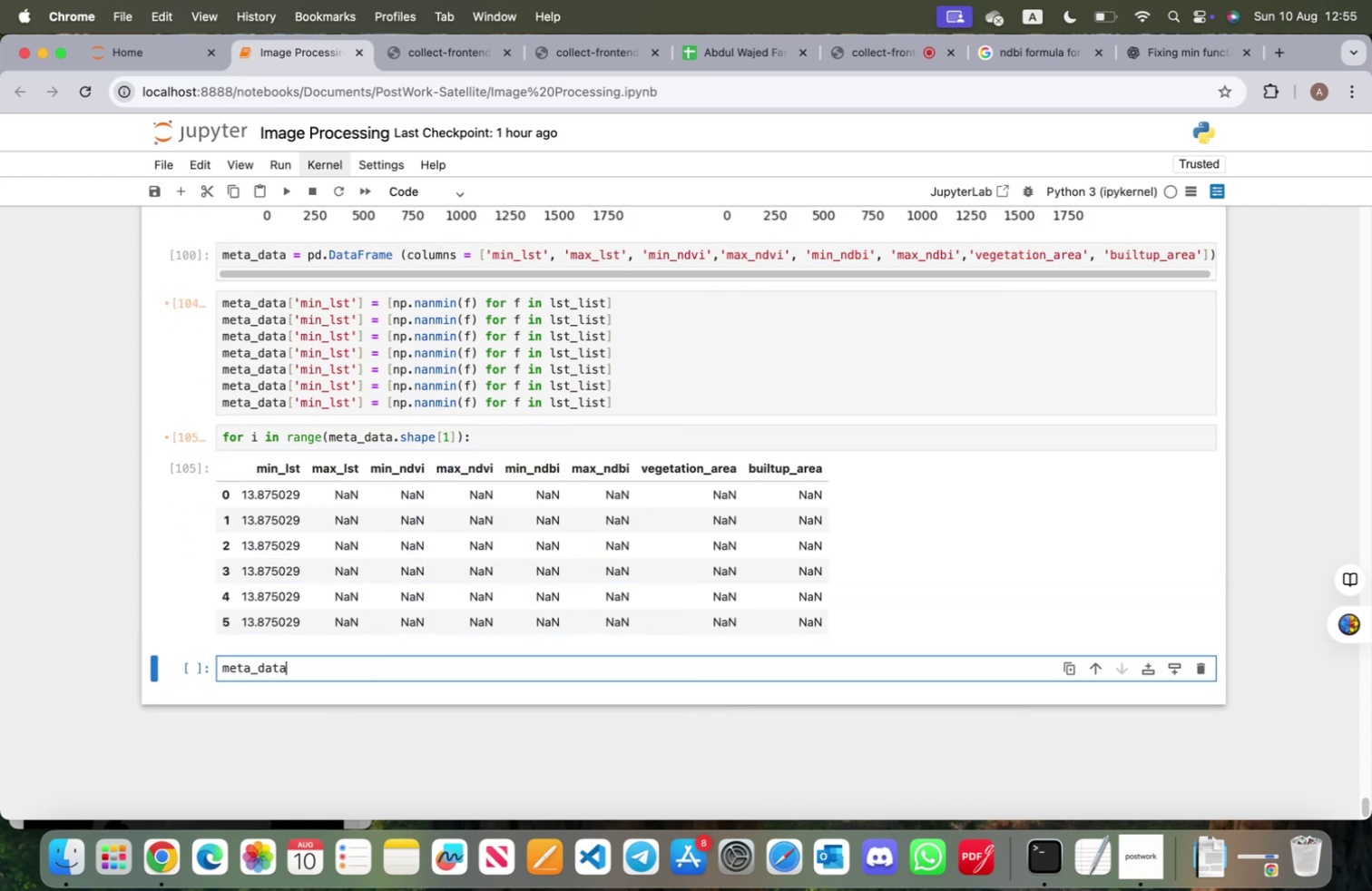 
type(.shape[1)
 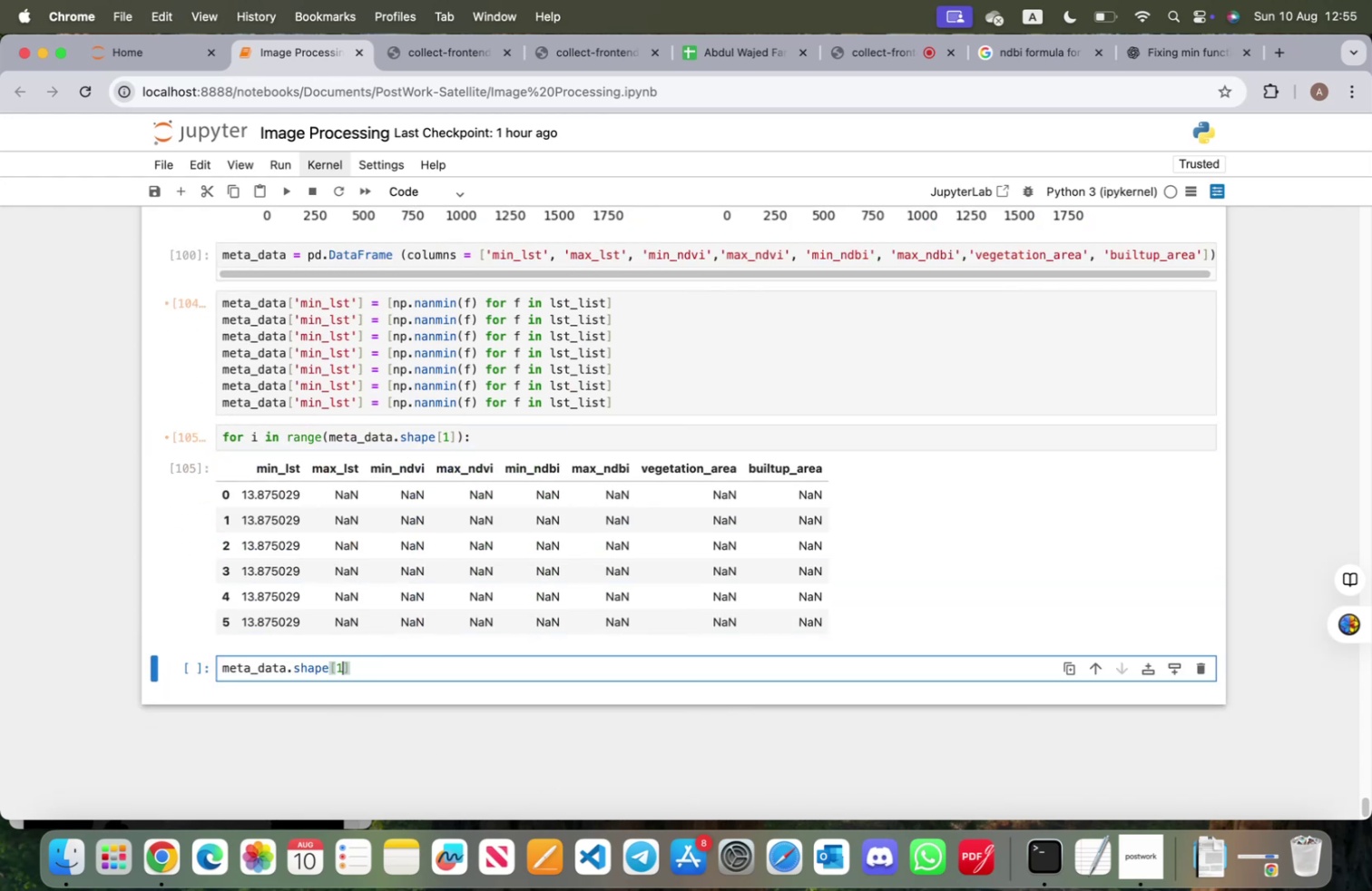 
key(Shift+Enter)
 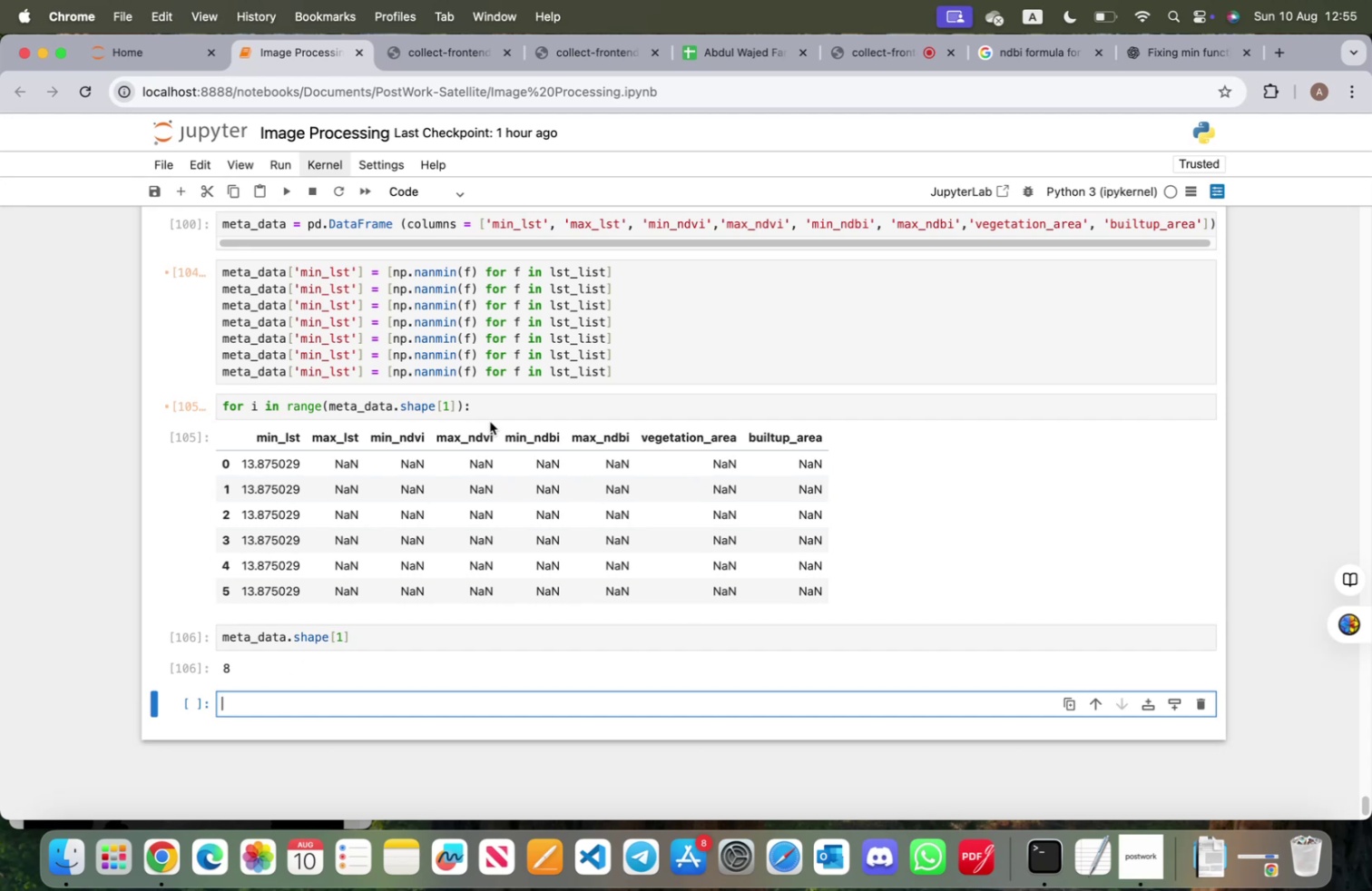 
left_click([515, 400])
 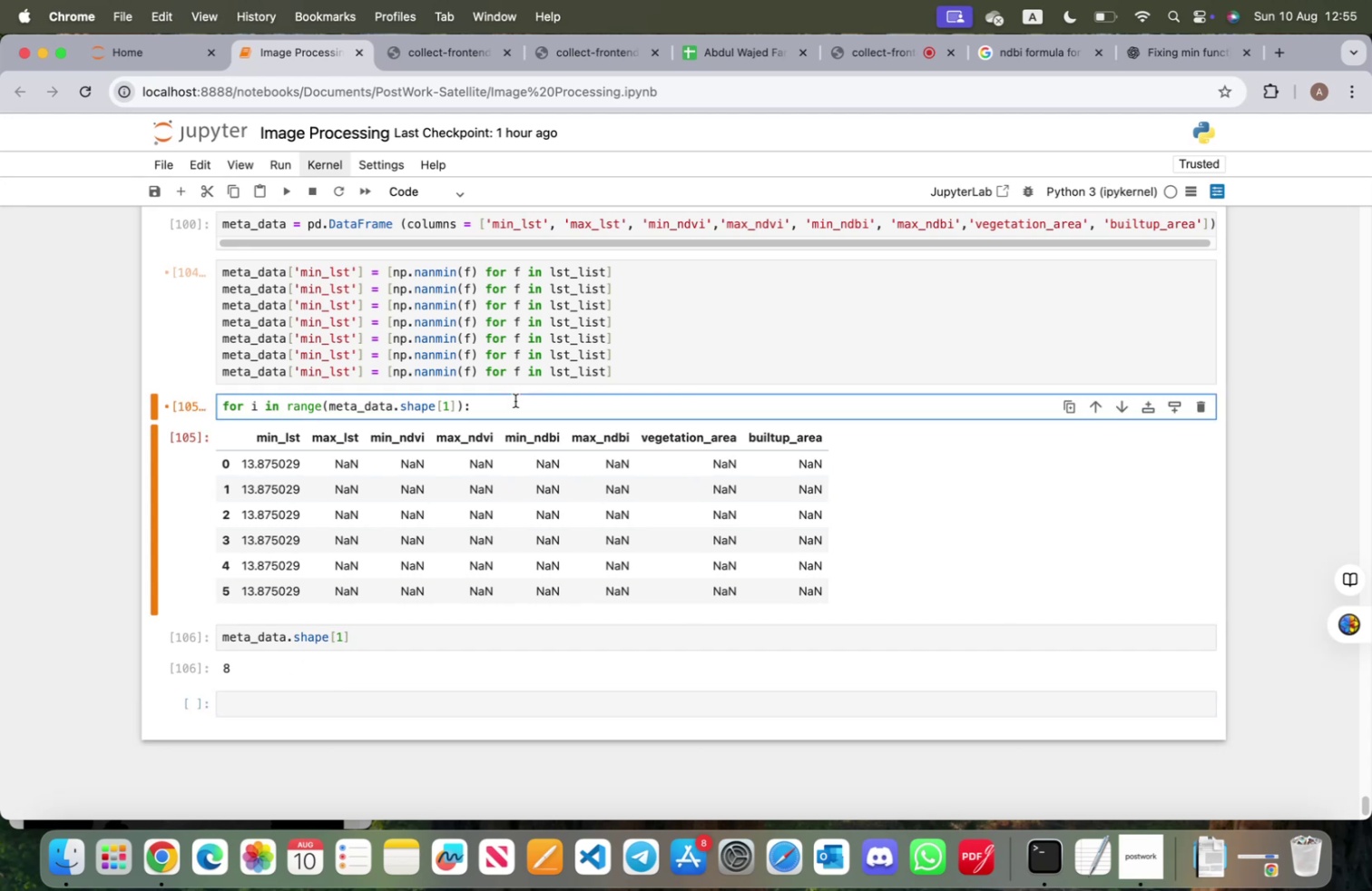 
key(Enter)
 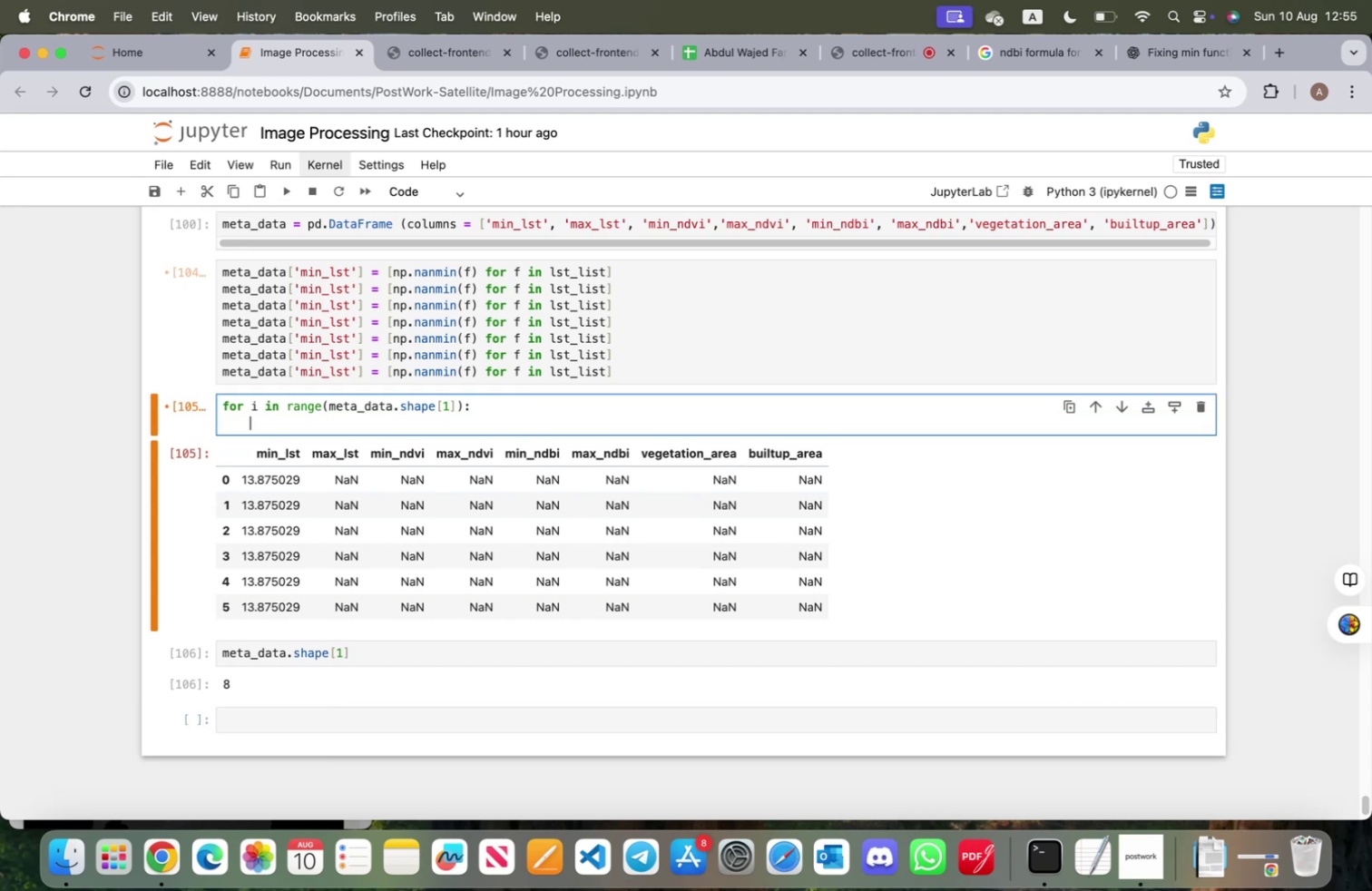 
type(for j in rna)
key(Backspace)
key(Backspace)
type(ange)
 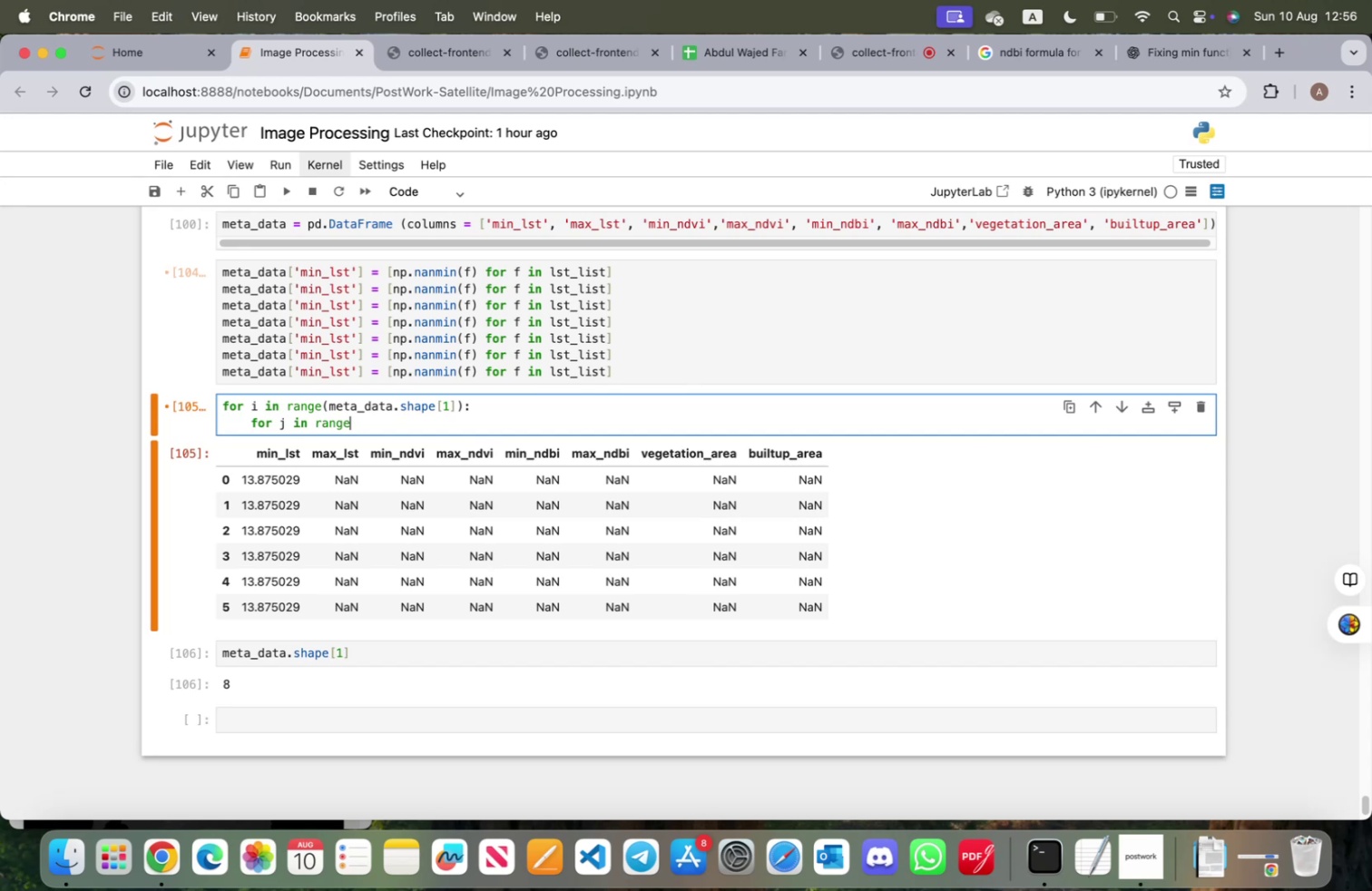 
wait(5.45)
 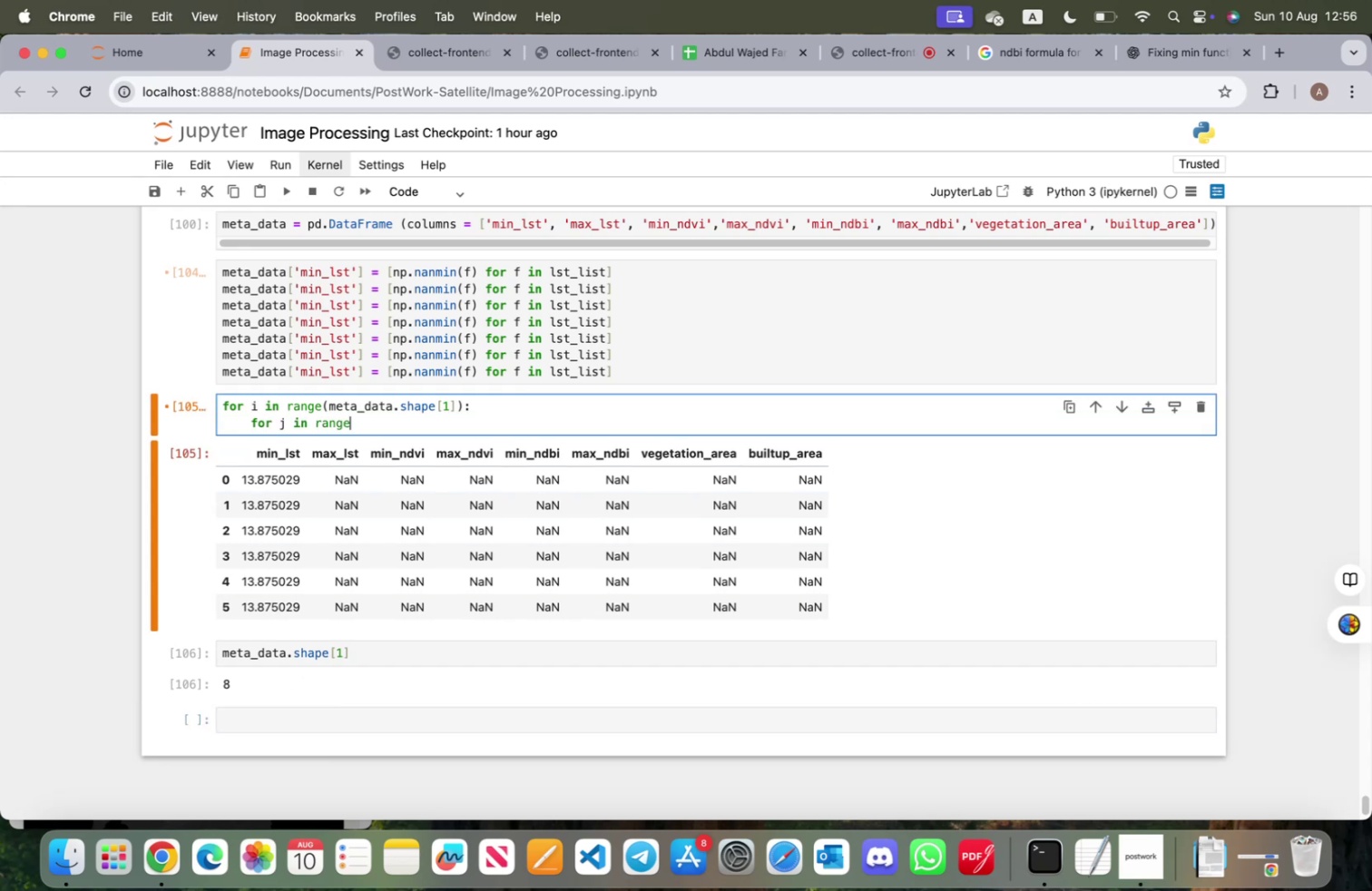 
type( )
key(Backspace)
key(Backspace)
type(g)
key(Backspace)
type(e (len(lst_list)
 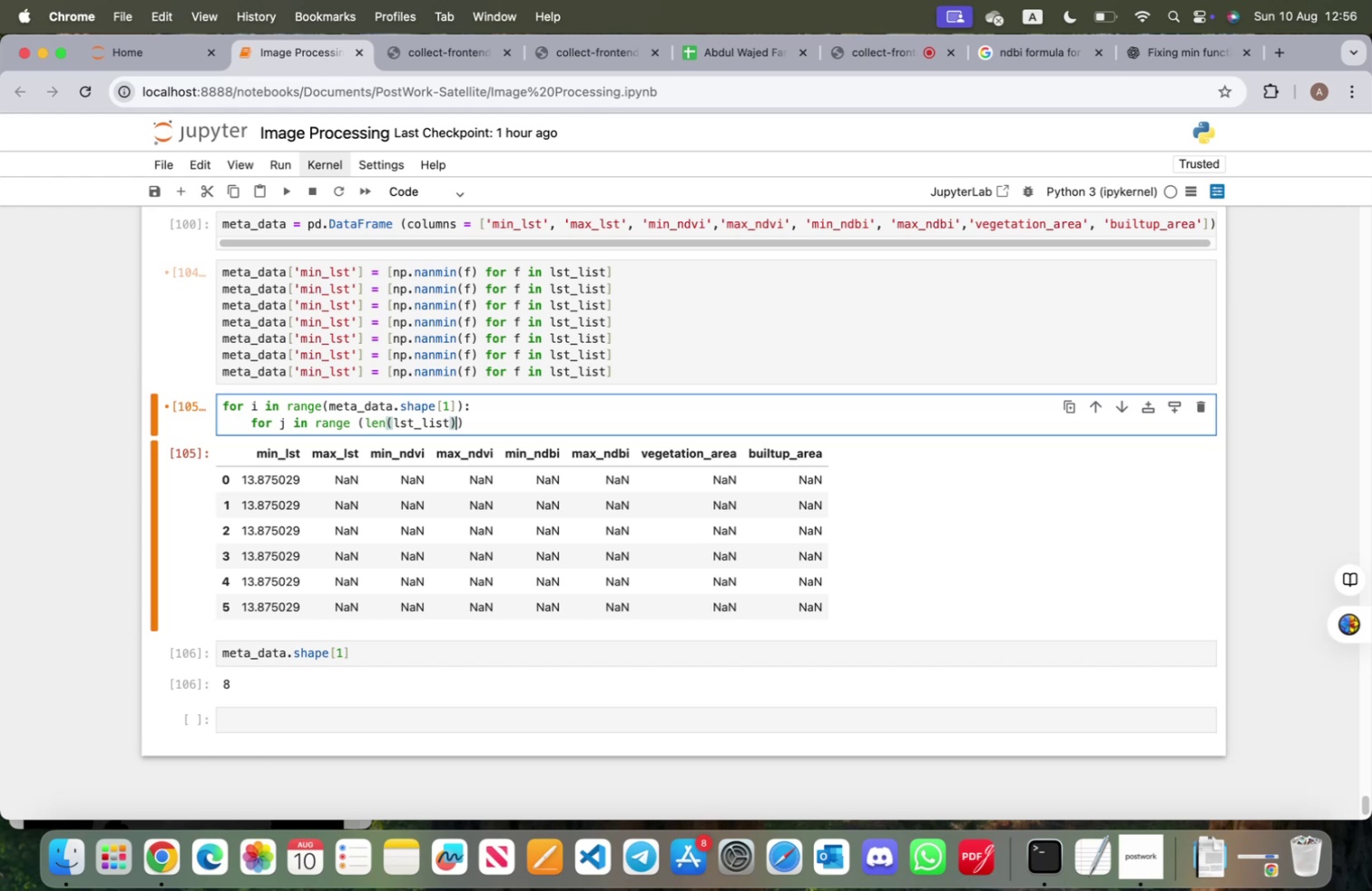 
 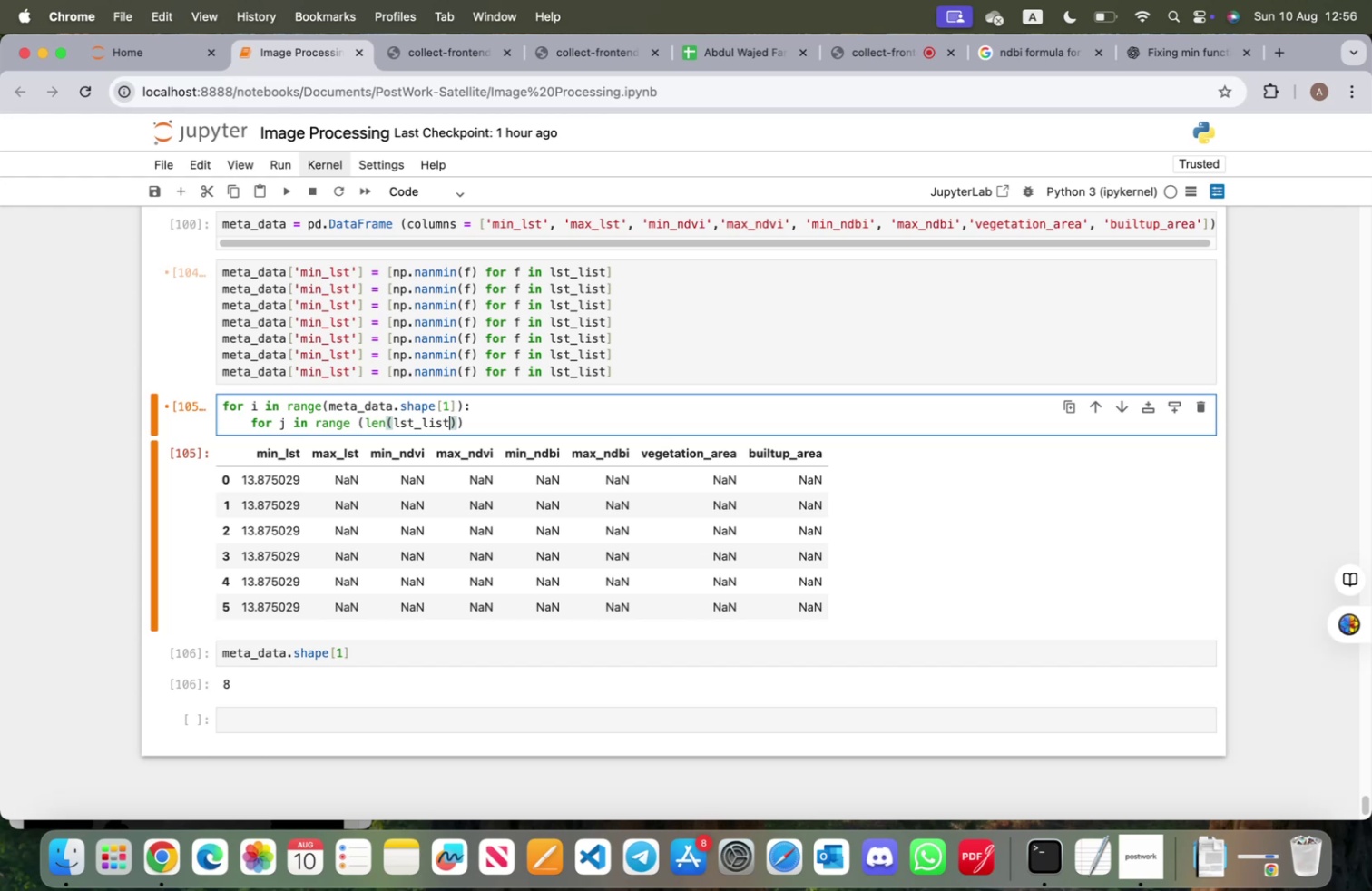 
key(ArrowRight)
 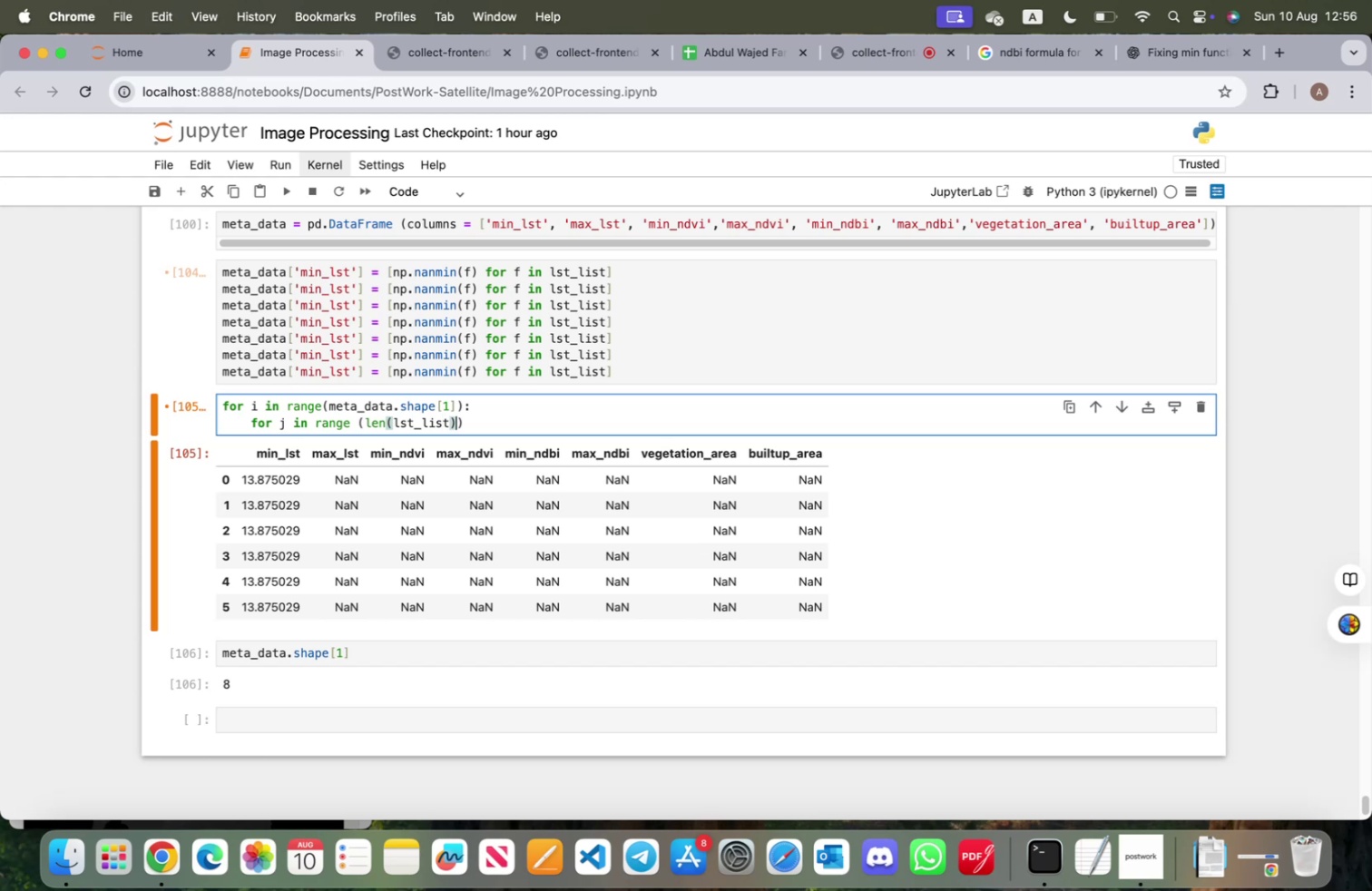 
key(ArrowRight)
 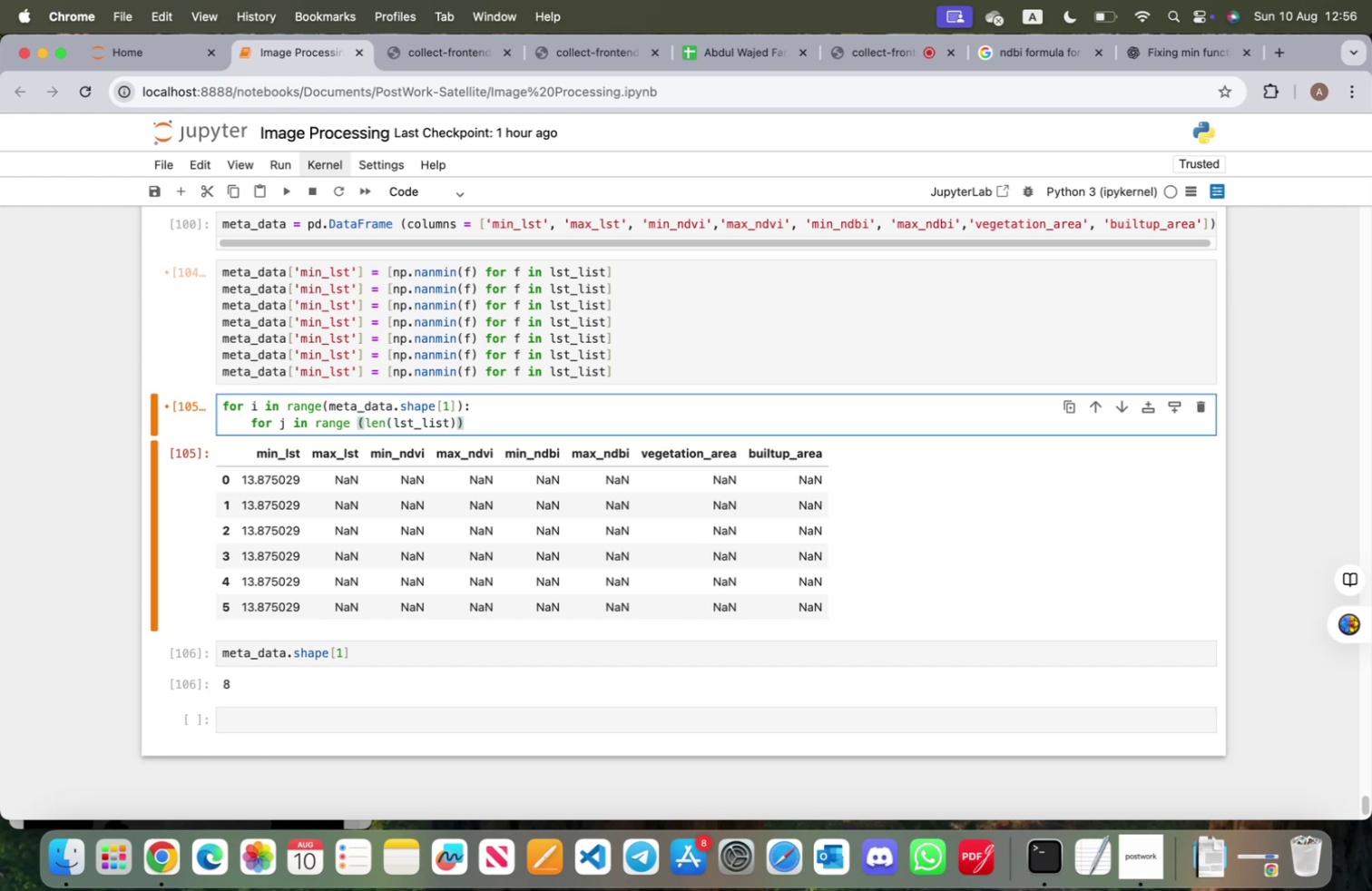 
key(Shift+ShiftRight)
 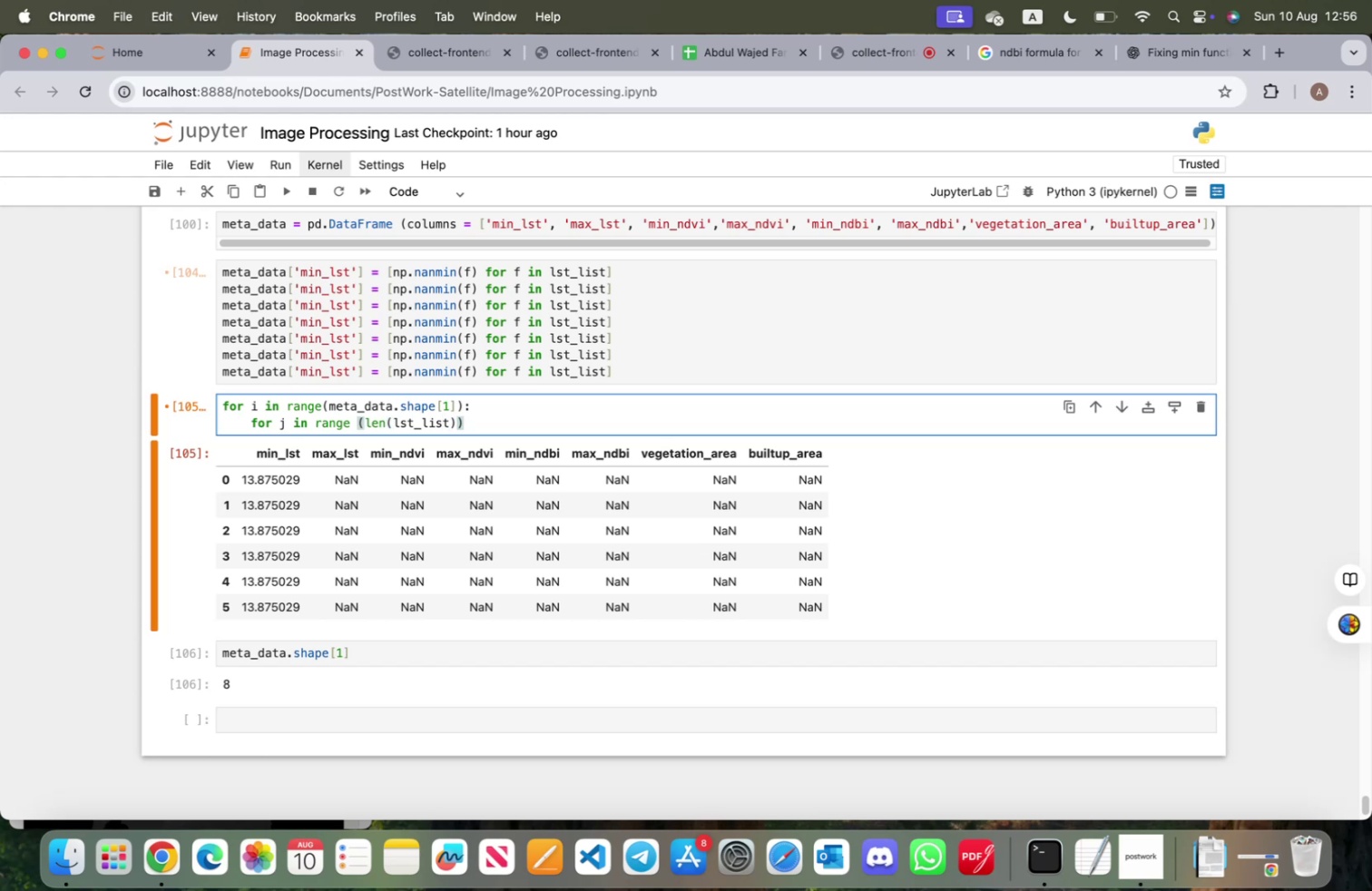 
key(Shift+Semicolon)
 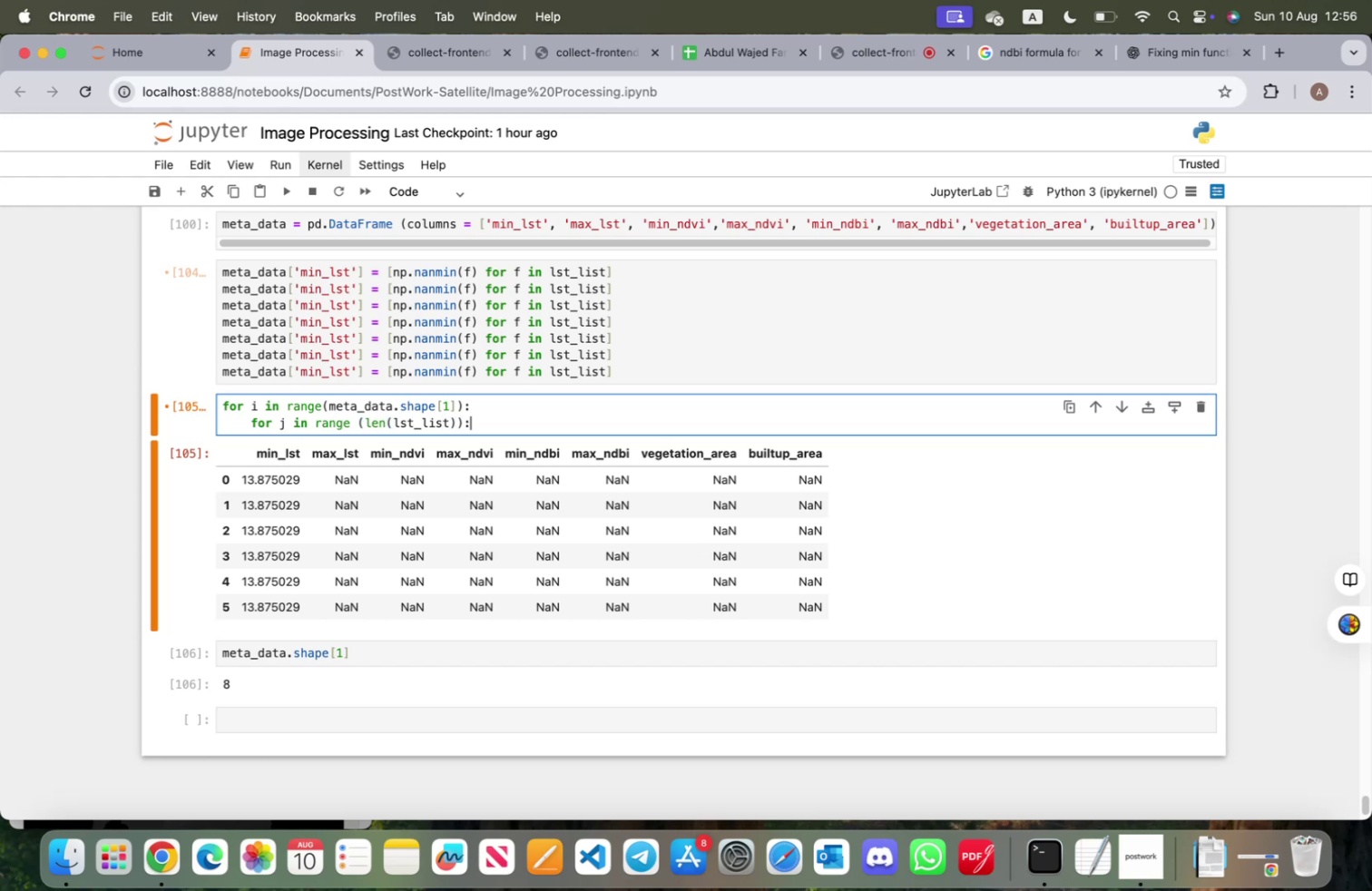 
key(Enter)
 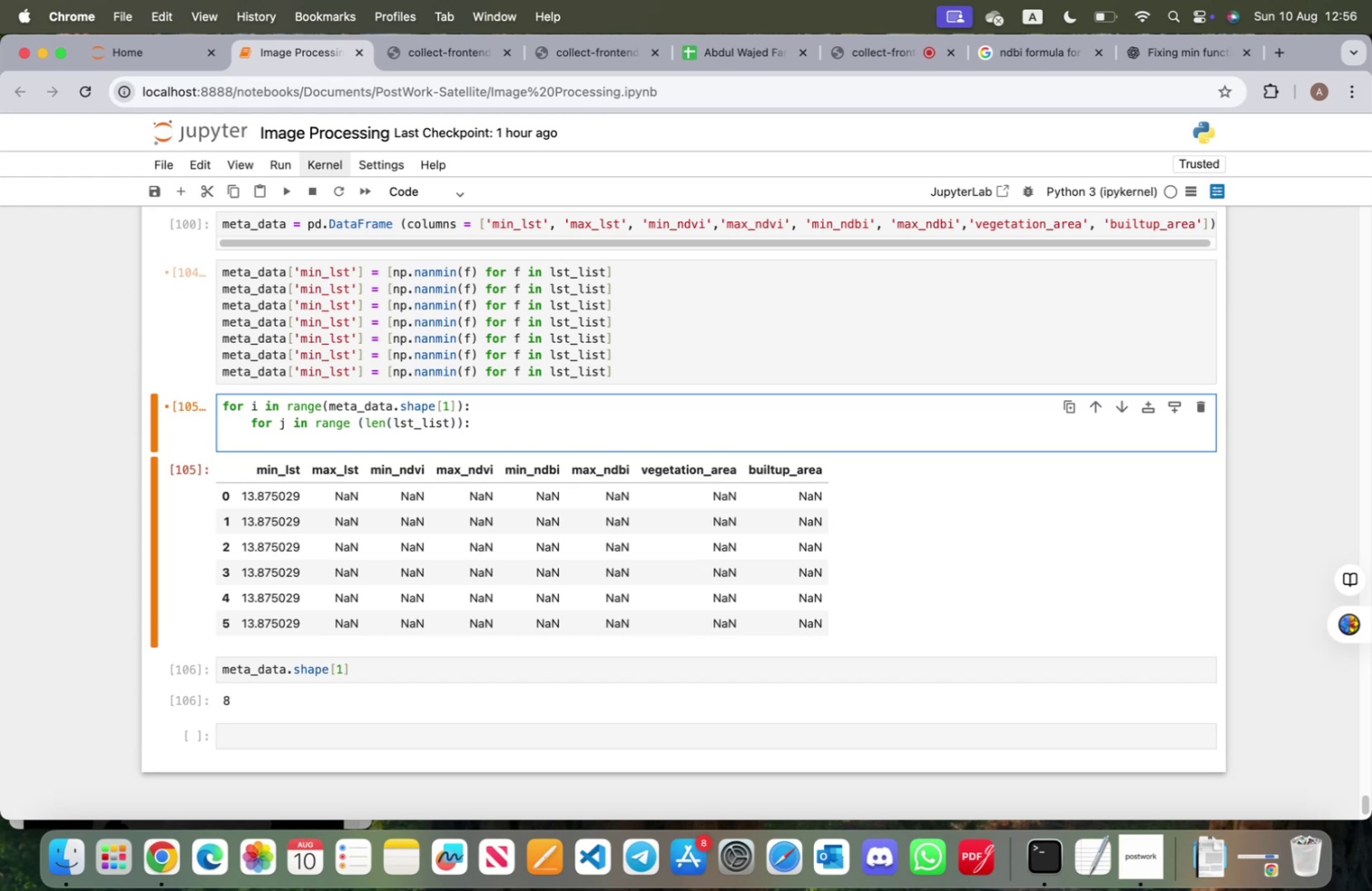 
wait(5.97)
 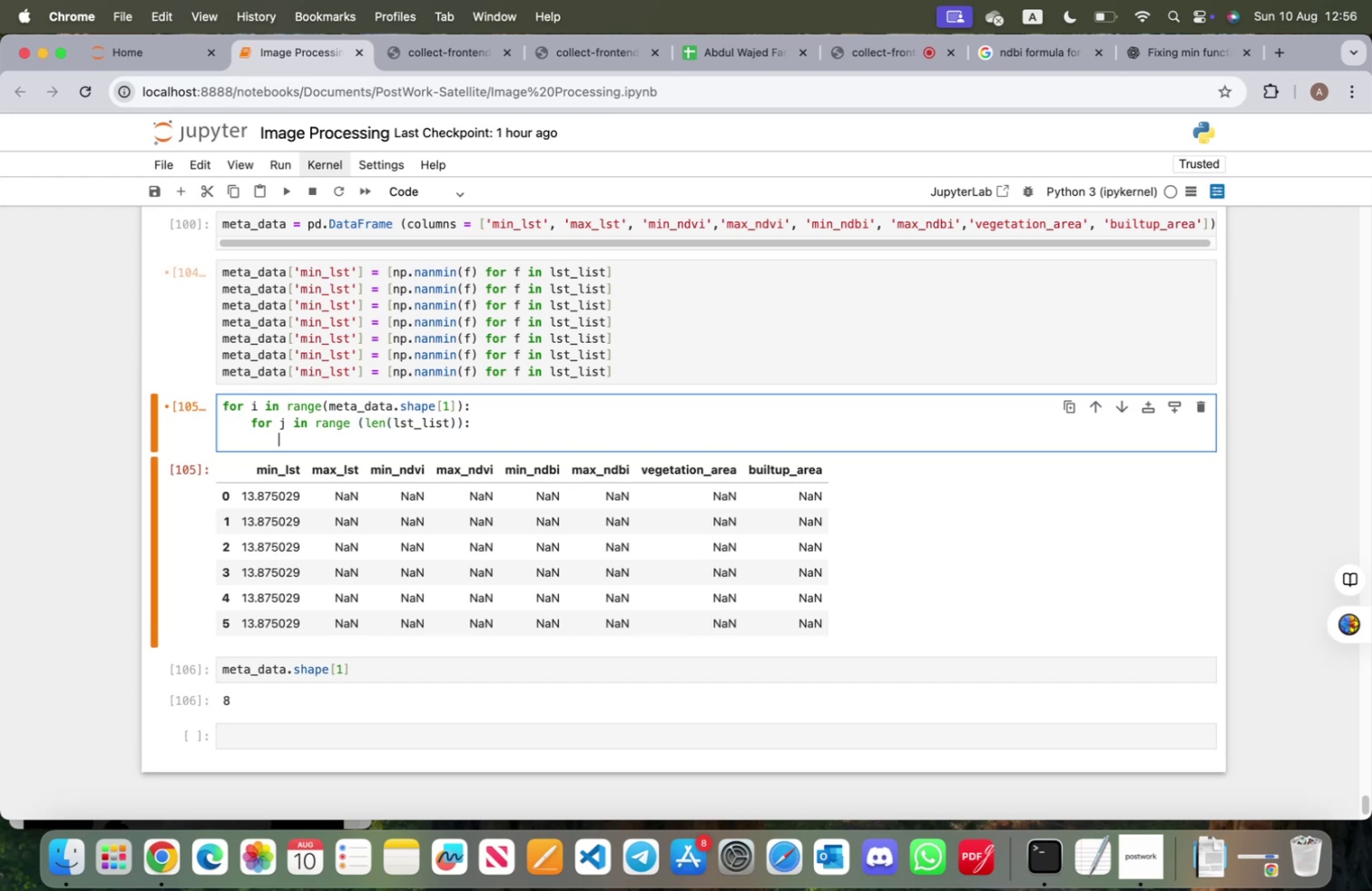 
type(met)
key(Tab)
 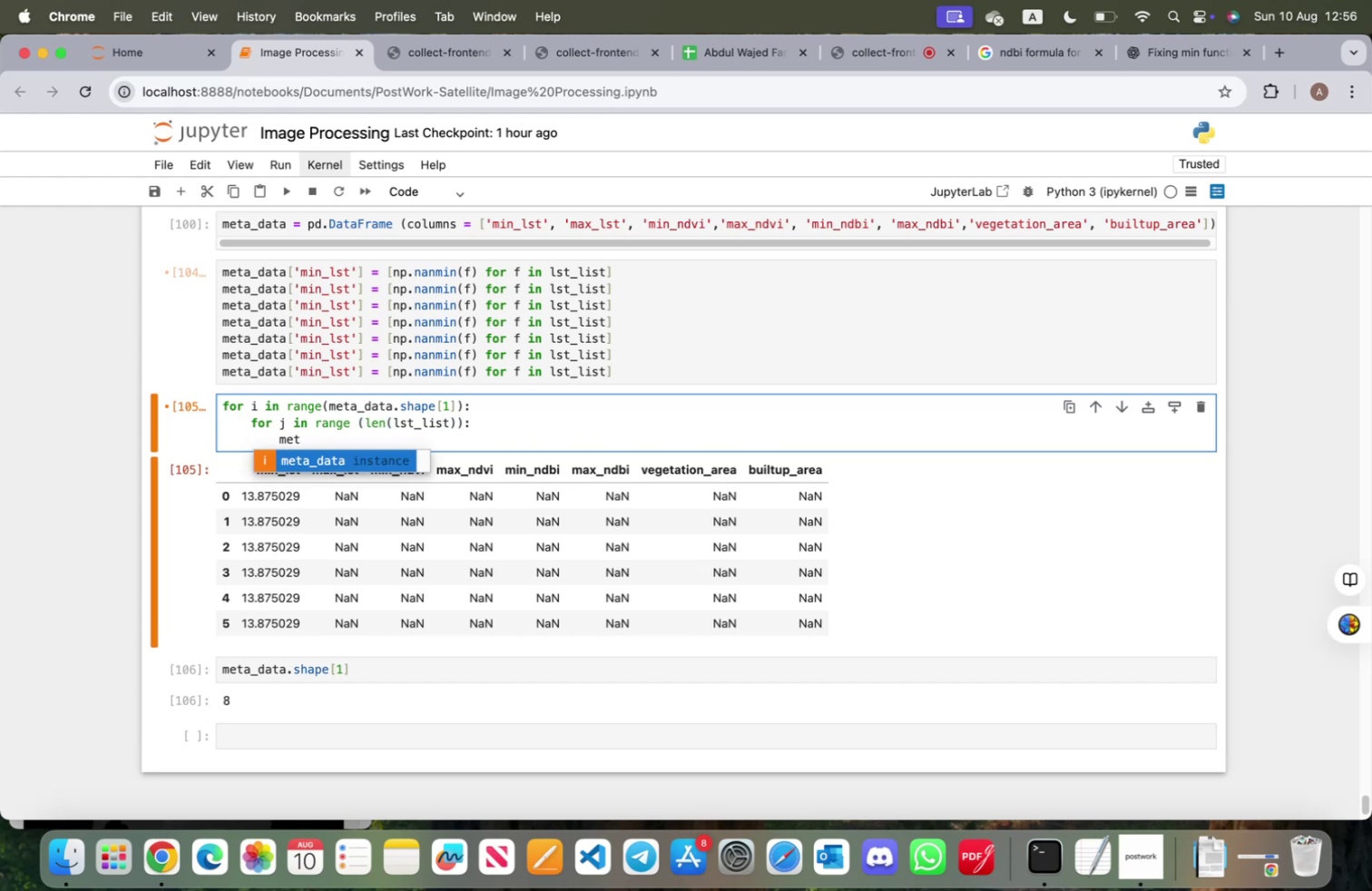 
key(Enter)
 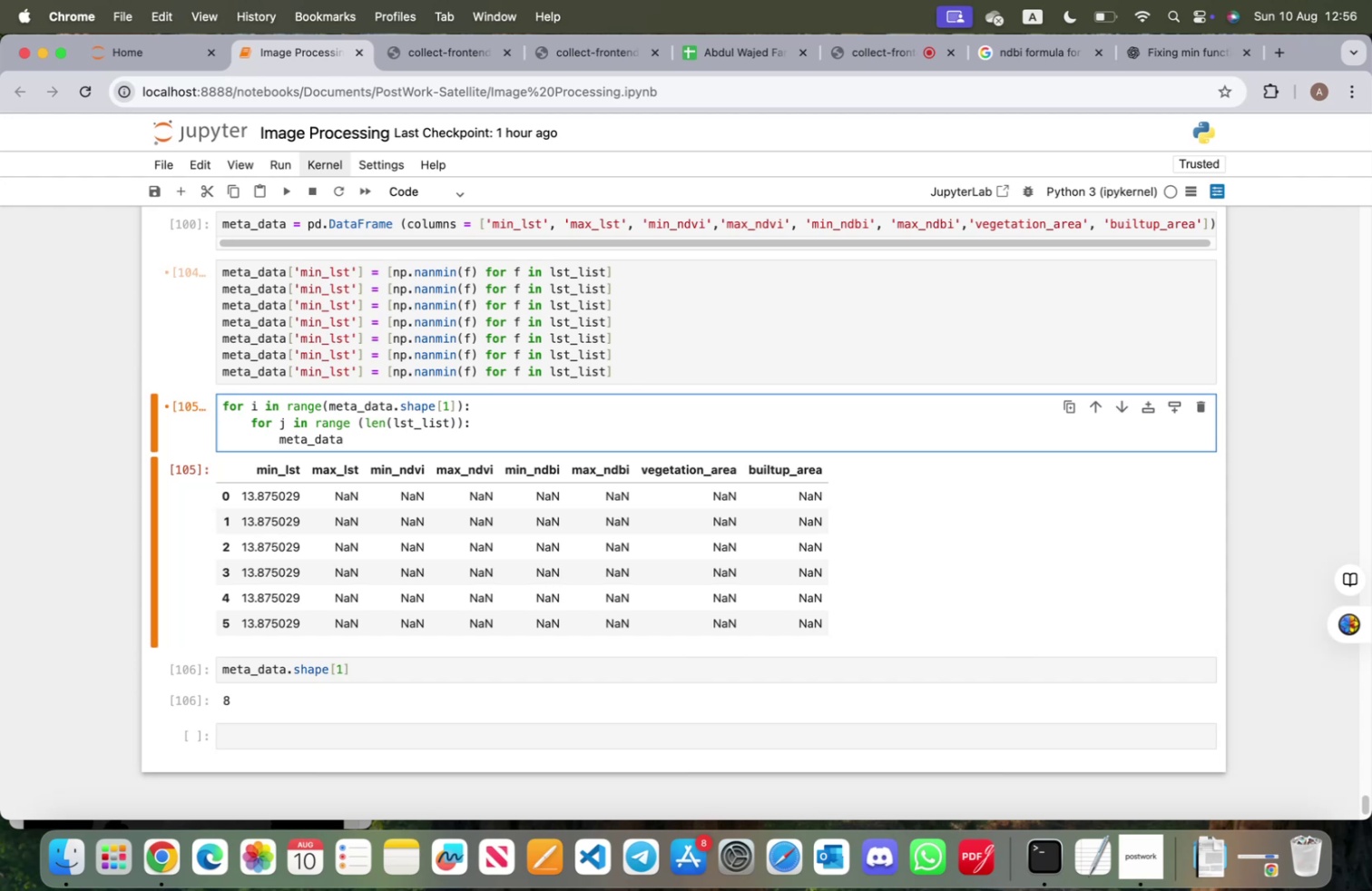 
type(.iloc)
 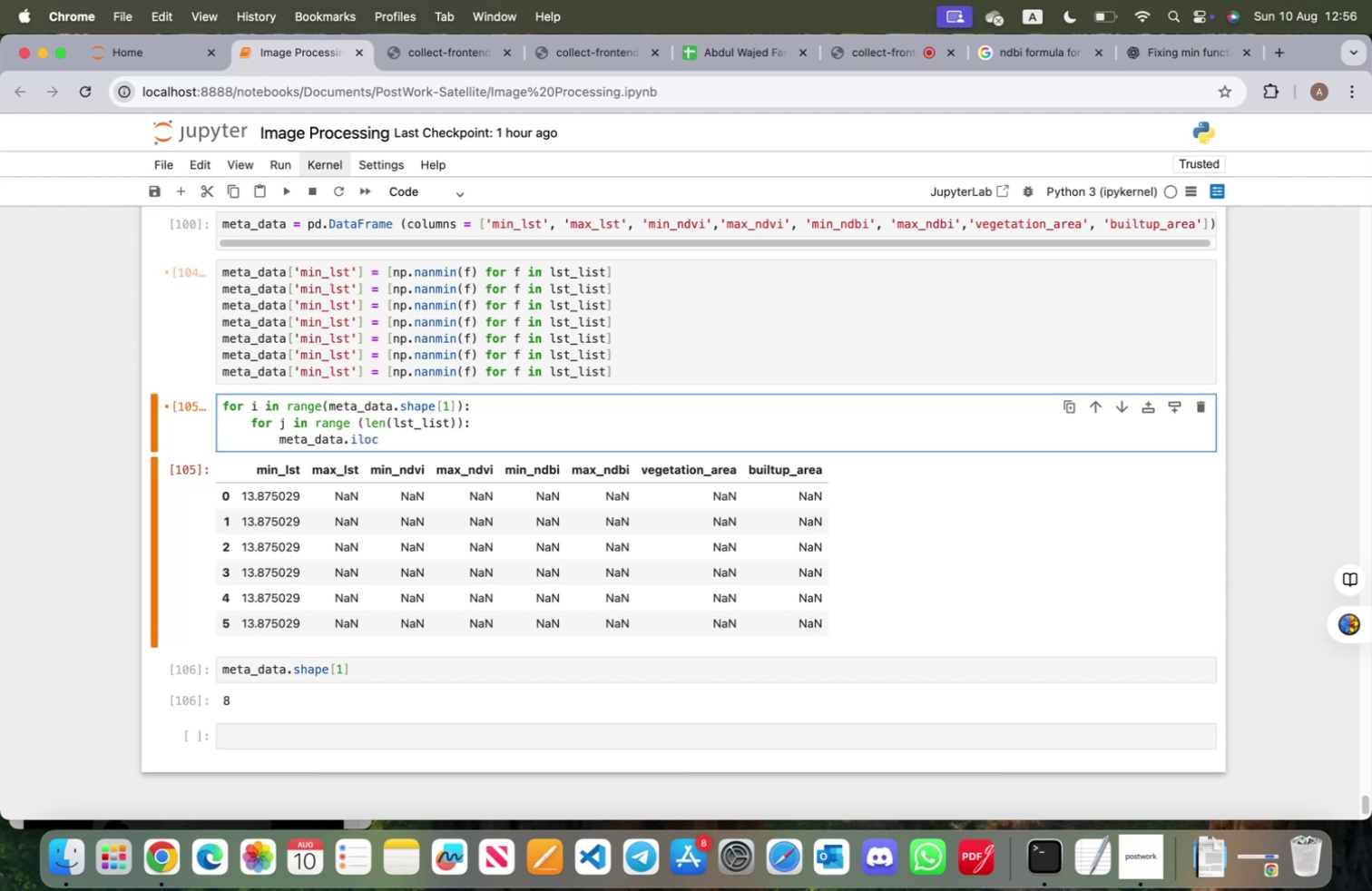 
wait(6.1)
 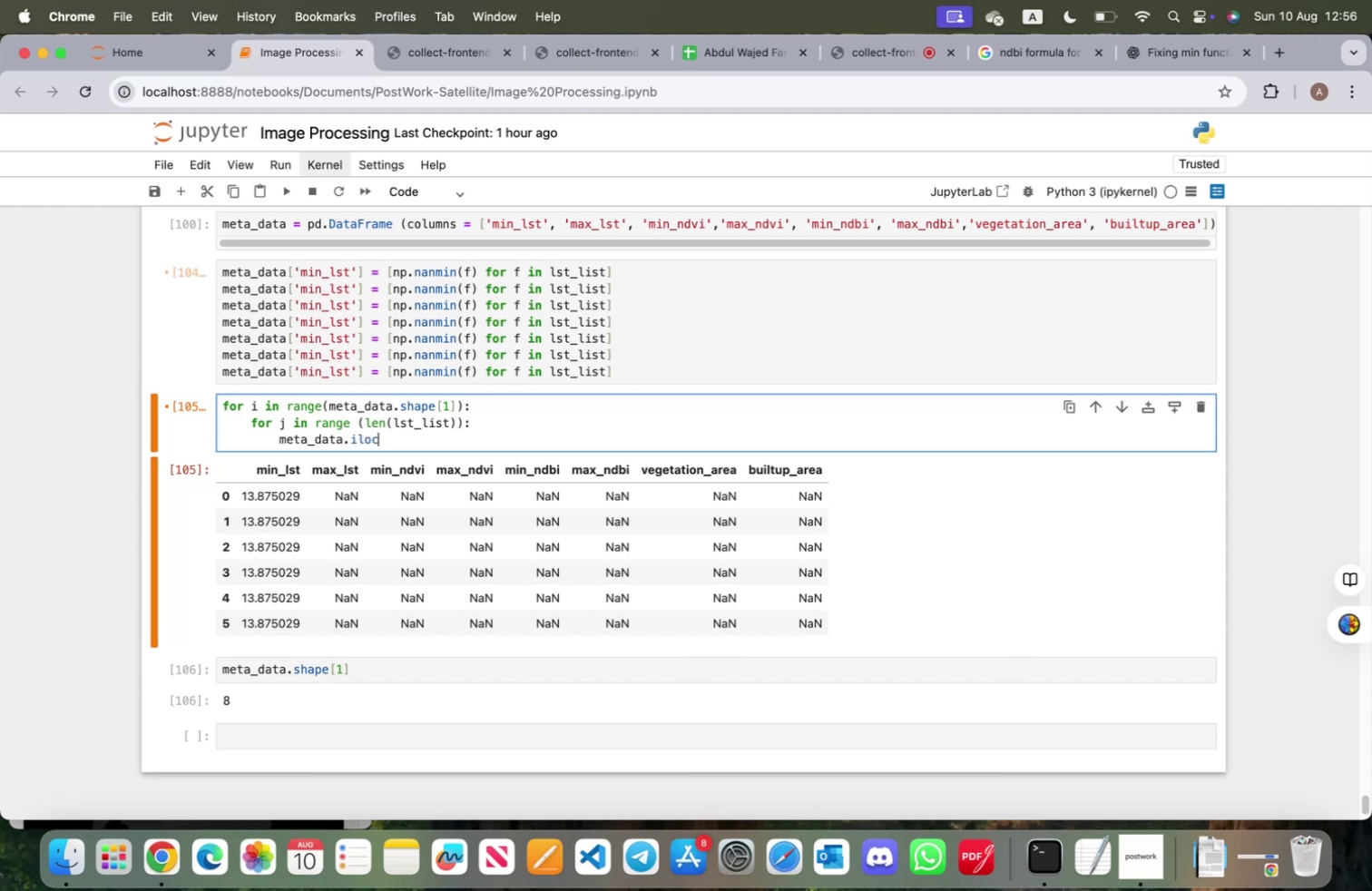 
key(BracketLeft)
 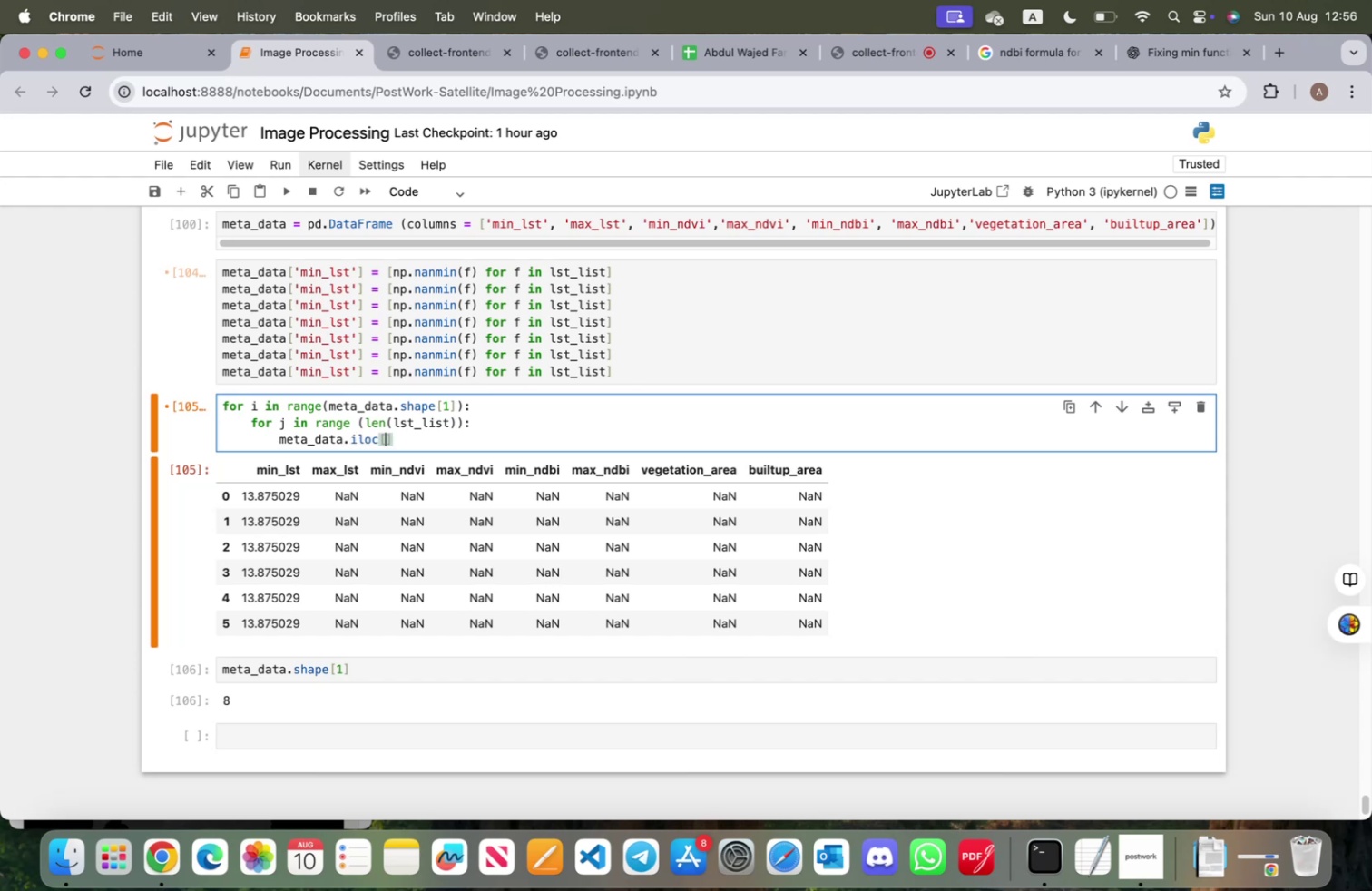 
key(J)
 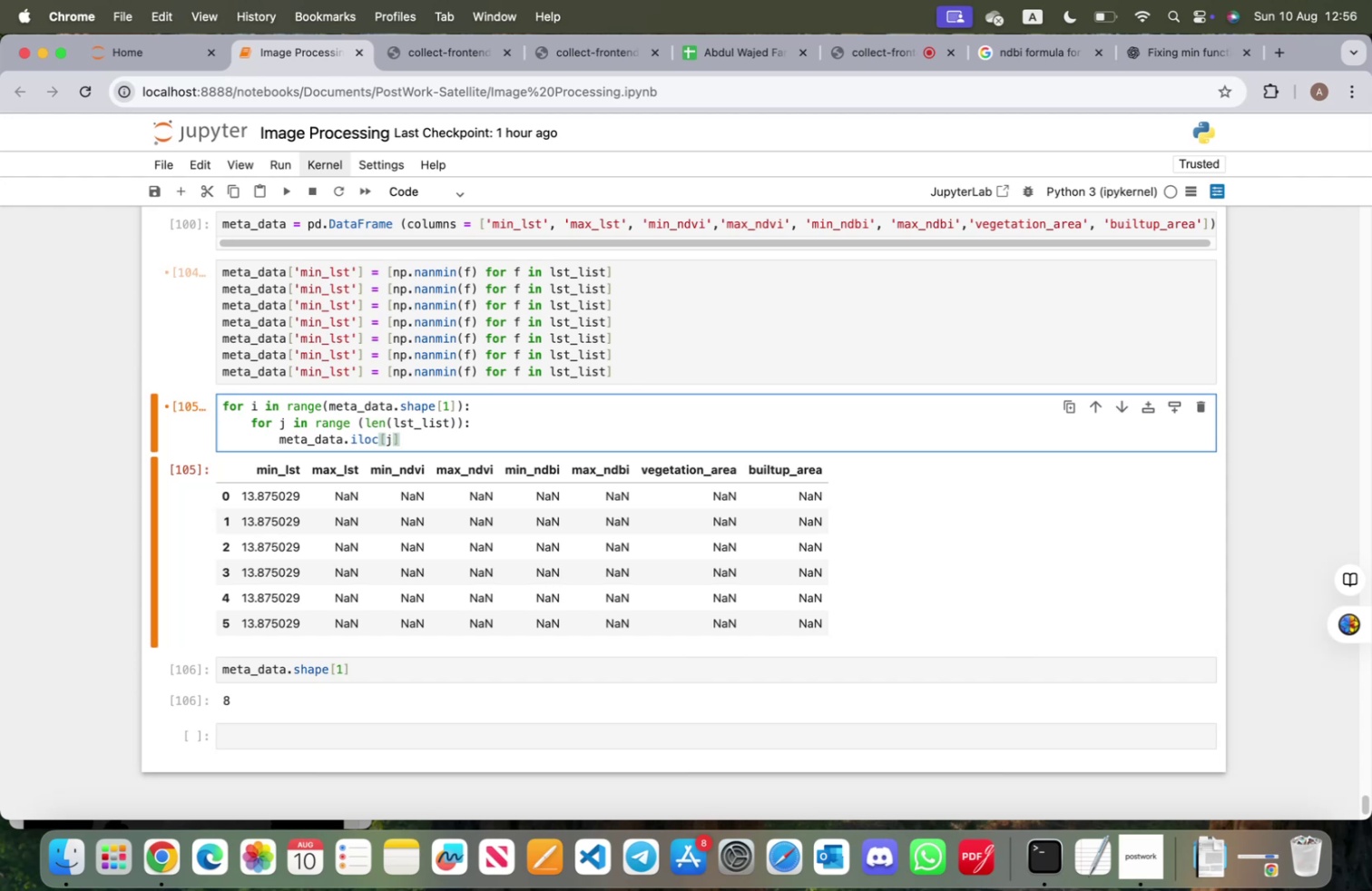 
wait(5.79)
 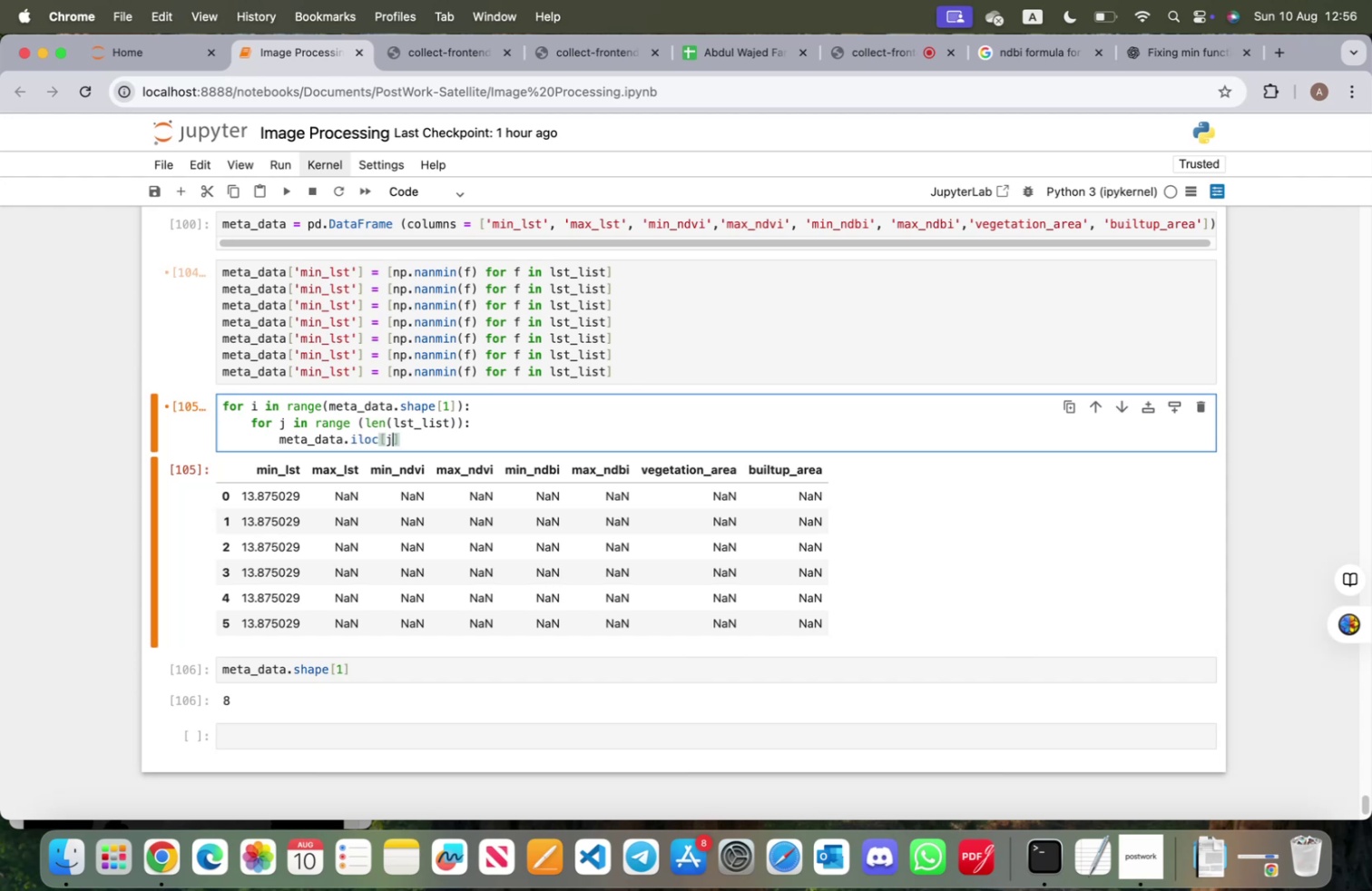 
key(ArrowLeft)
 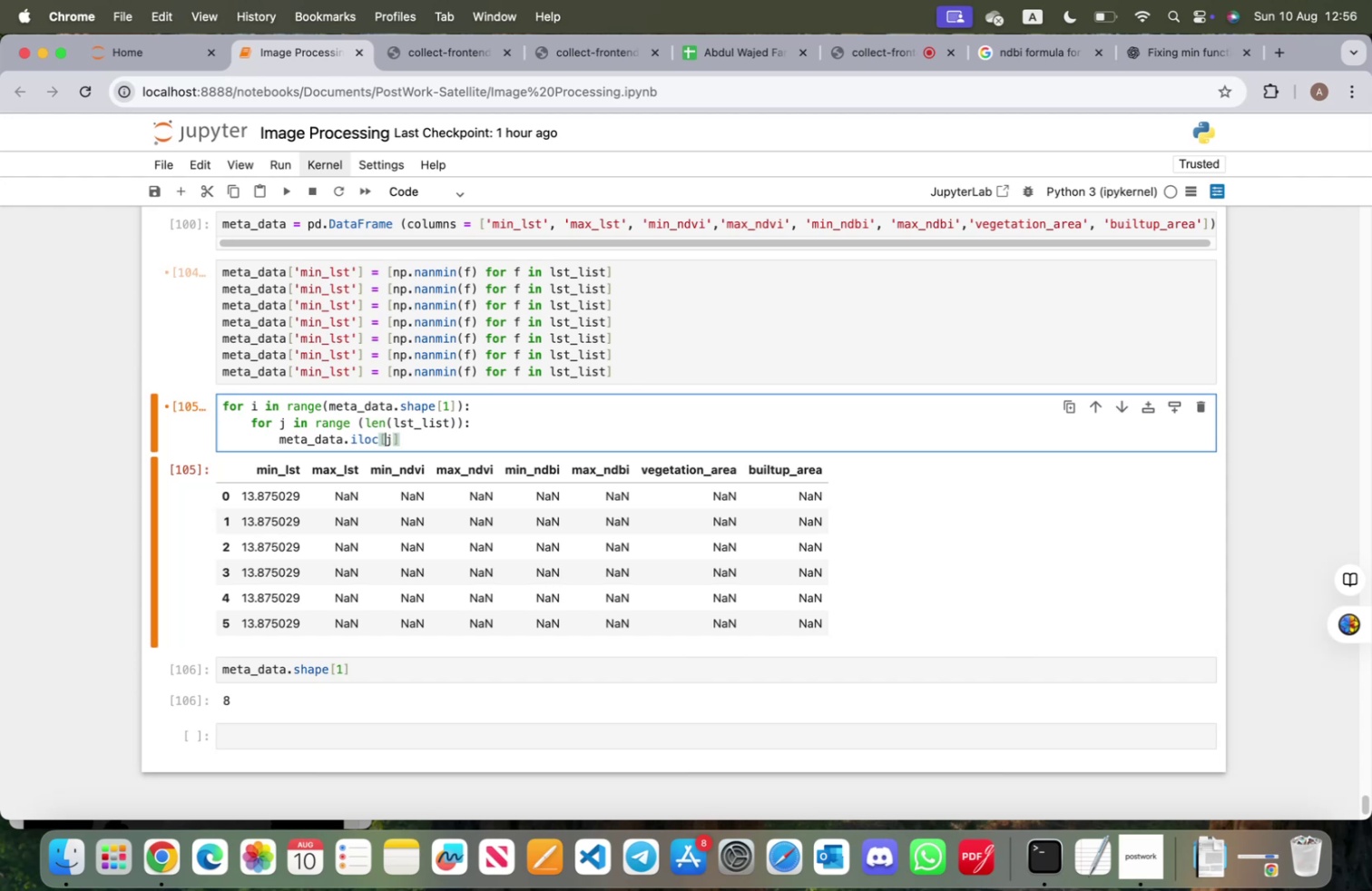 
key(ArrowLeft)
 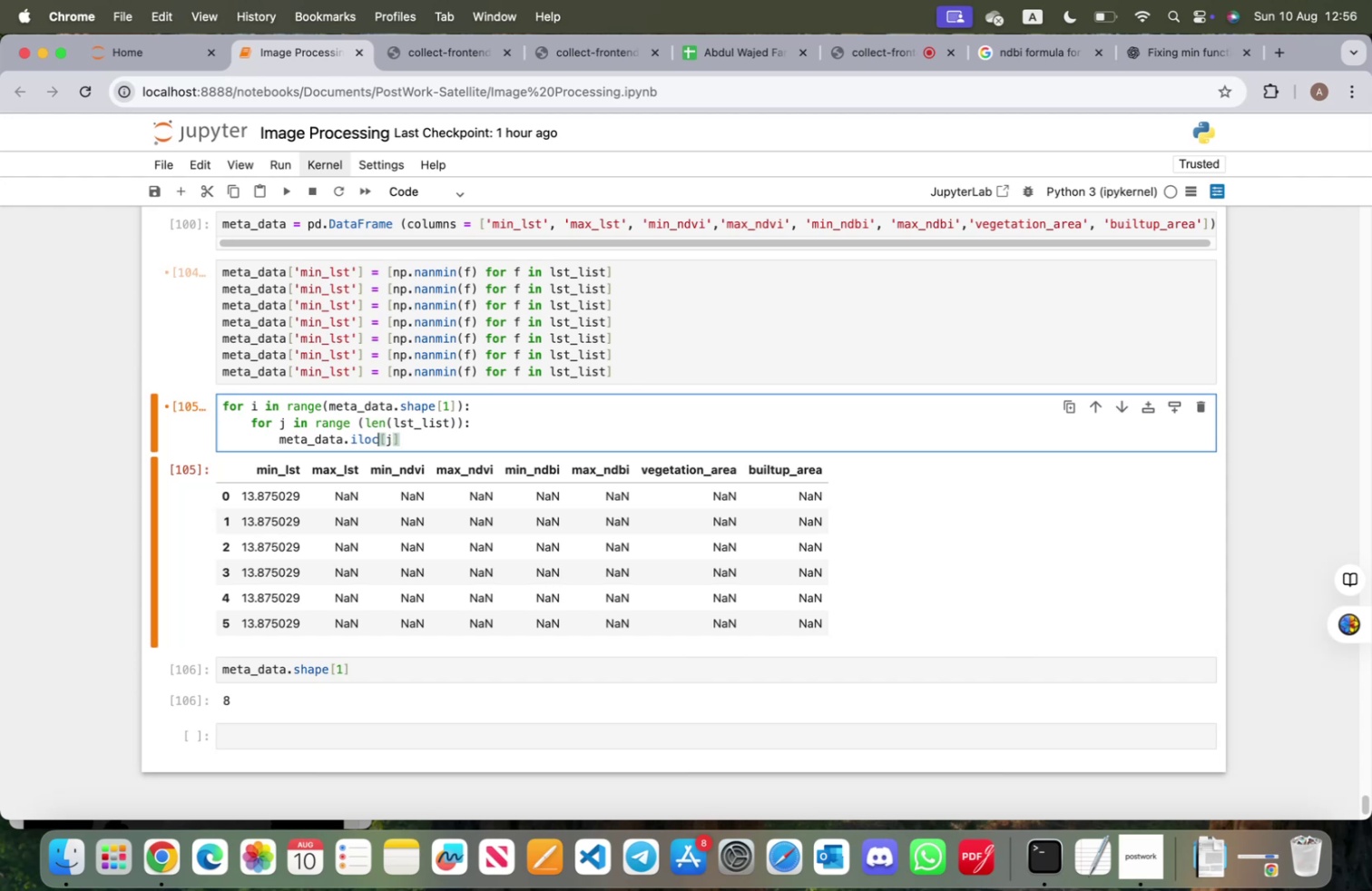 
key(ArrowLeft)
 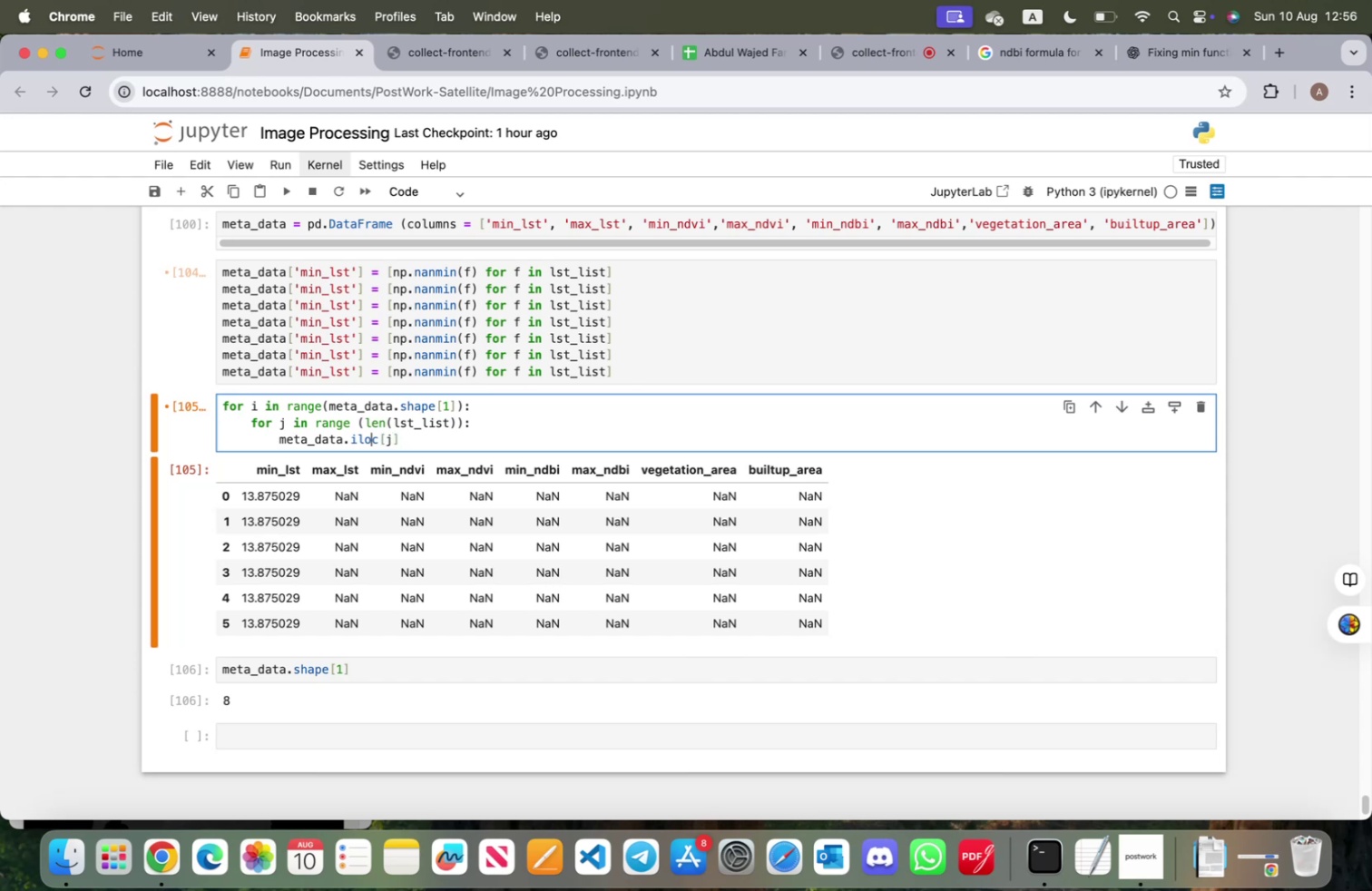 
key(ArrowLeft)
 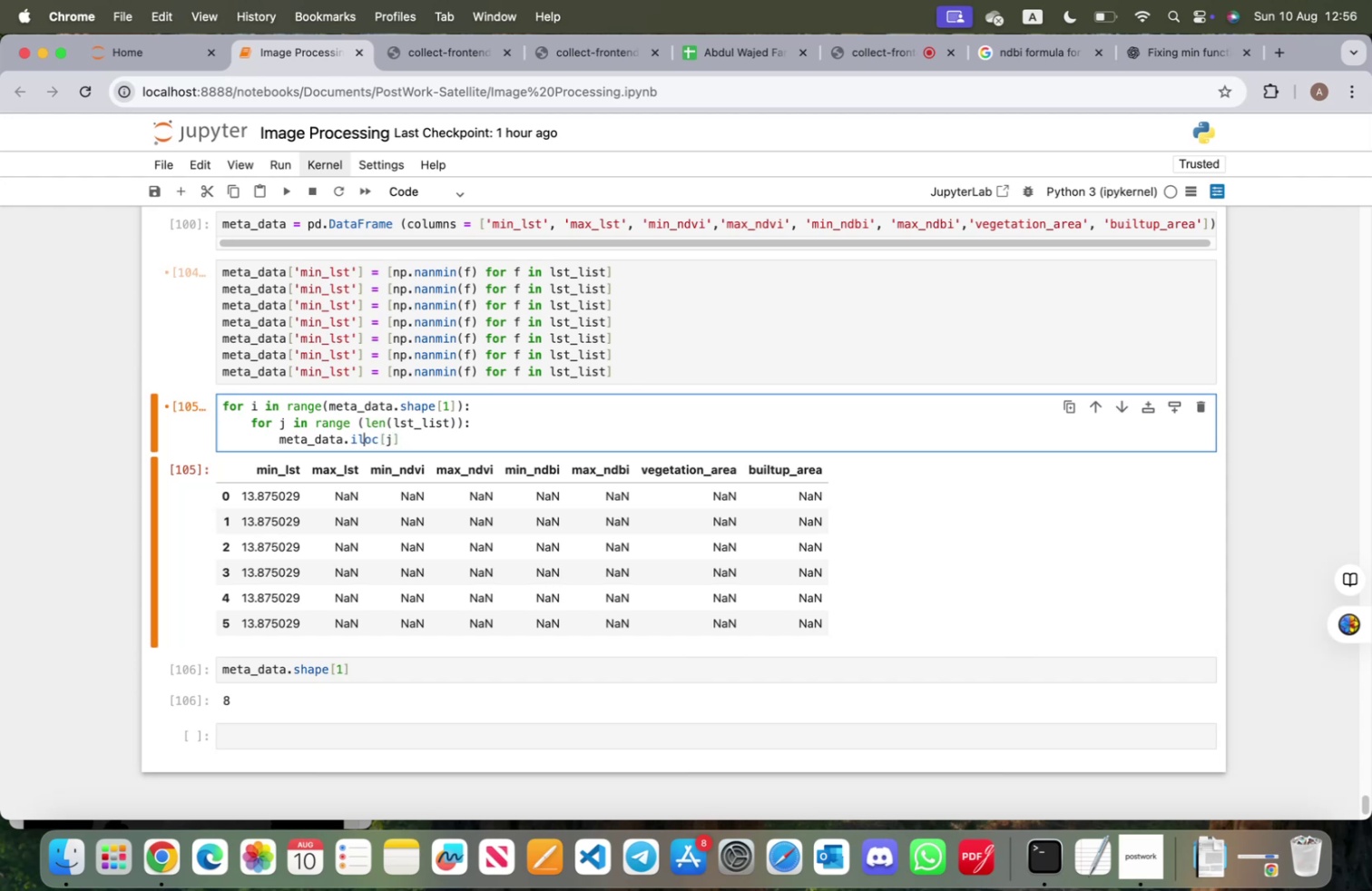 
key(ArrowLeft)
 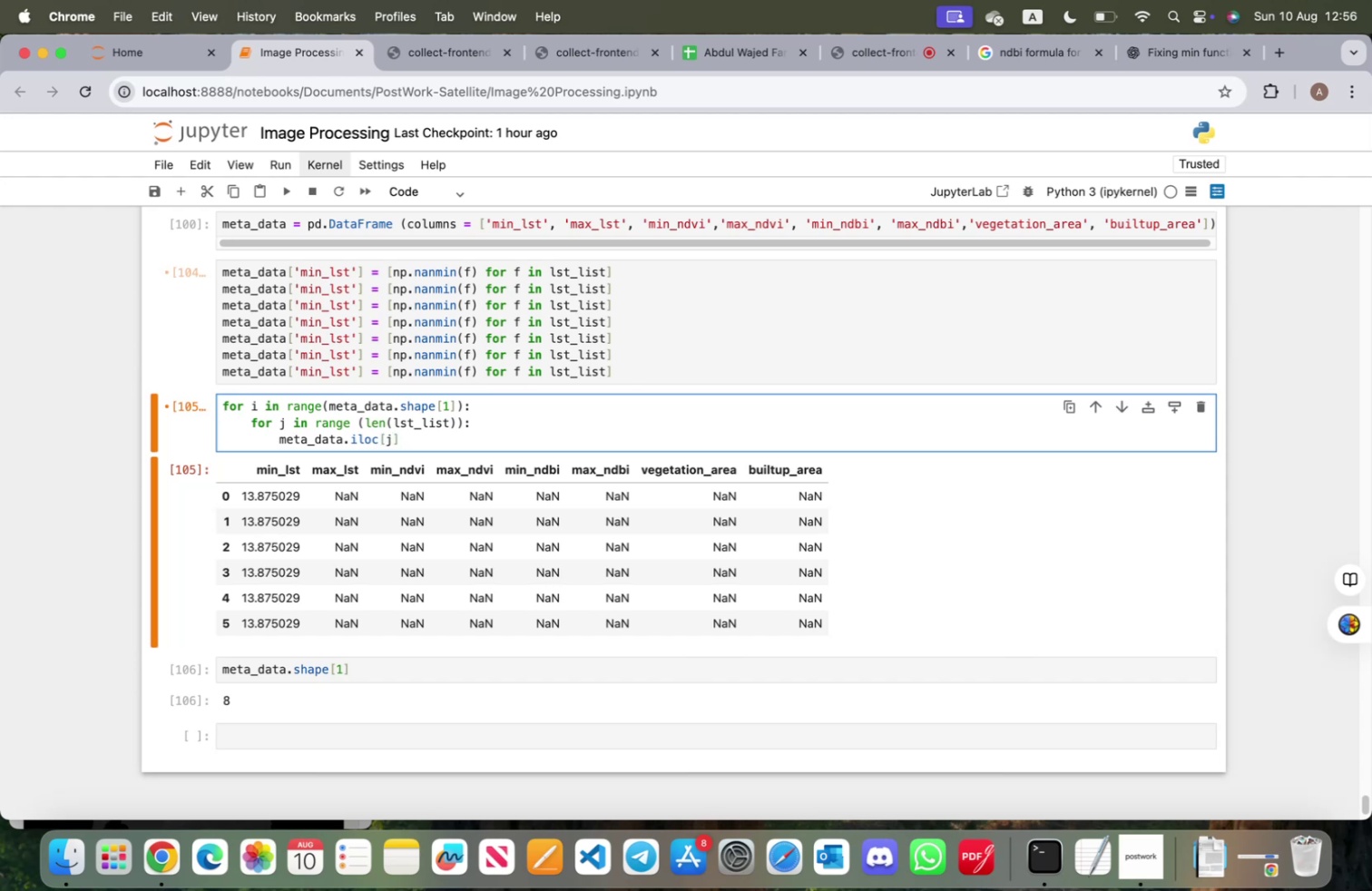 
key(Backspace)
 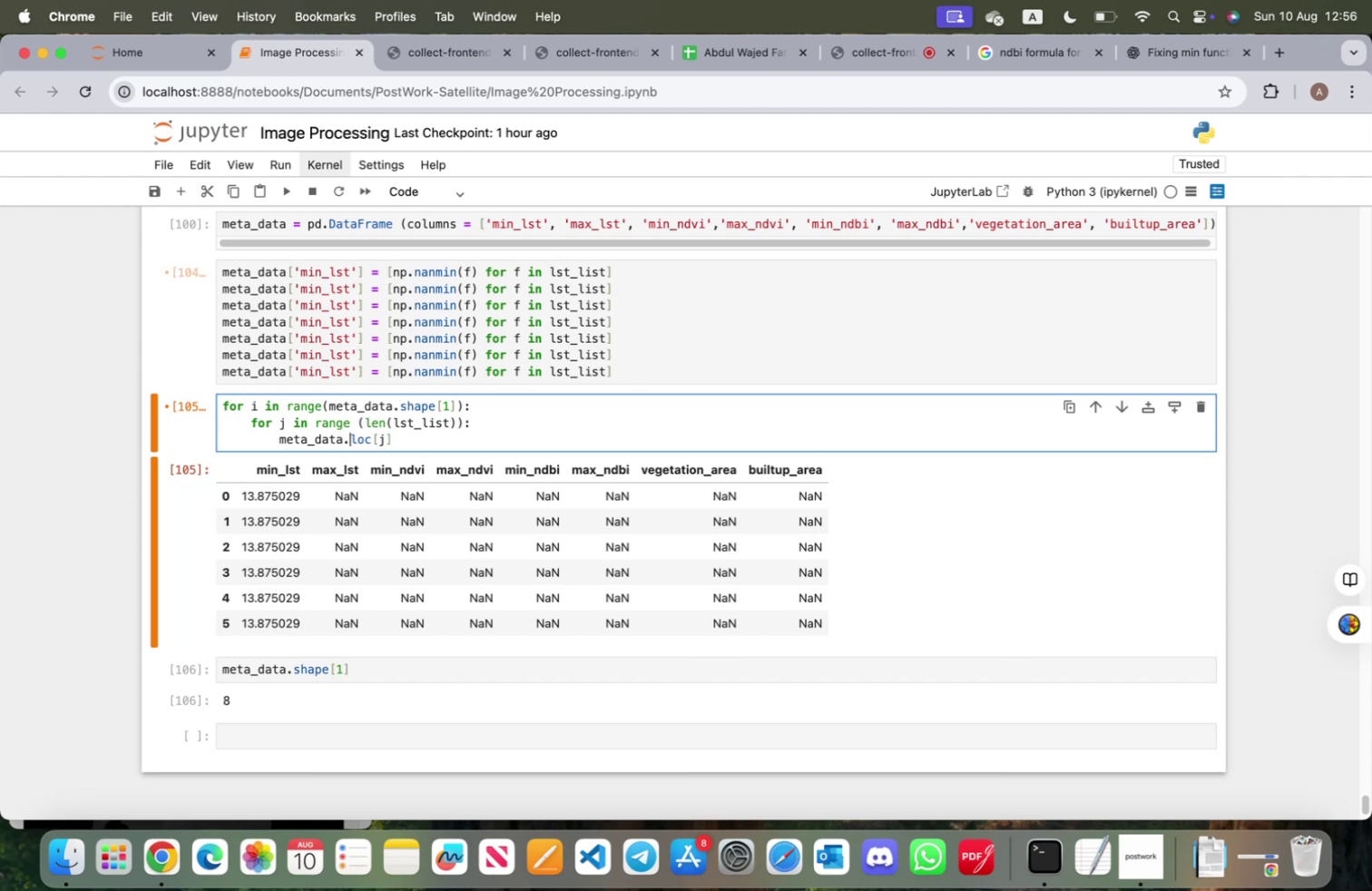 
hold_key(key=ArrowRight, duration=0.66)
 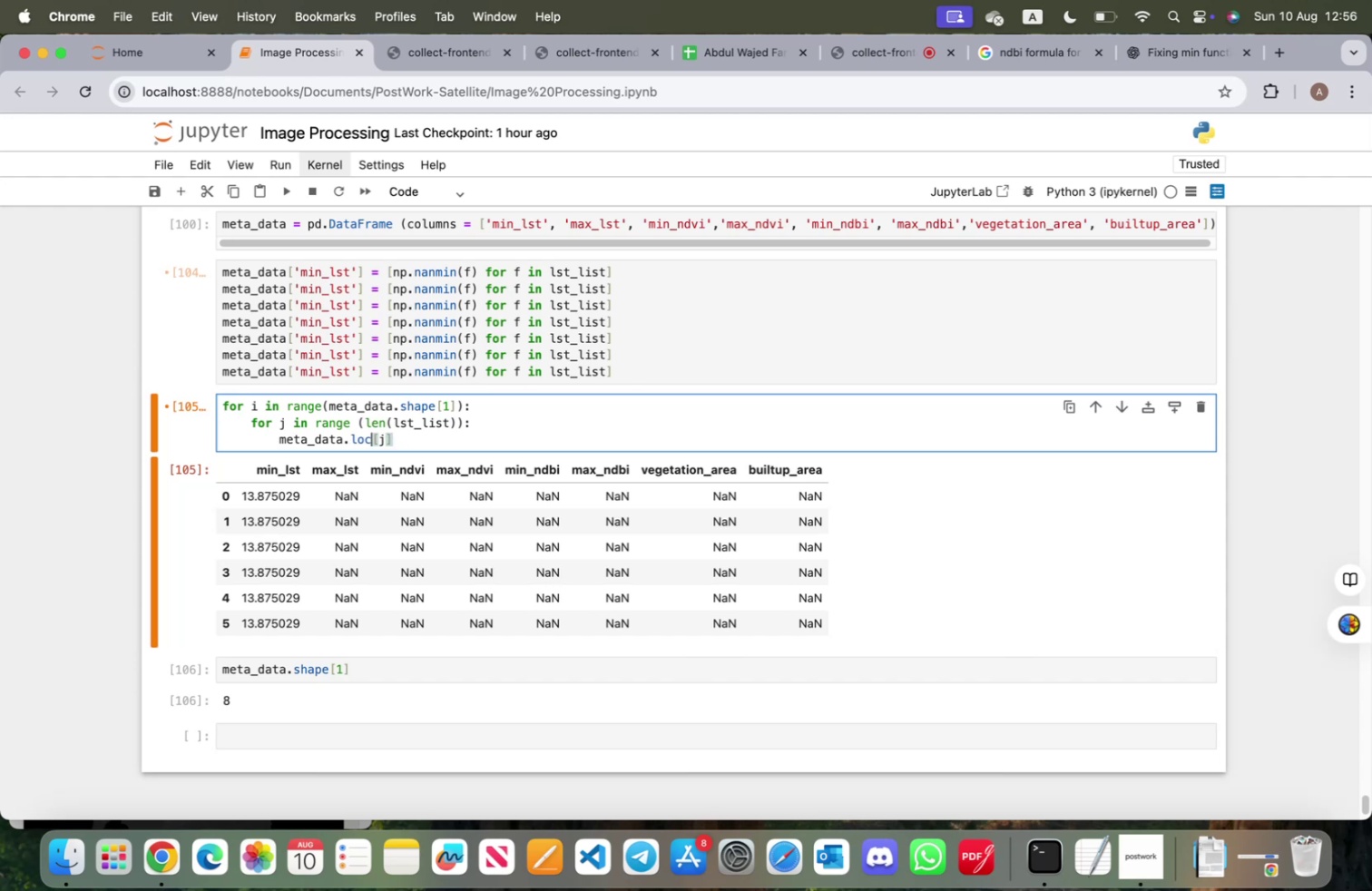 
key(ArrowRight)
 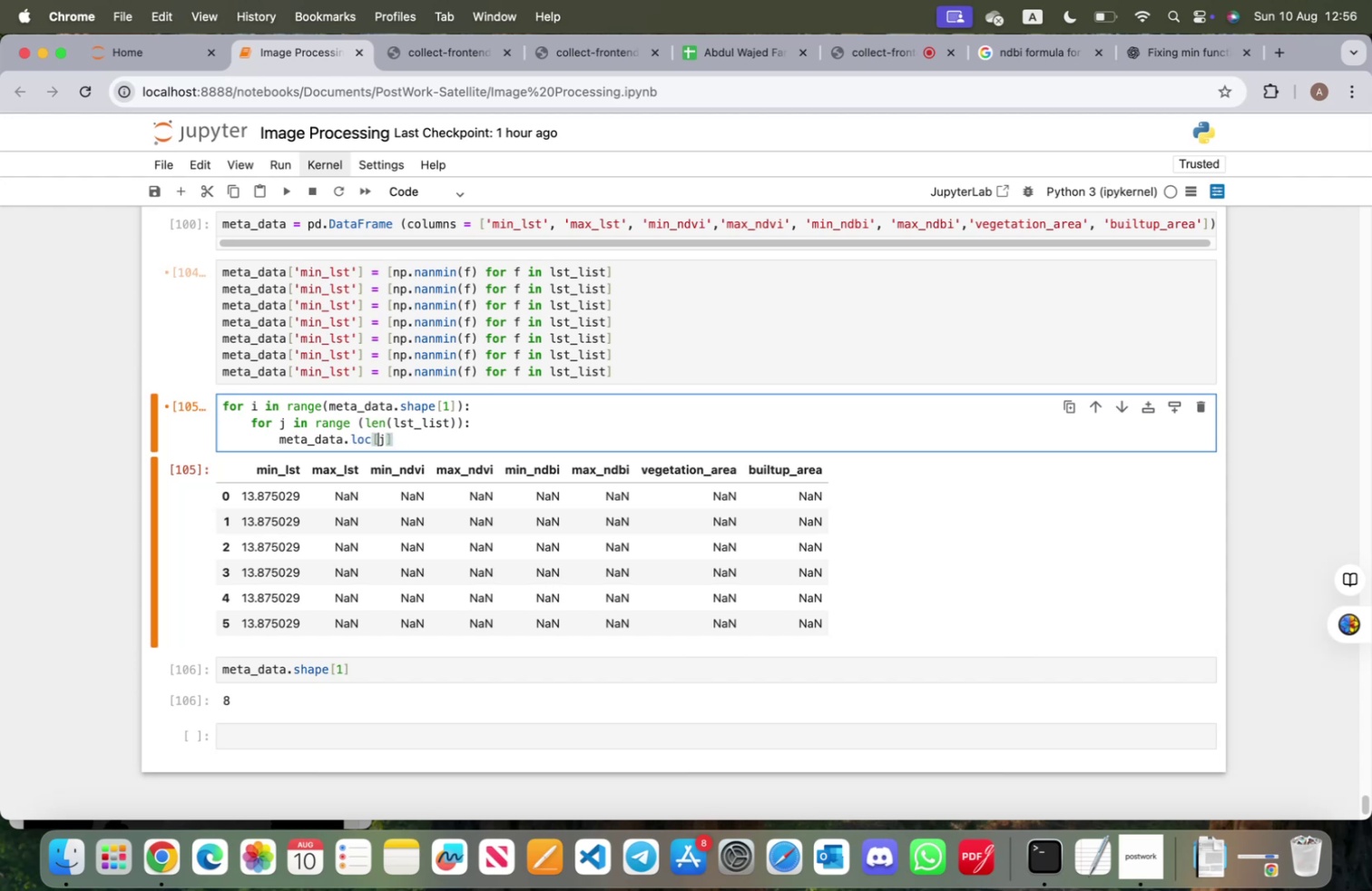 
key(ArrowRight)
 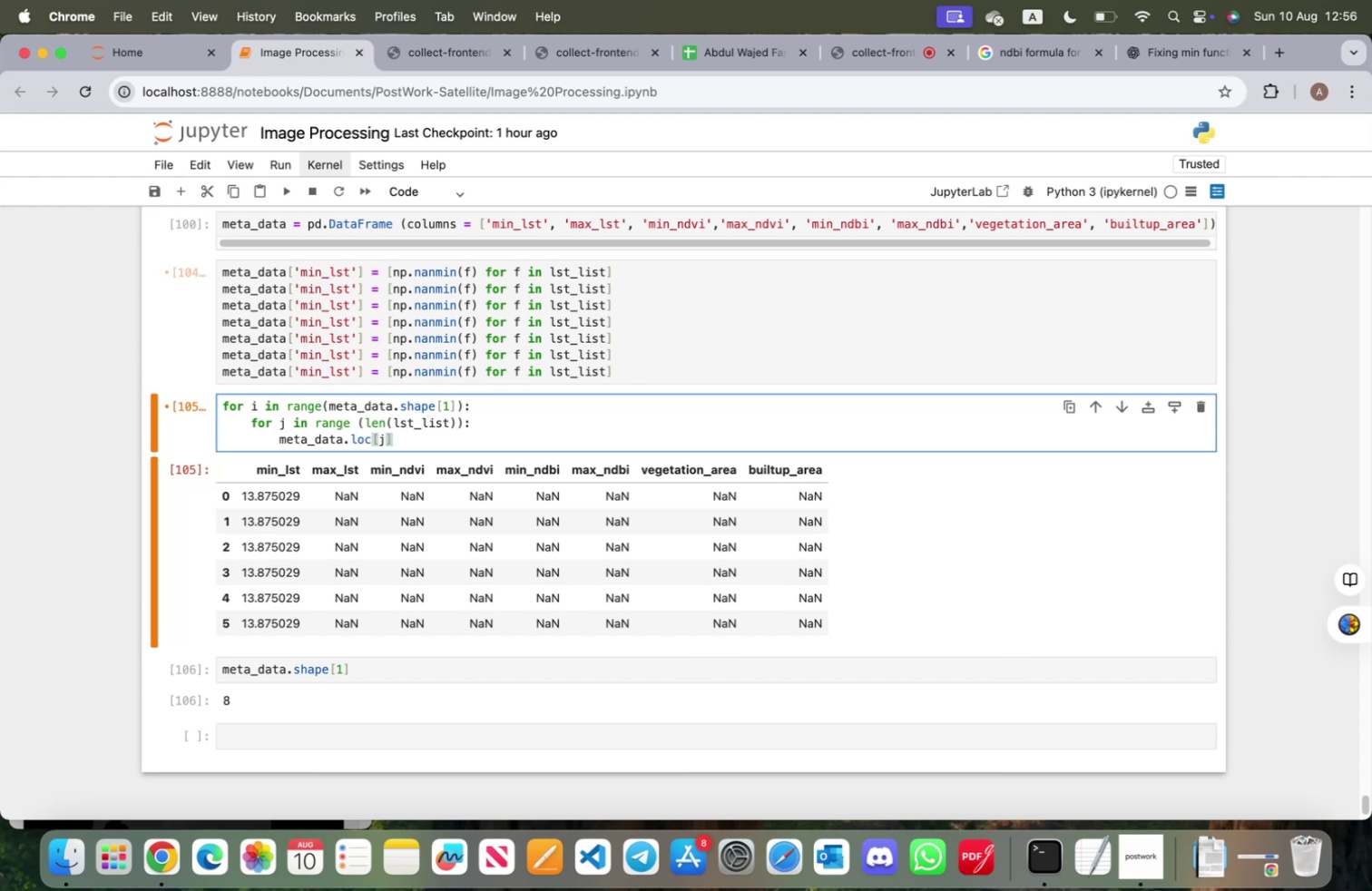 
key(Comma)
 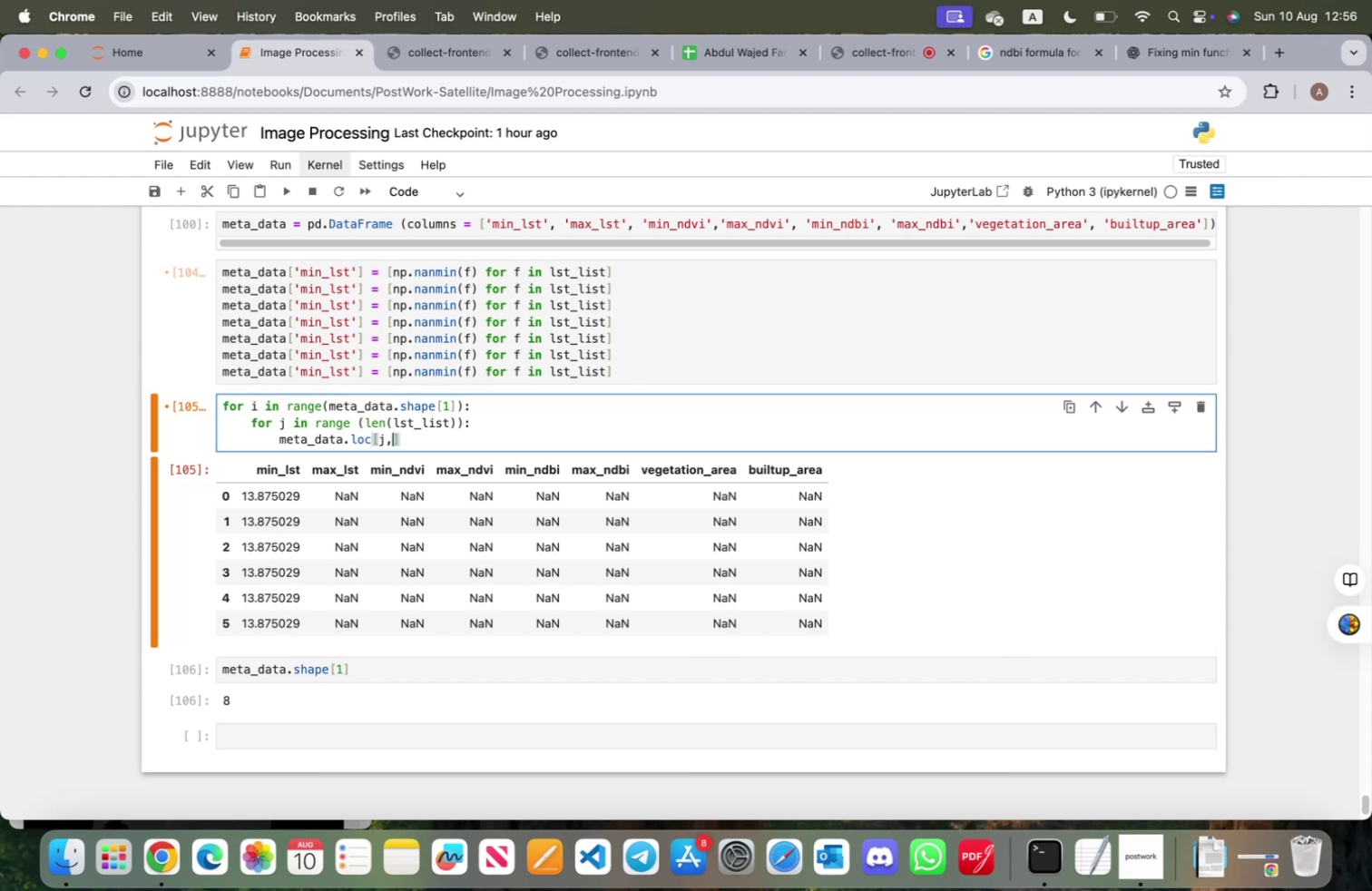 
key(I)
 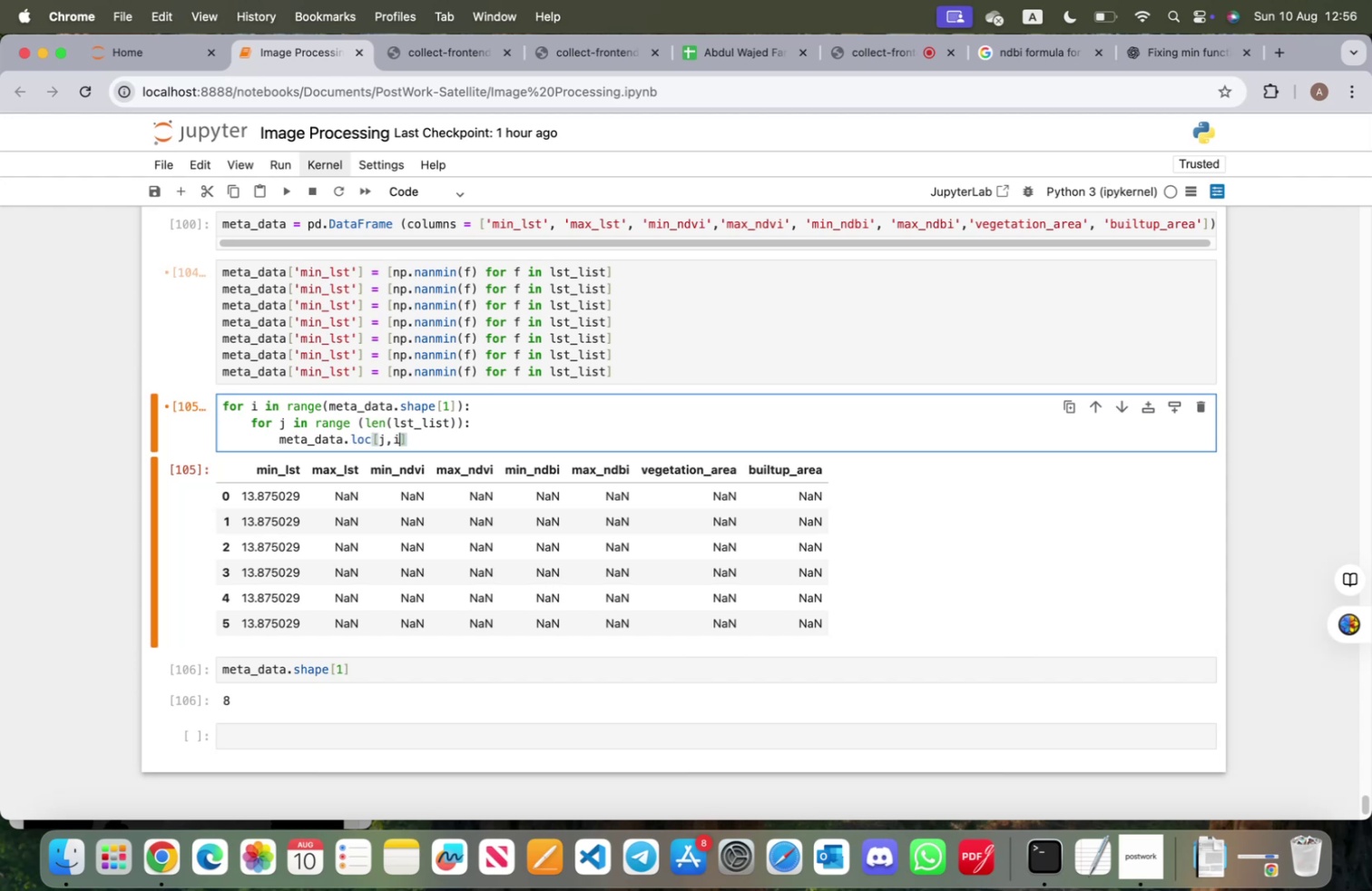 
key(ArrowRight)
 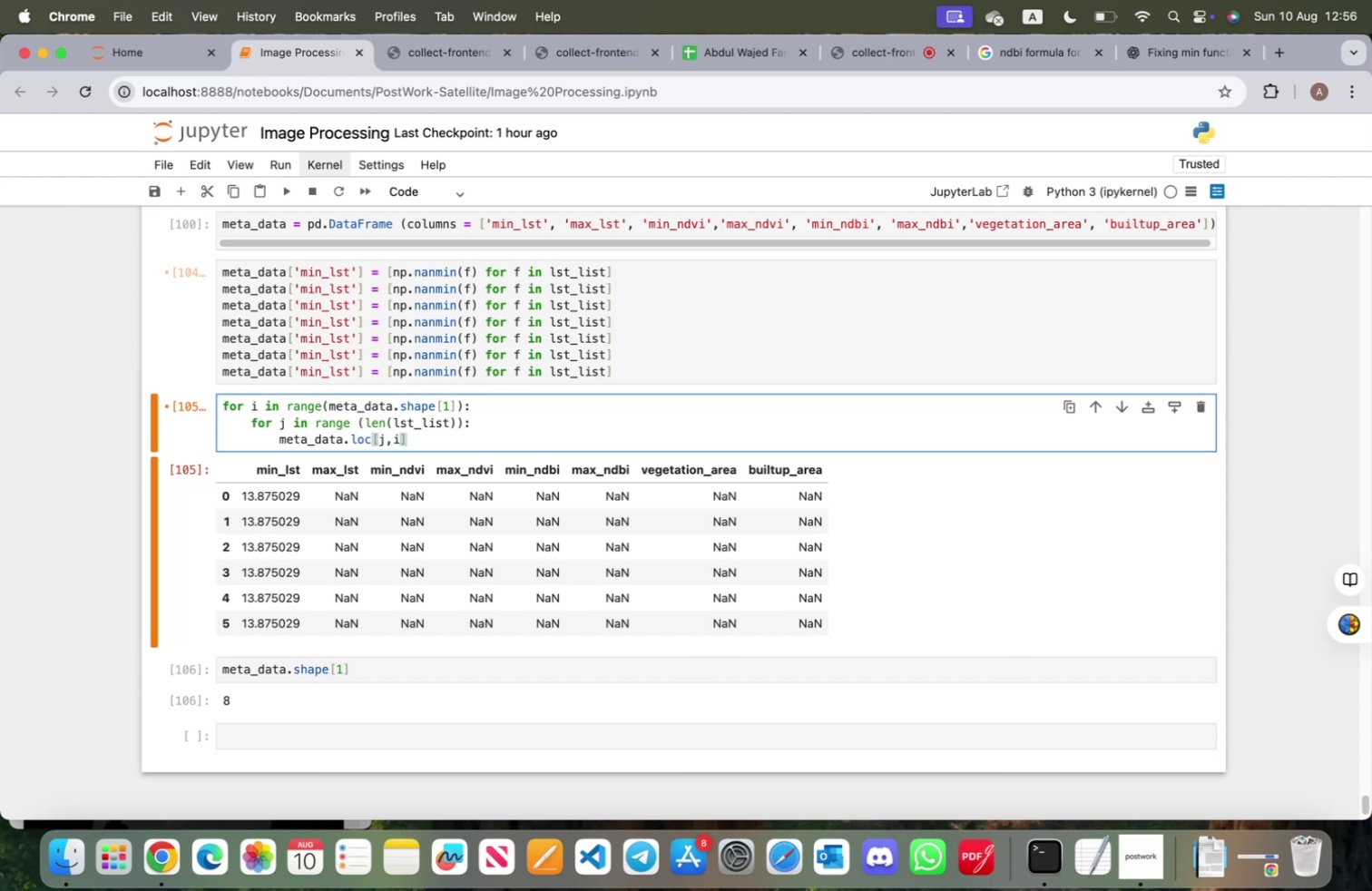 
type( = lt)
key(Backspace)
type(st_list.)
 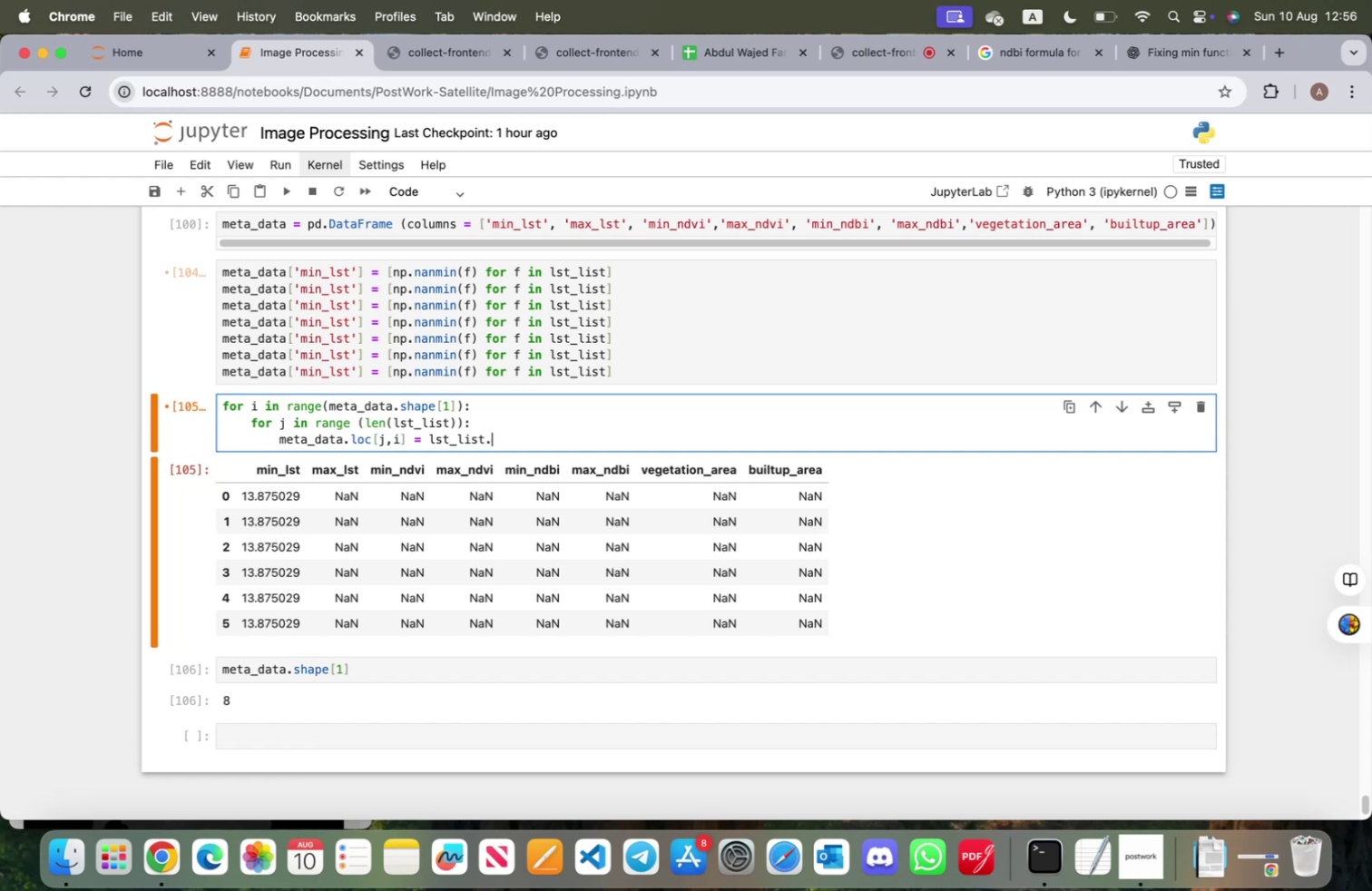 
wait(30.63)
 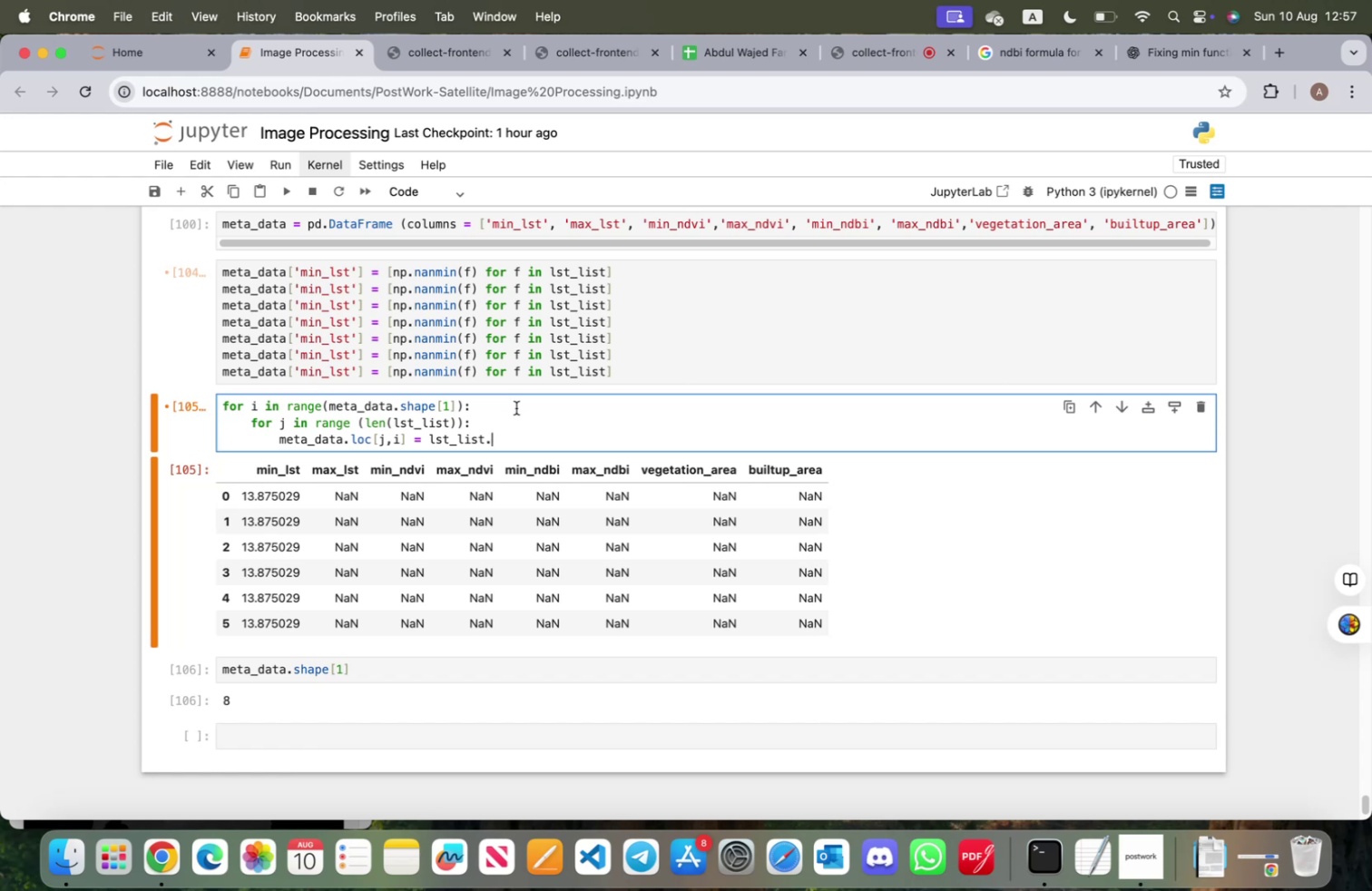 
scroll: coordinate [517, 408], scroll_direction: up, amount: 3.0
 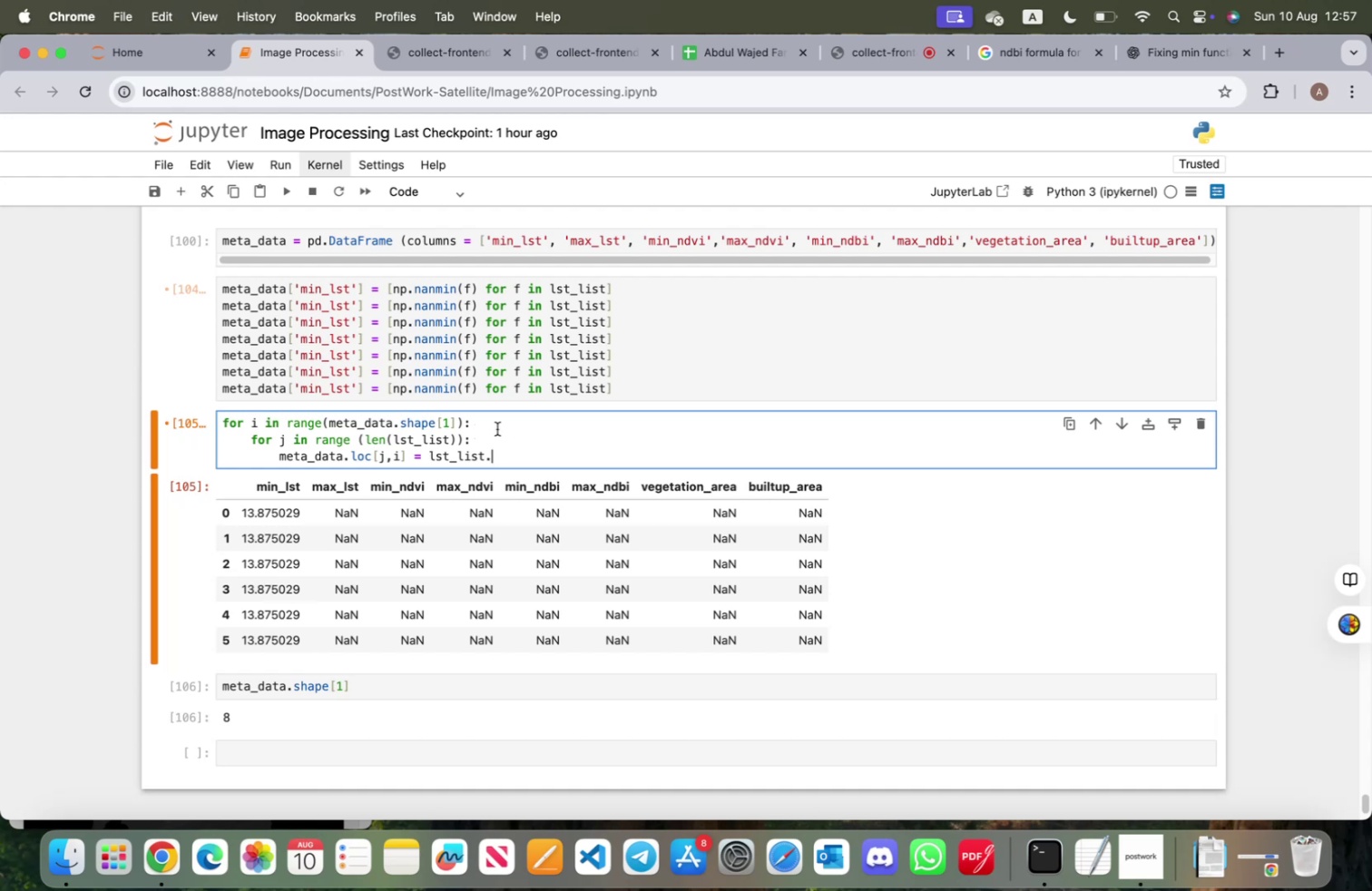 
wait(10.55)
 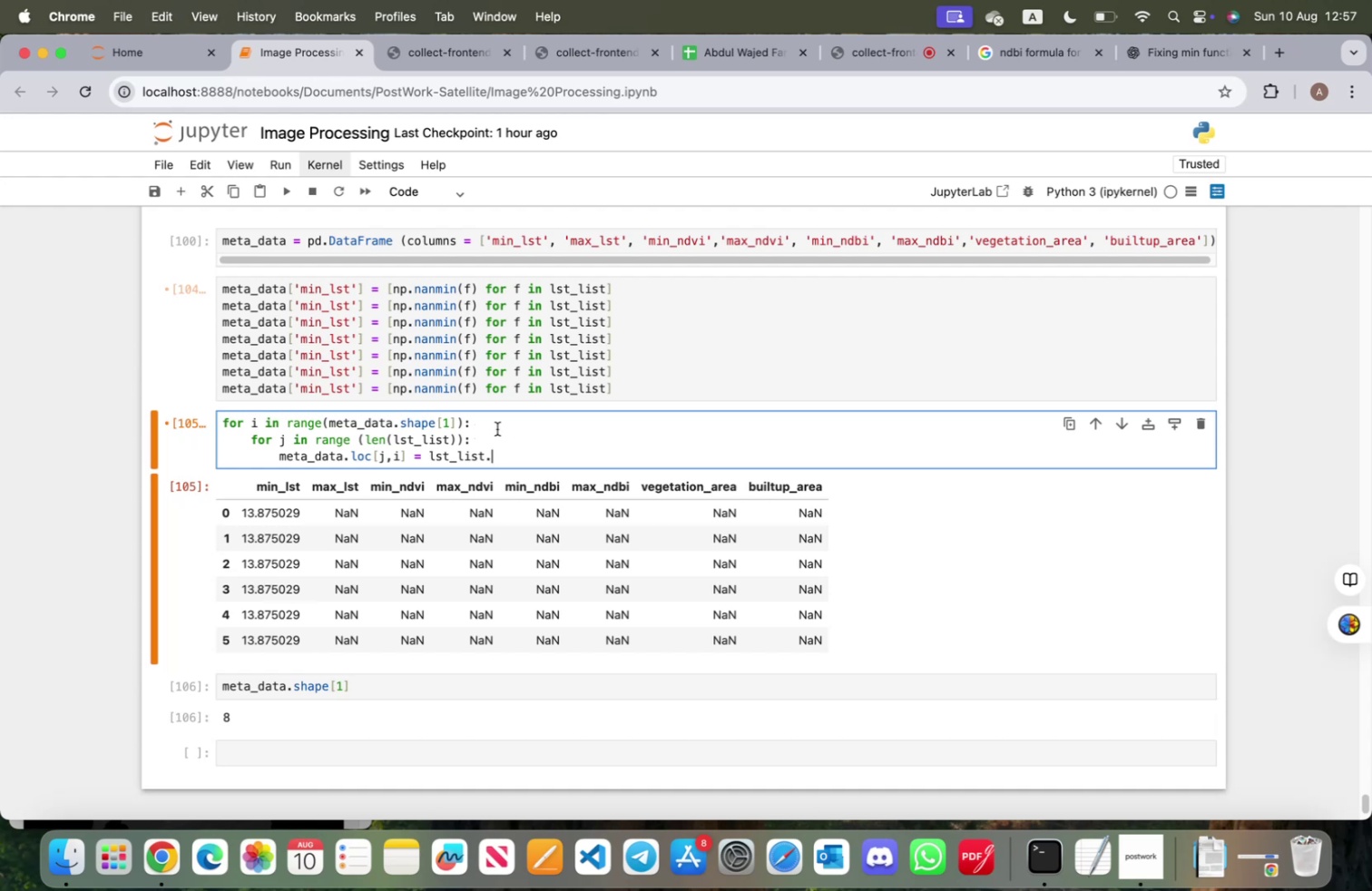 
key(Backspace)
key(Backspace)
type(ax)
 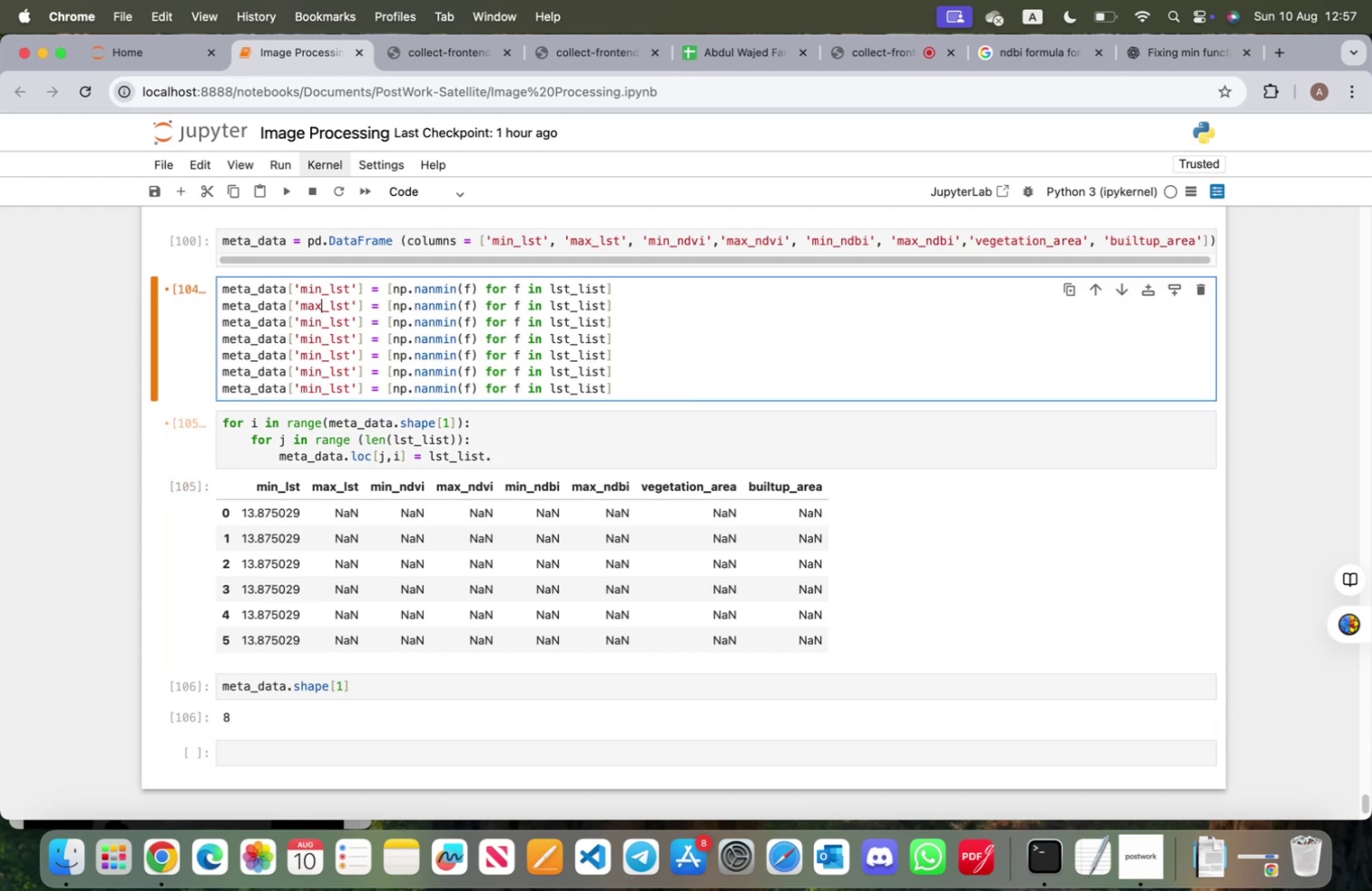 
hold_key(key=ArrowRight, duration=1.5)
 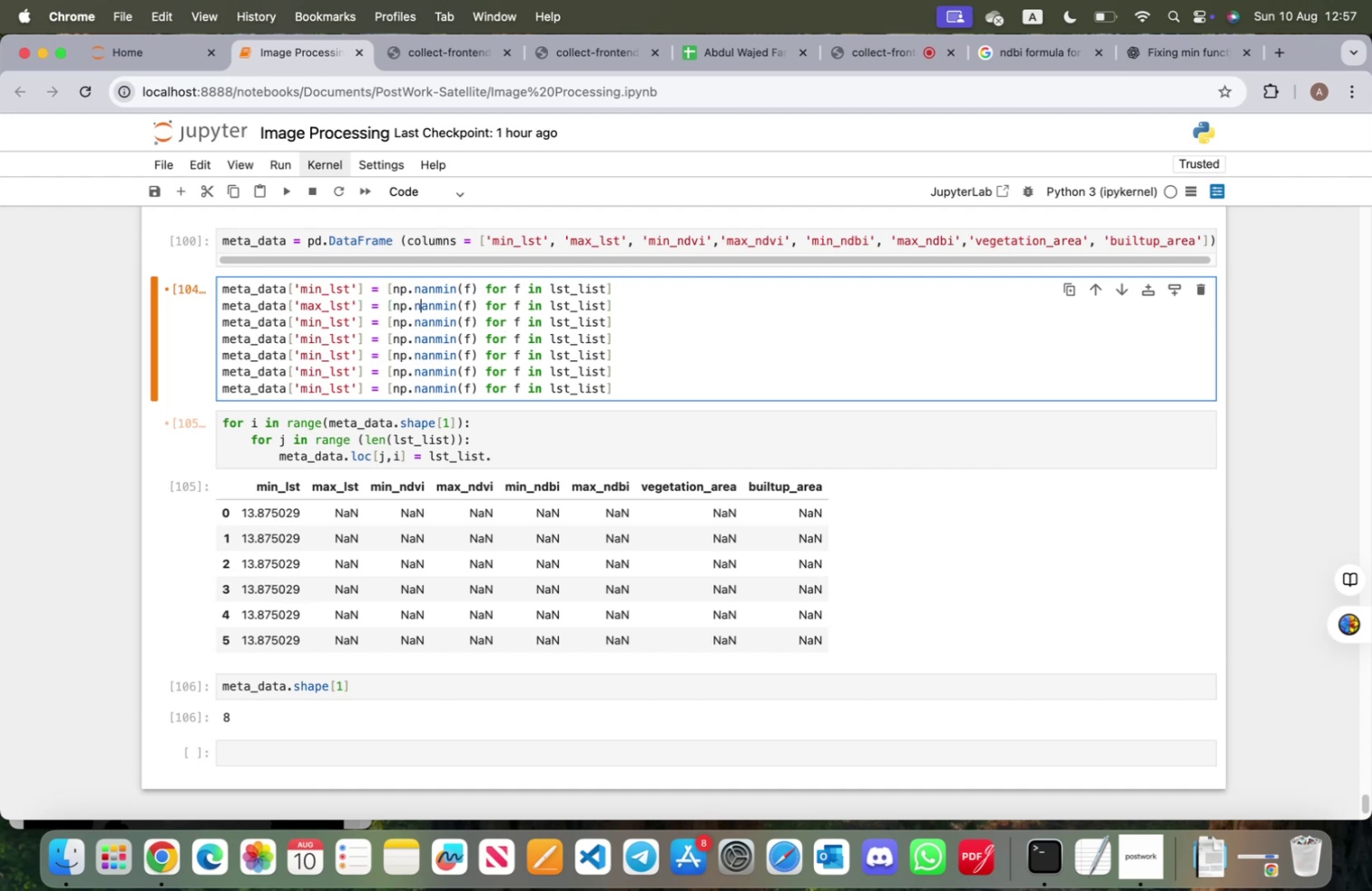 
key(ArrowRight)
 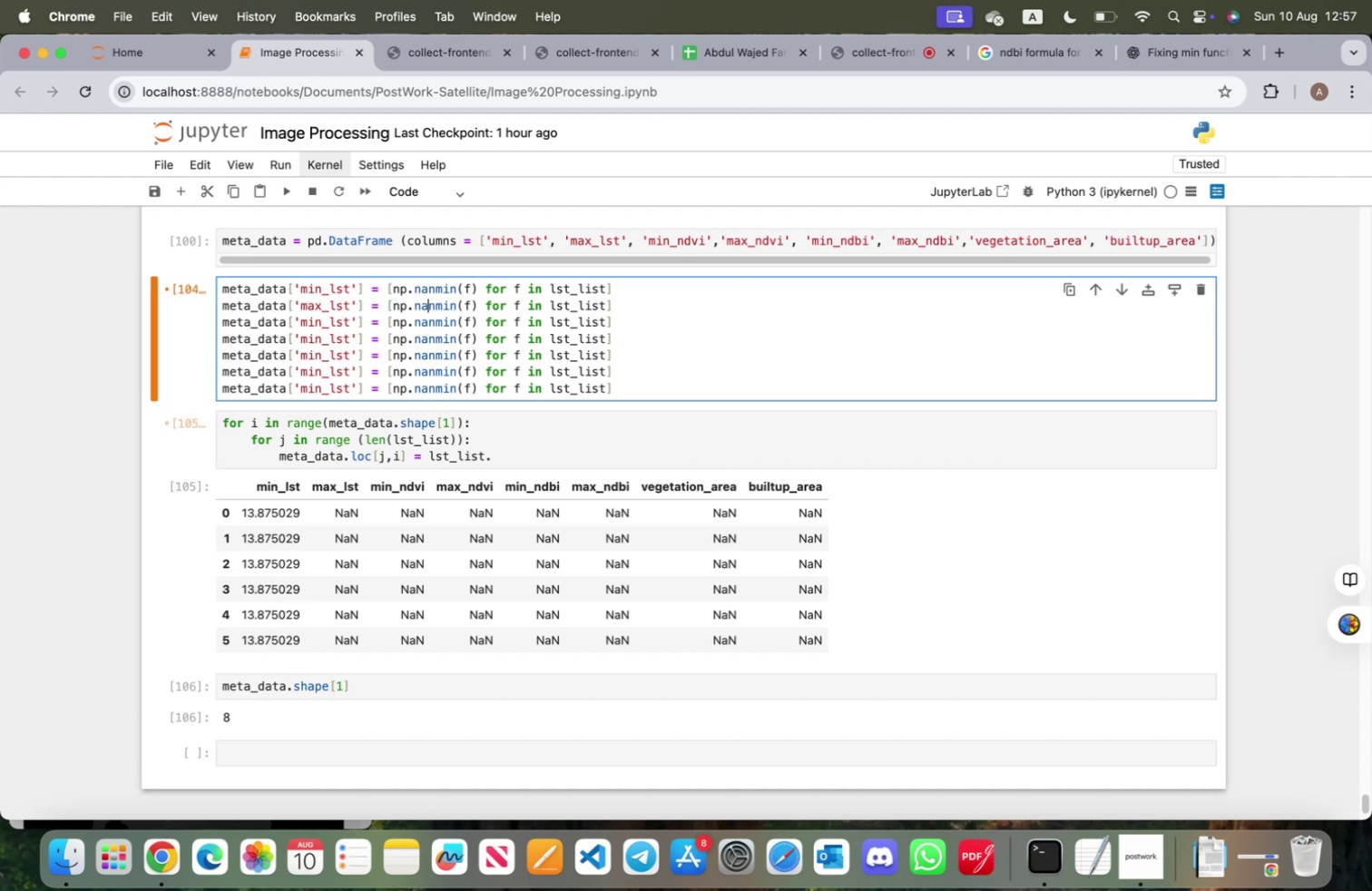 
key(ArrowRight)
 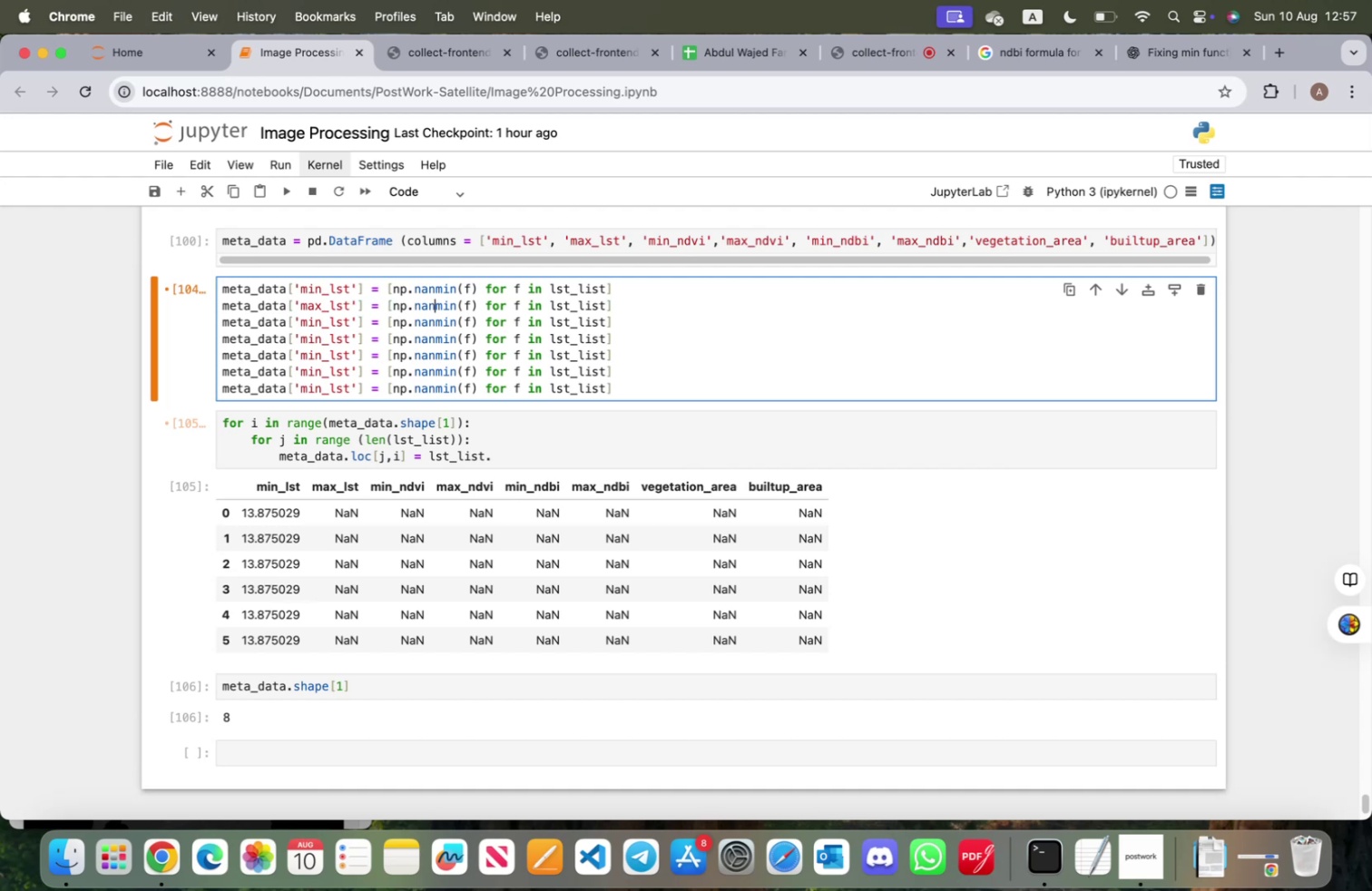 
key(ArrowRight)
 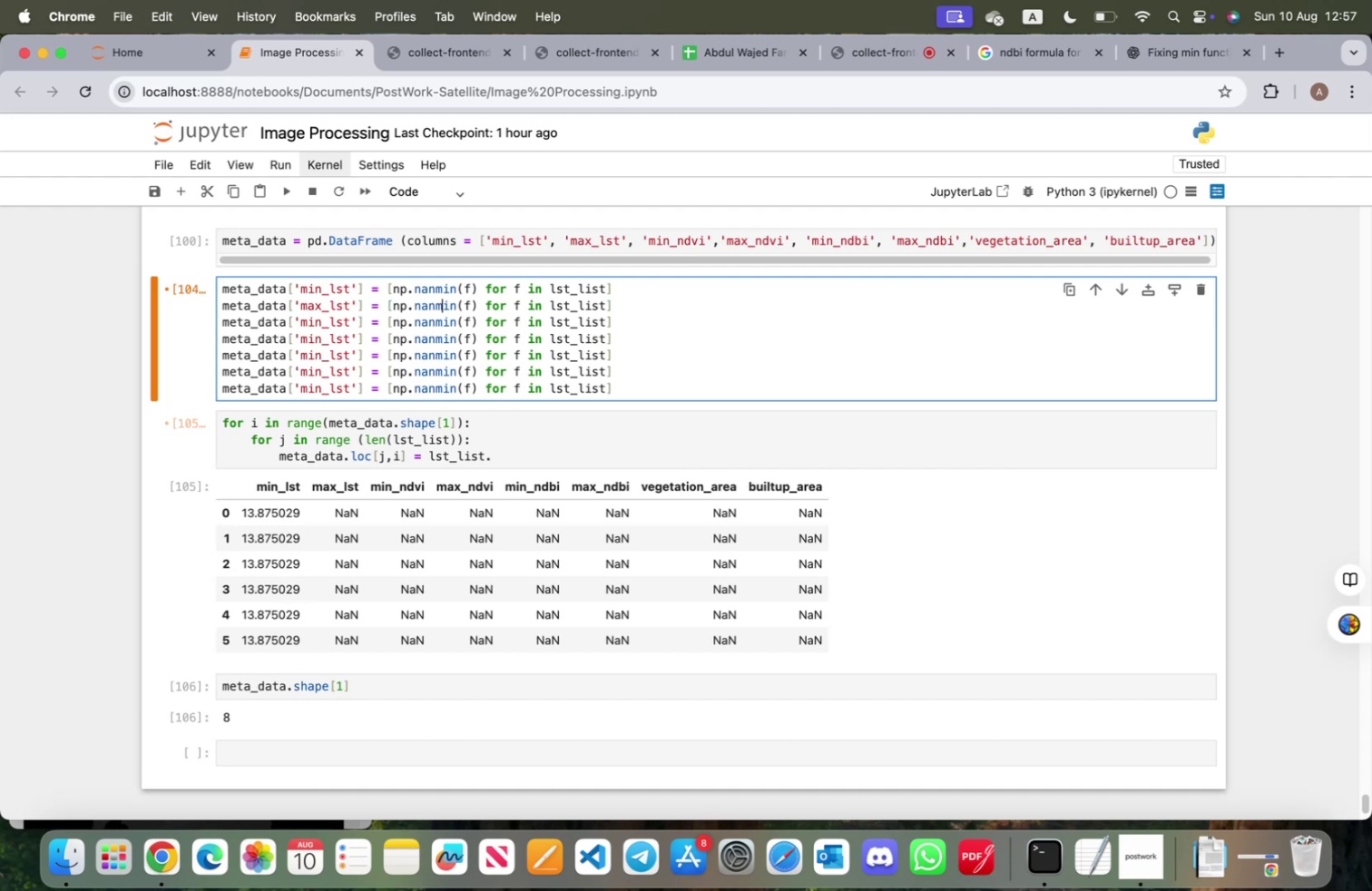 
key(ArrowRight)
 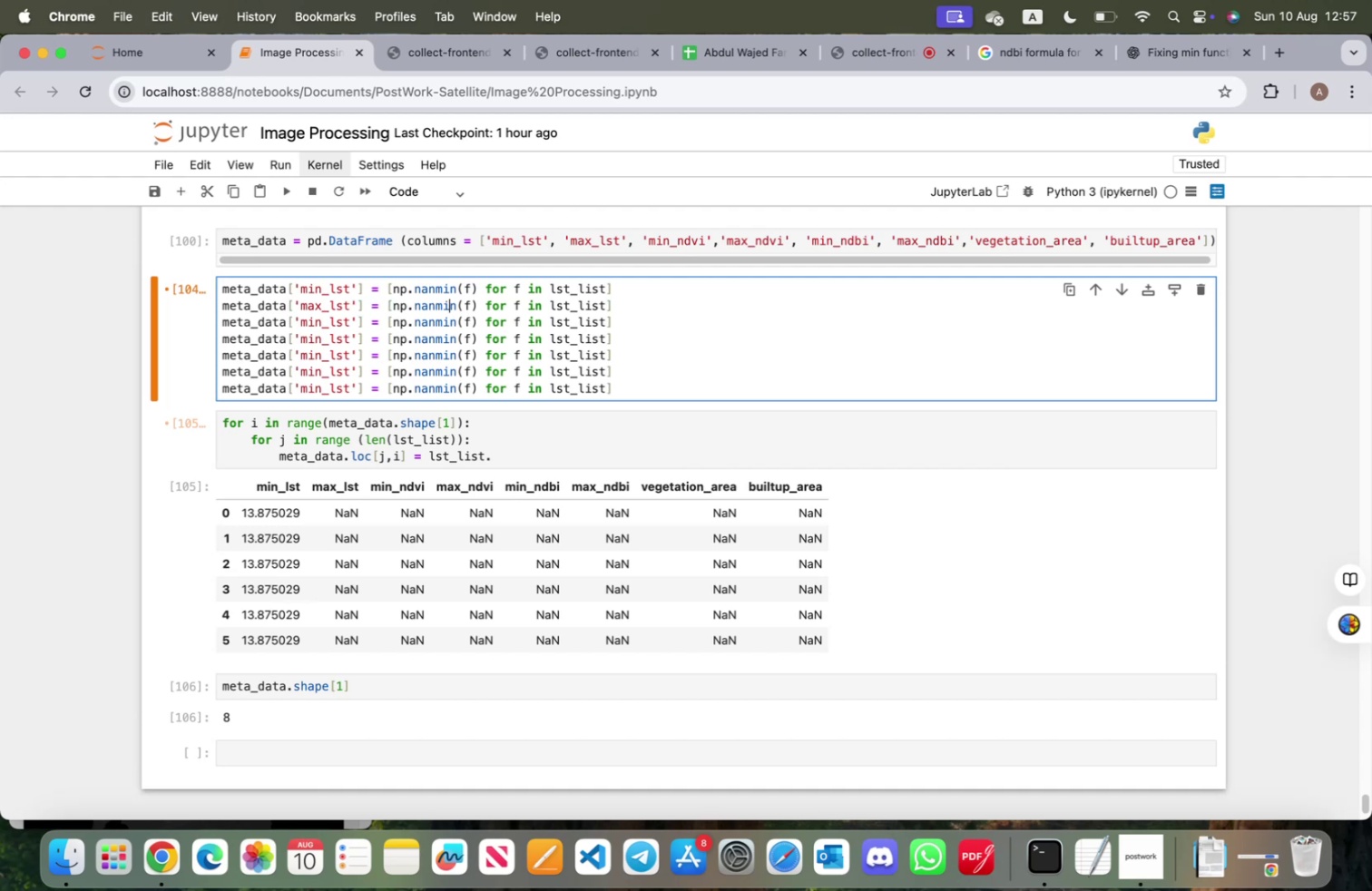 
key(ArrowRight)
 